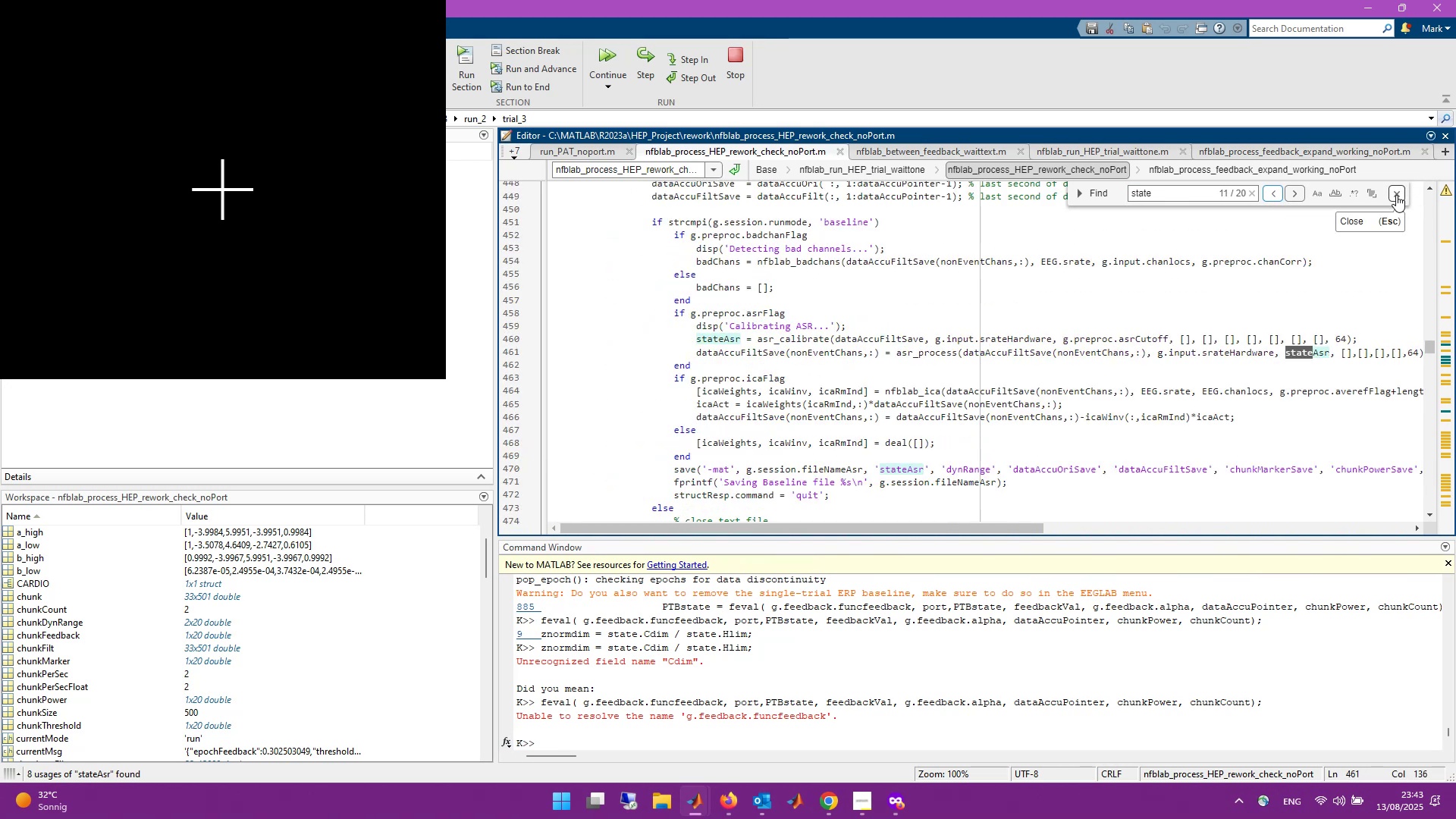 
left_click([1396, 195])
 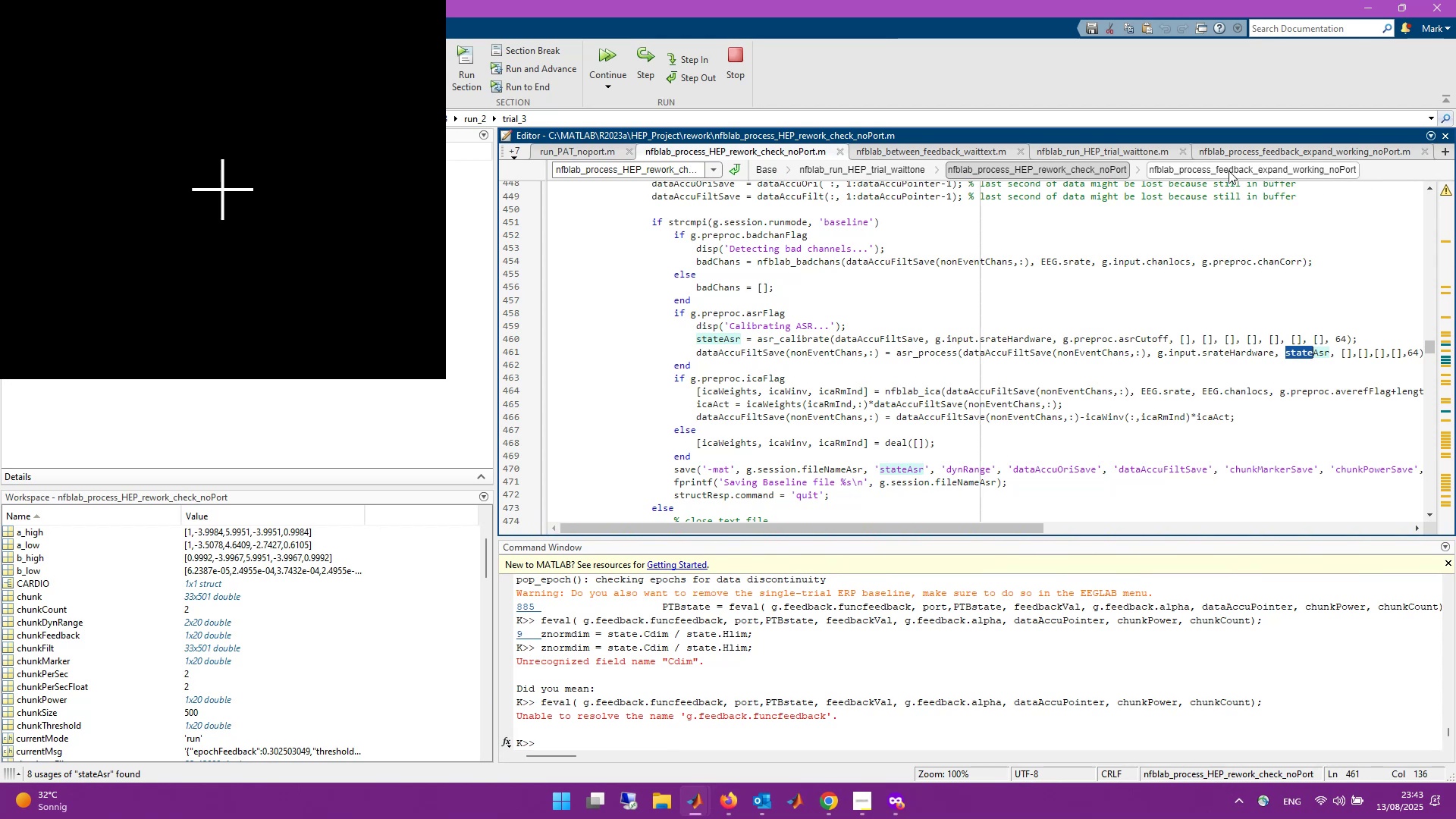 
left_click([1228, 171])
 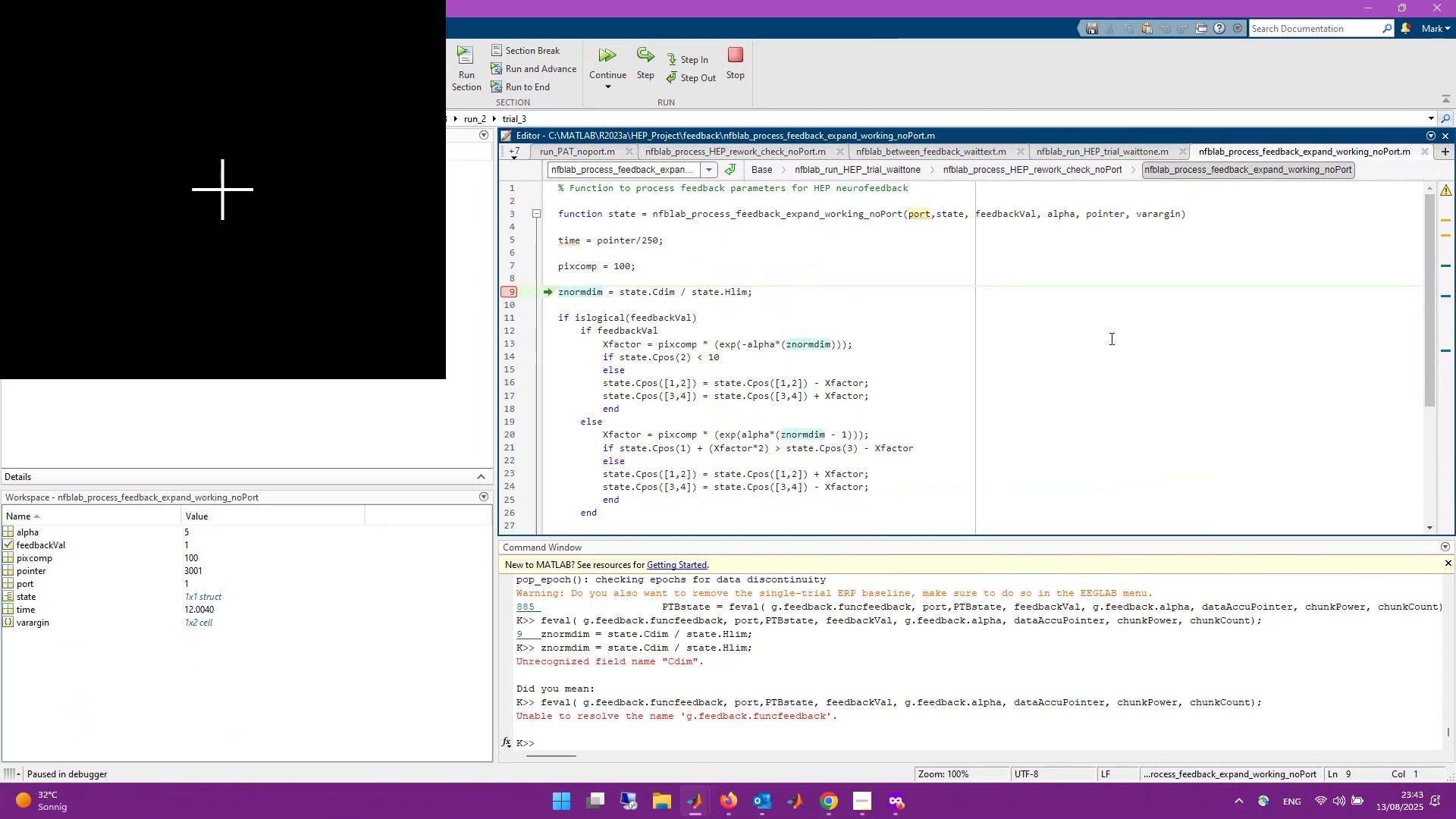 
key(Control+S)
 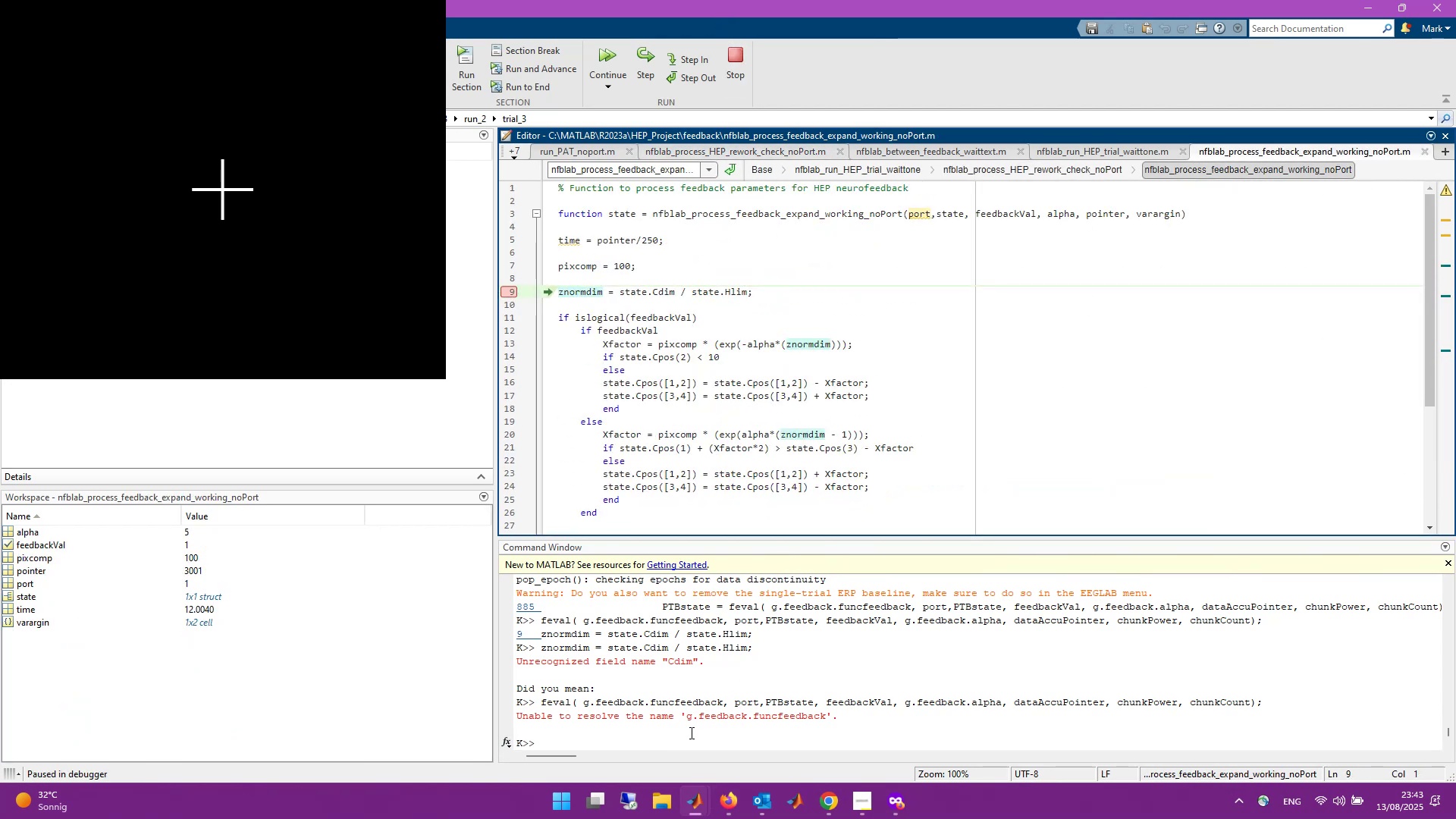 
left_click([733, 67])
 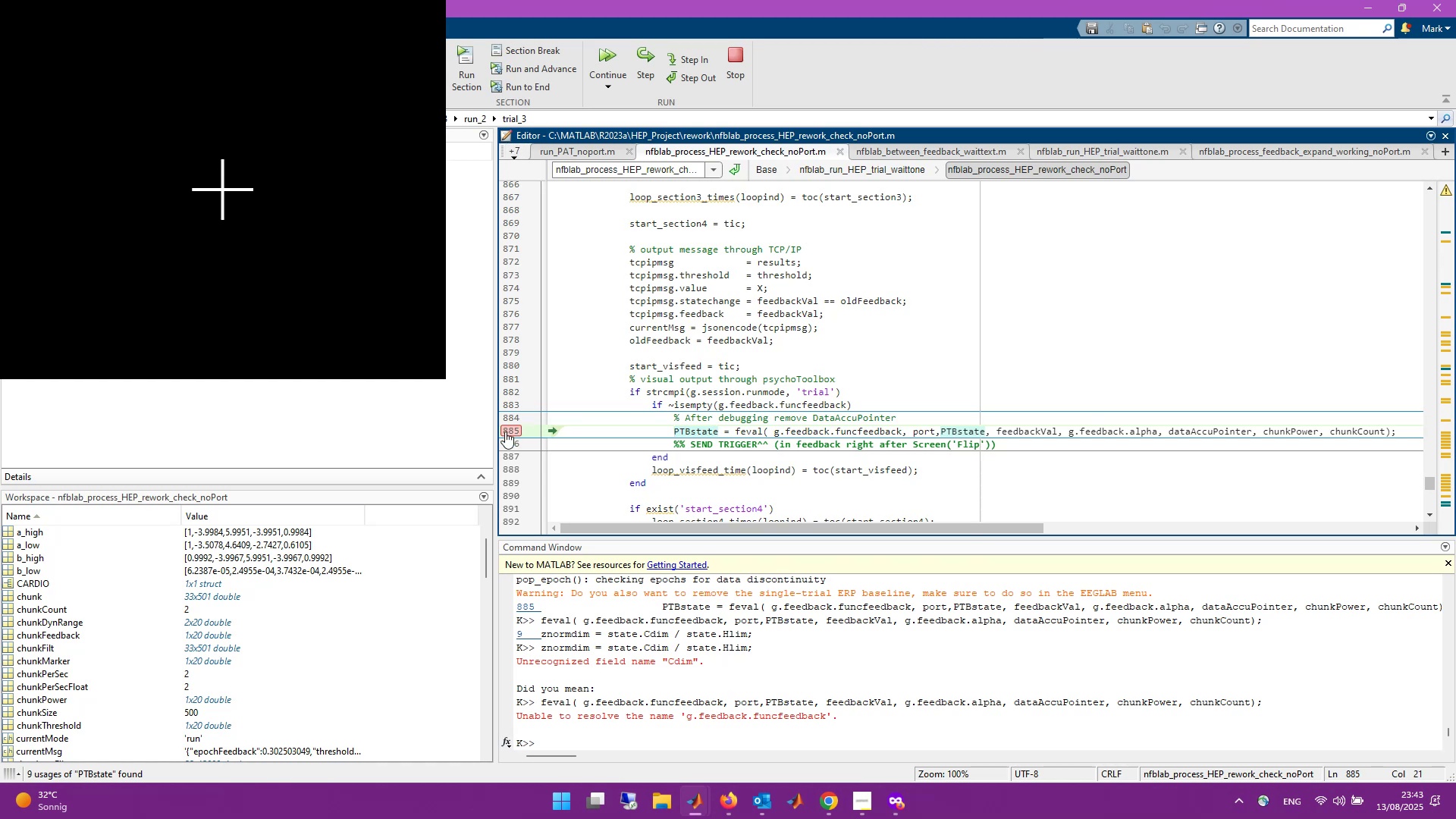 
wait(5.02)
 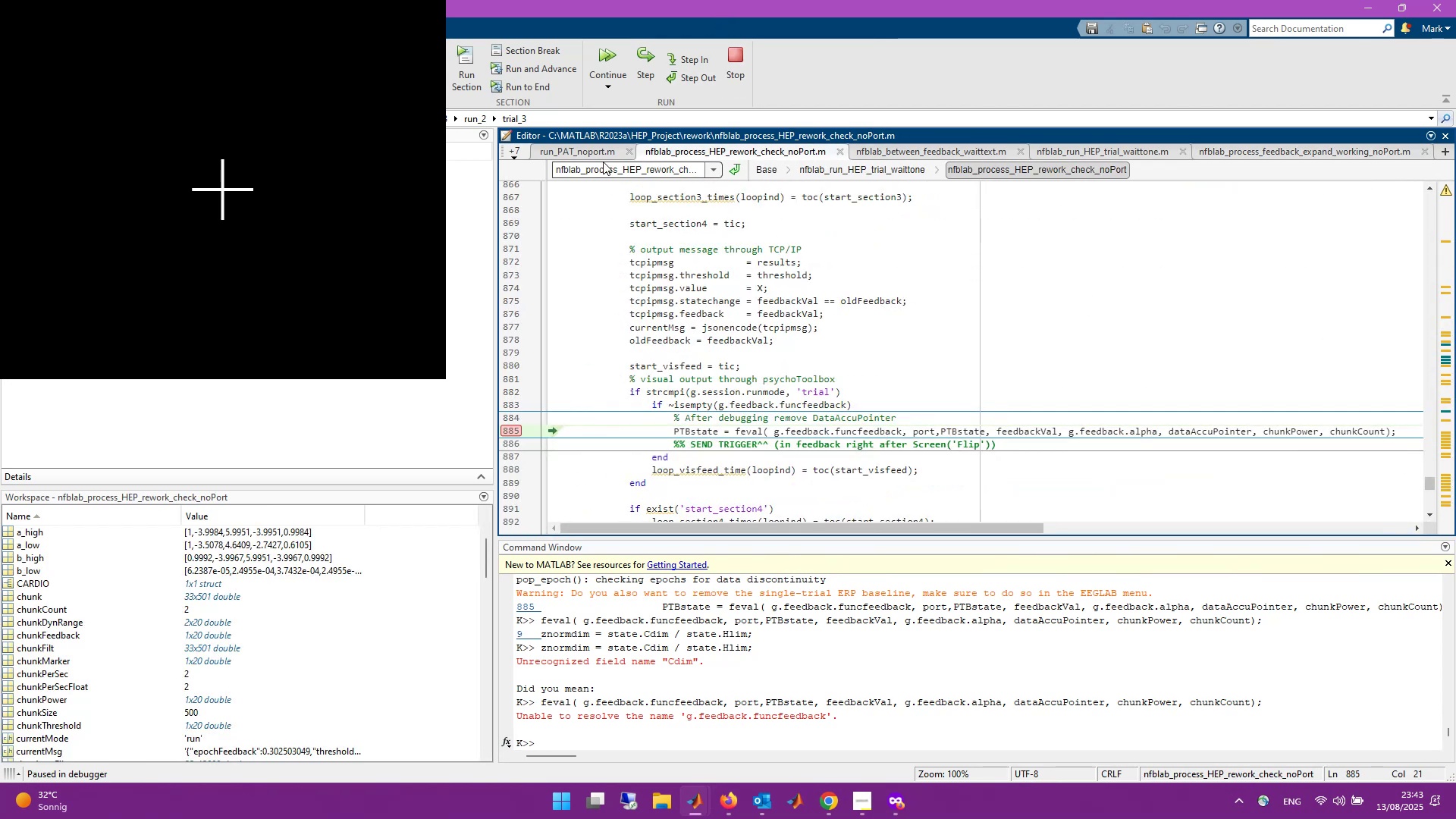 
left_click([518, 154])
 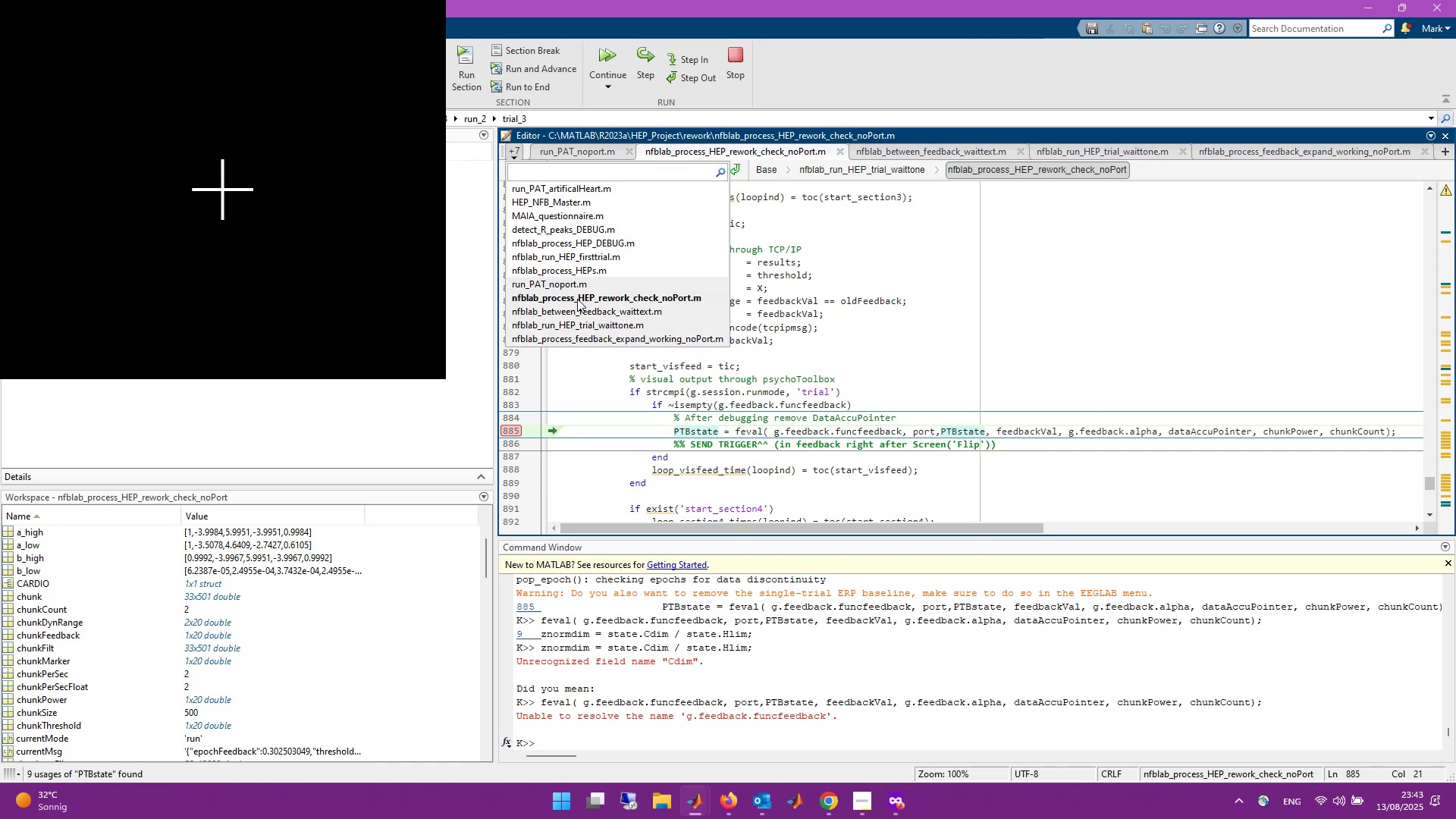 
left_click([575, 205])
 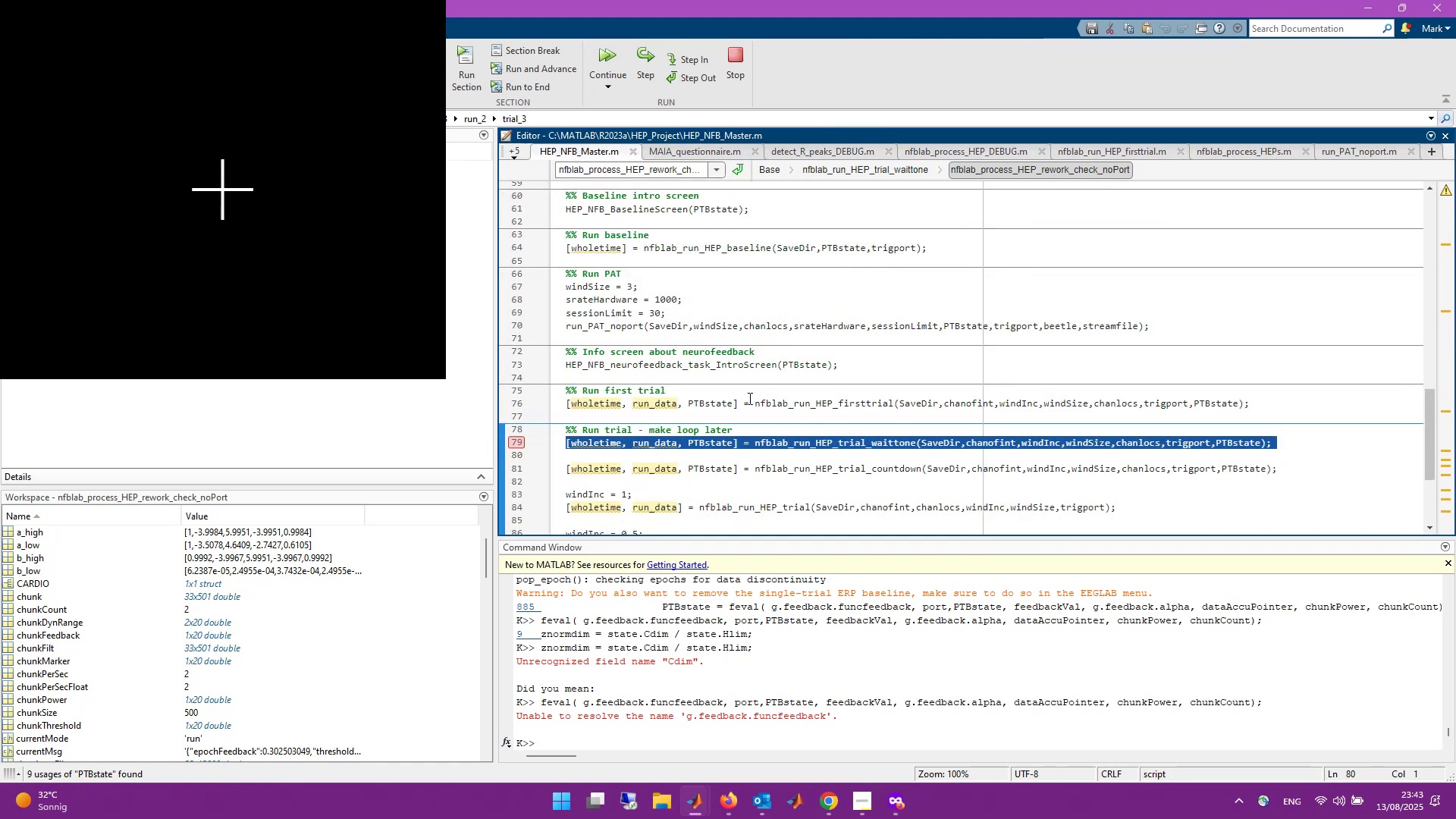 
double_click([759, 398])
 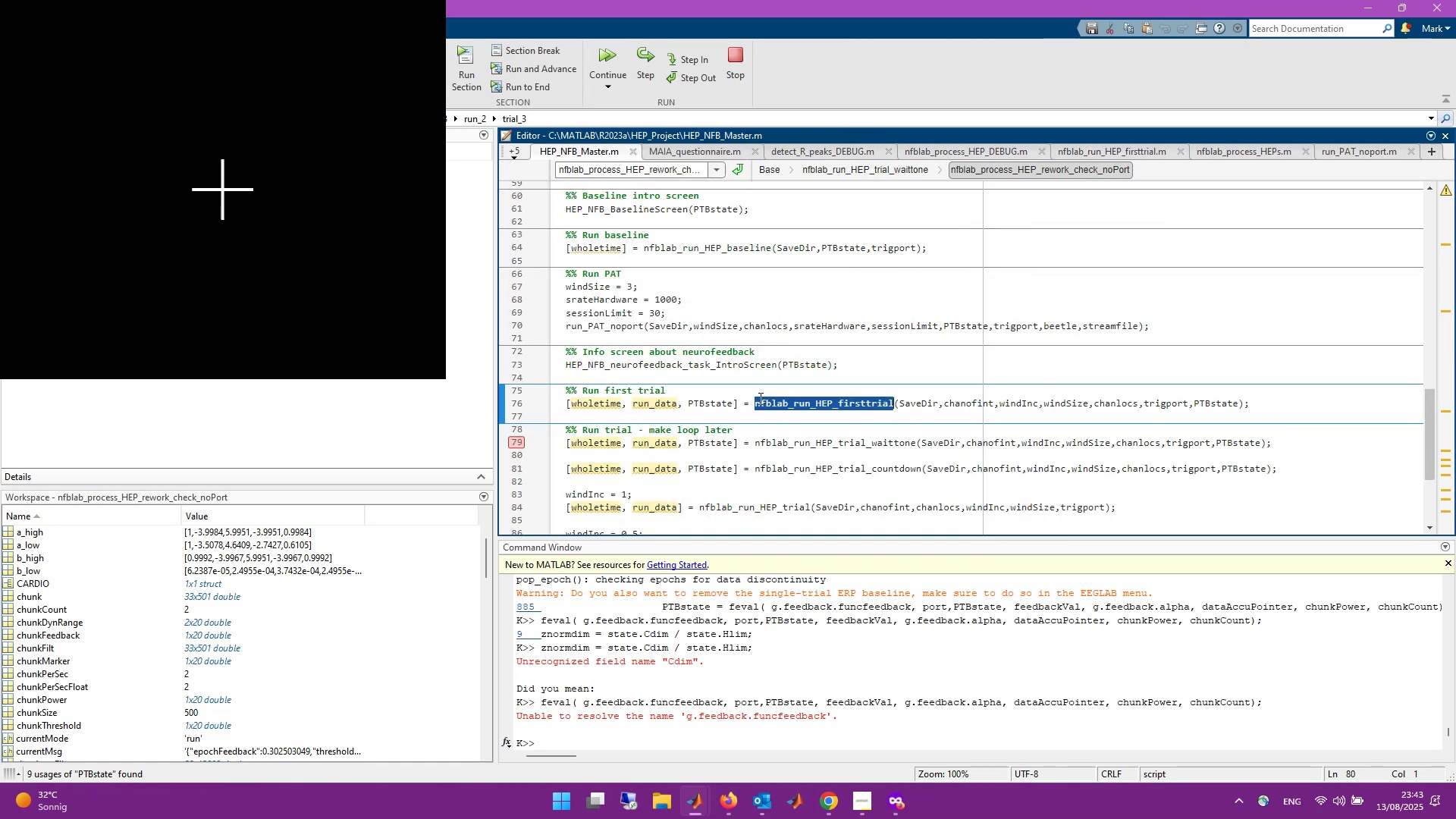 
triple_click([759, 398])
 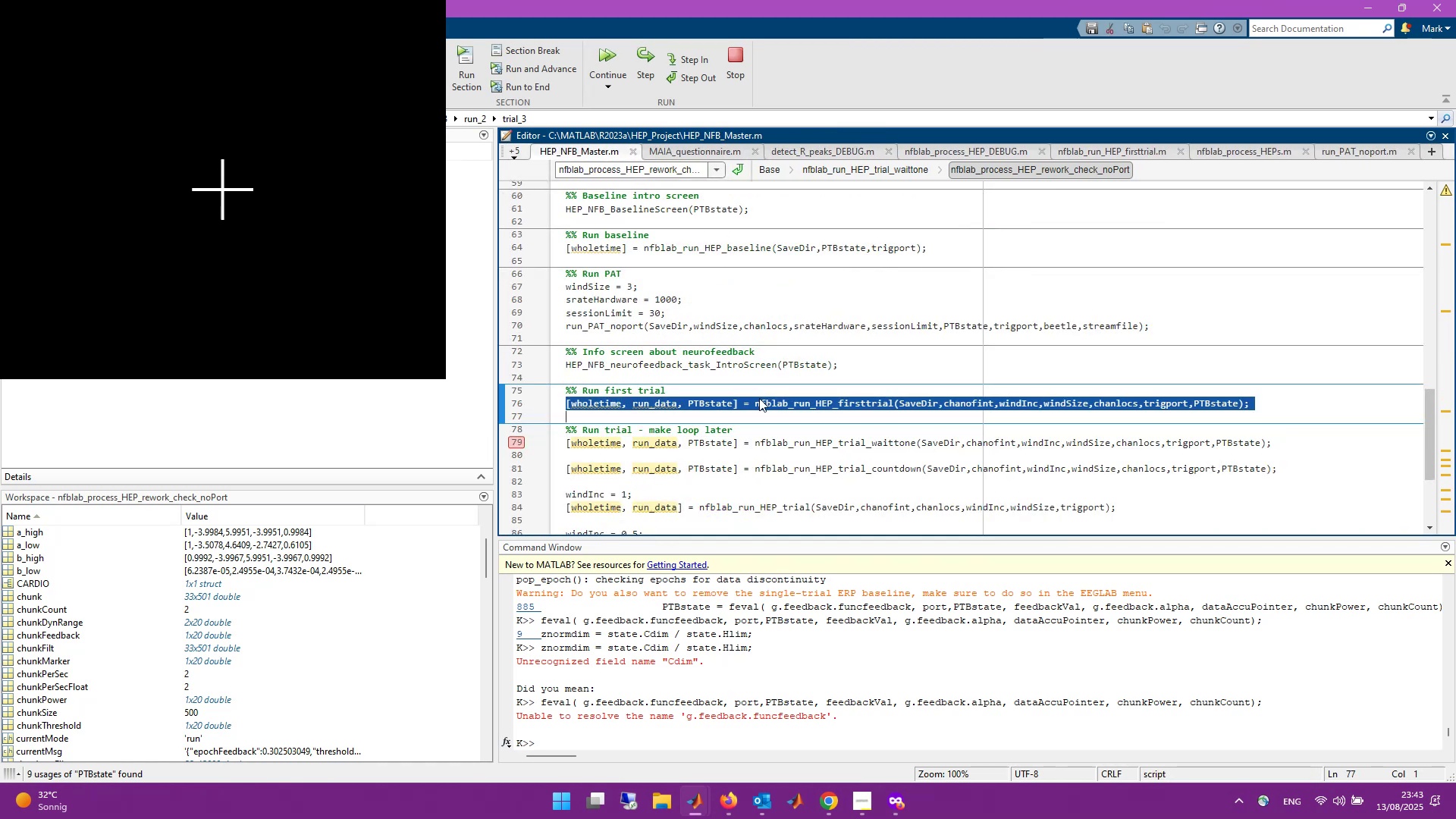 
hold_key(key=ShiftLeft, duration=1.48)
 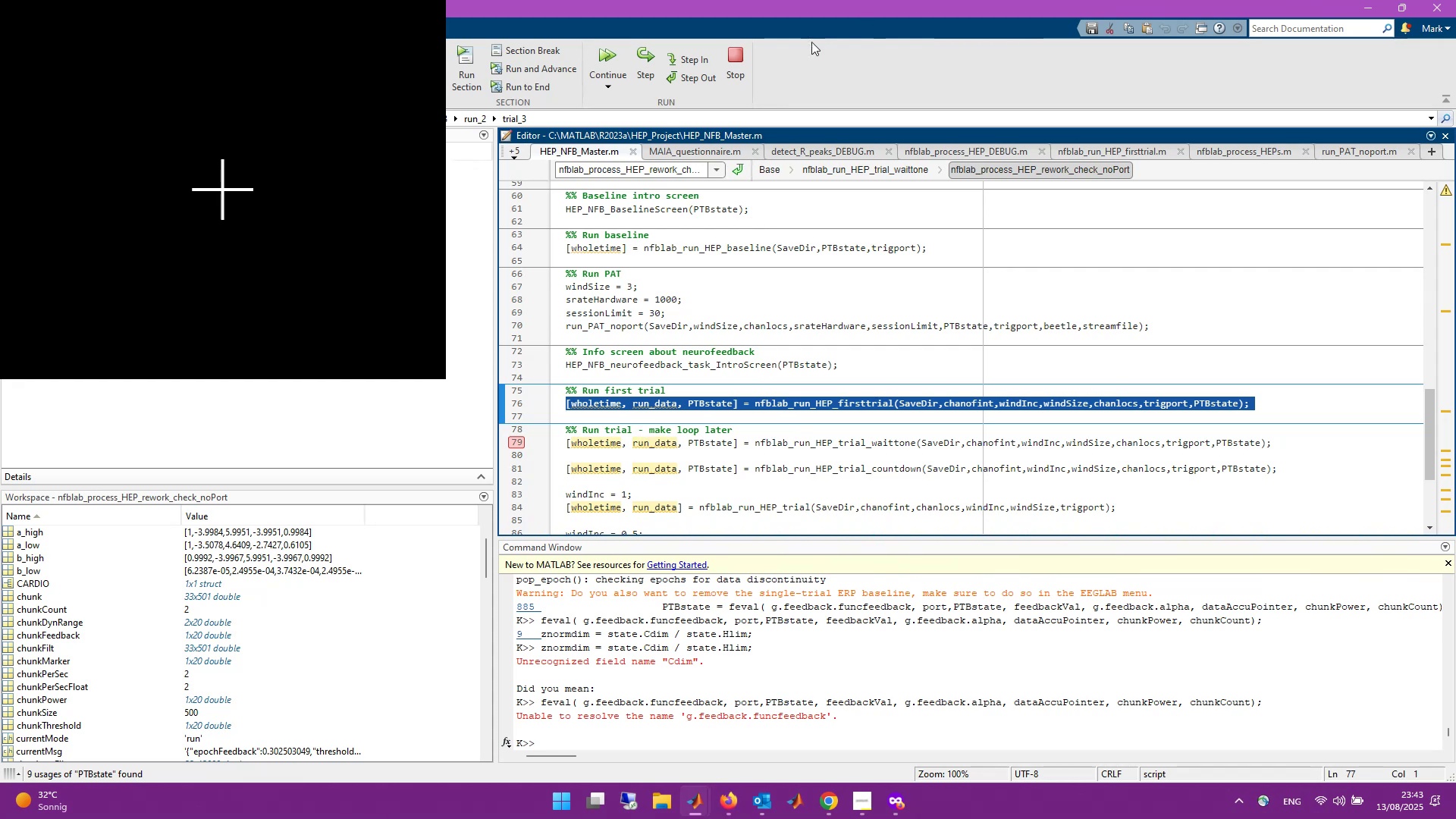 
left_click([748, 61])
 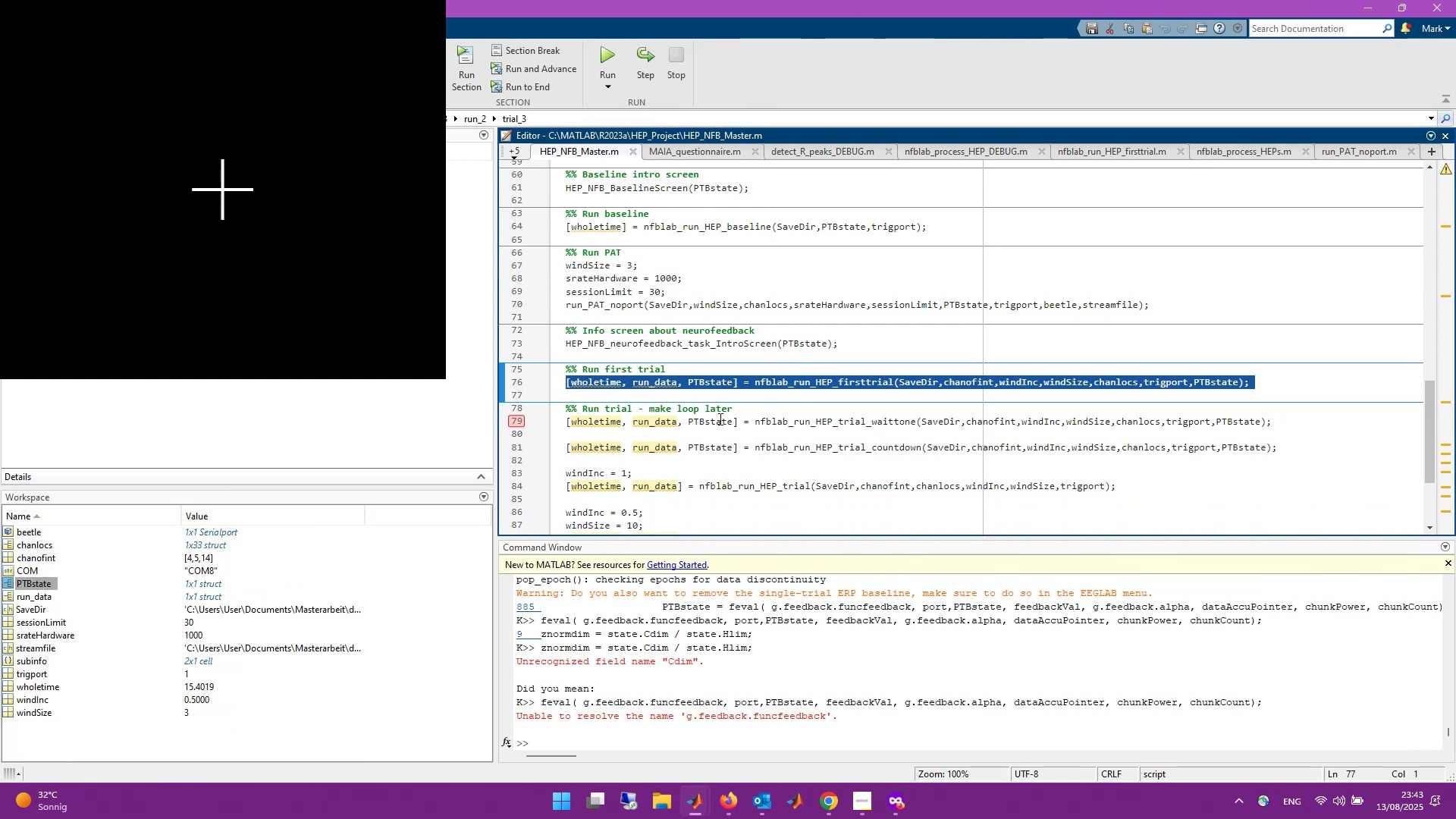 
key(F9)
 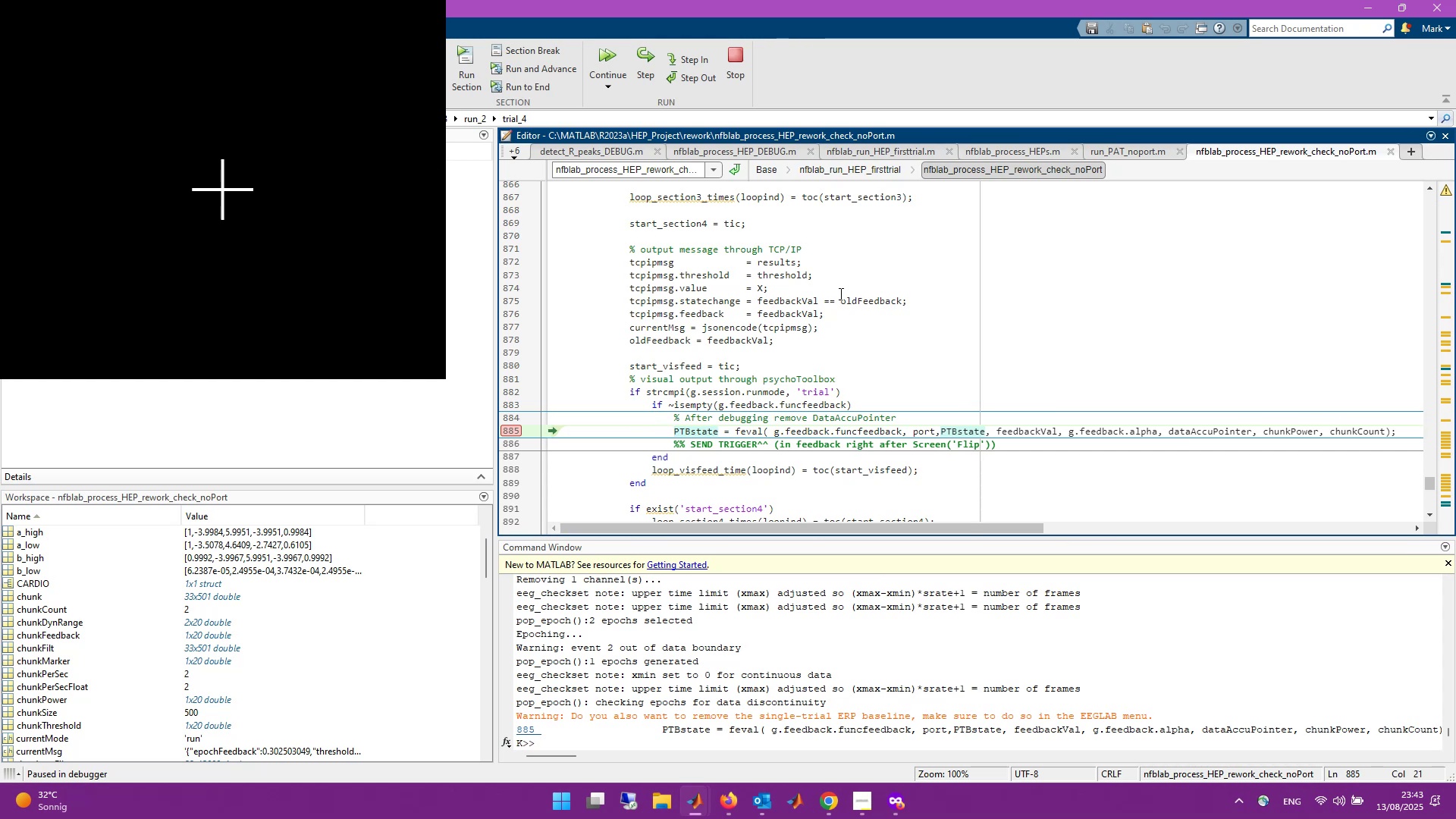 
wait(20.61)
 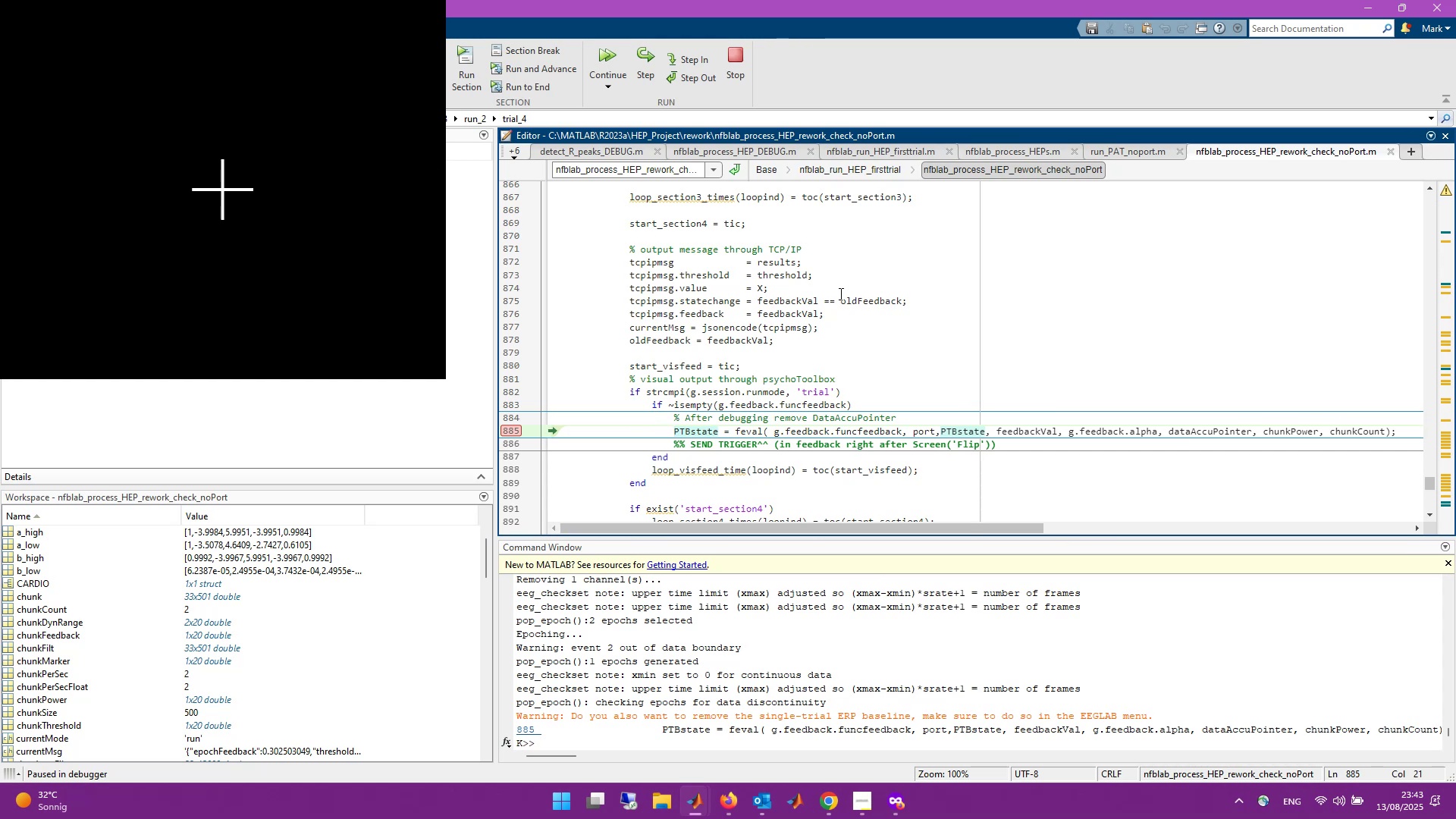 
scroll: coordinate [101, 643], scroll_direction: down, amount: 24.0
 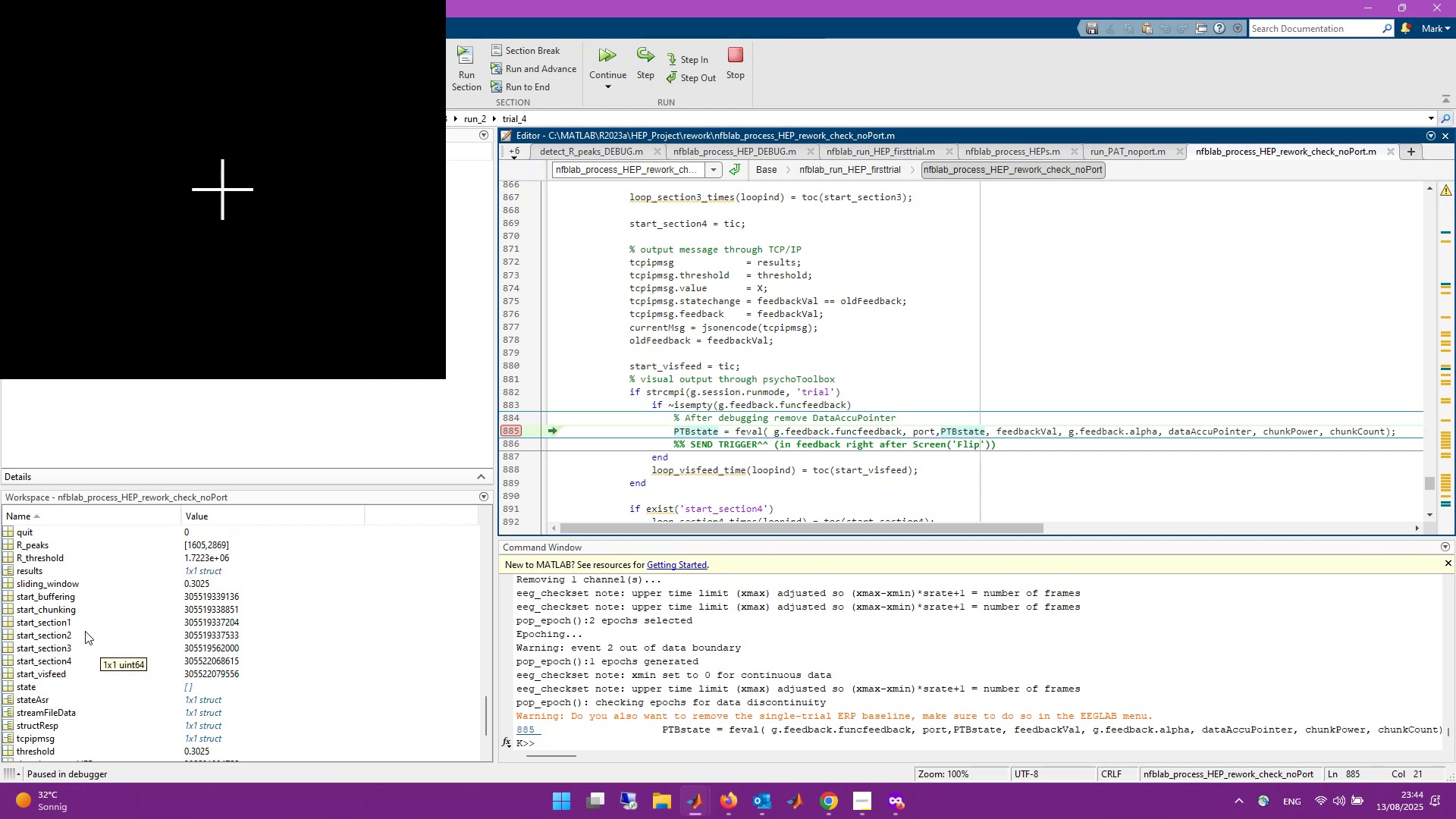 
scroll: coordinate [22, 589], scroll_direction: up, amount: 1.0
 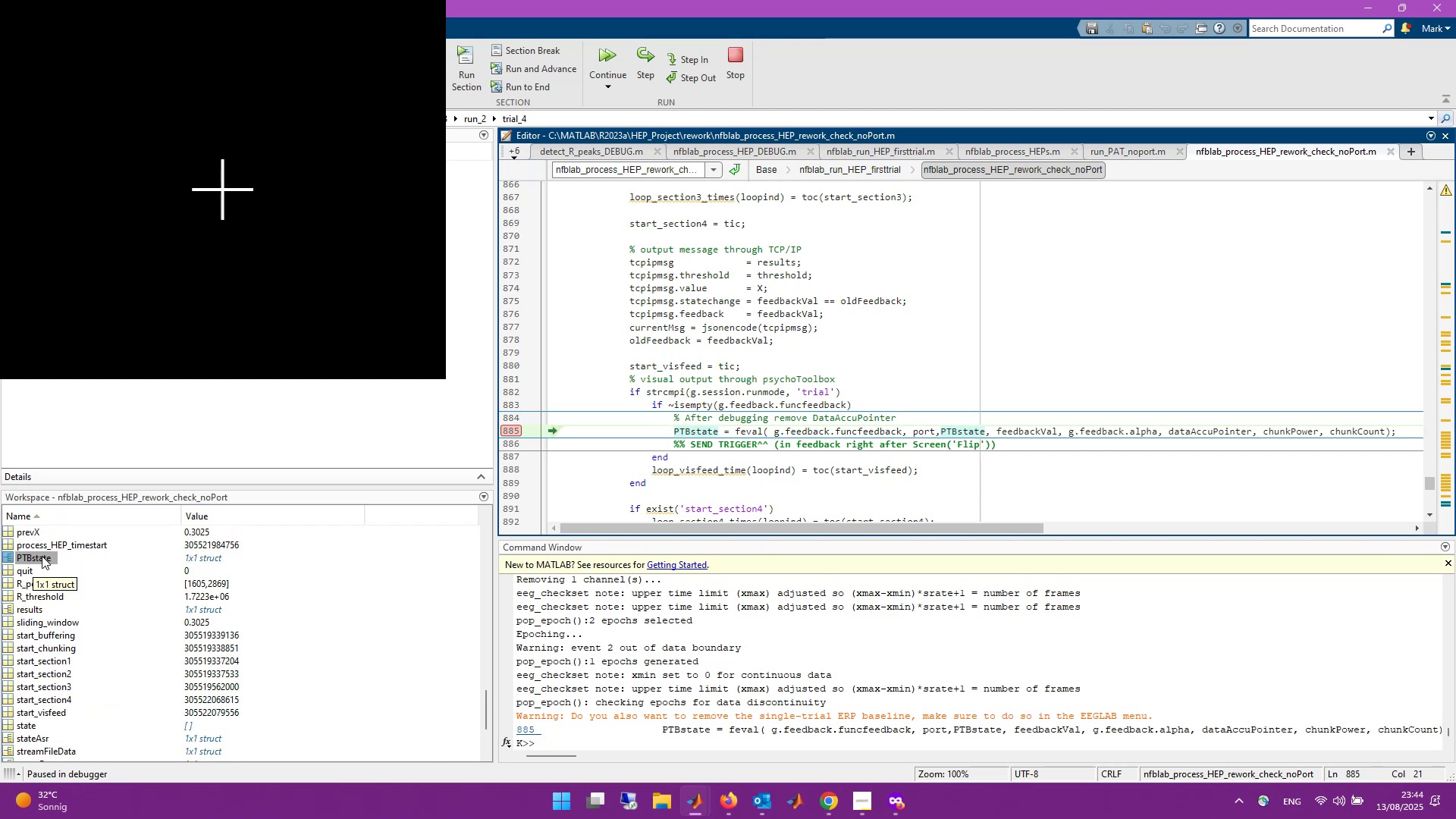 
double_click([42, 556])
 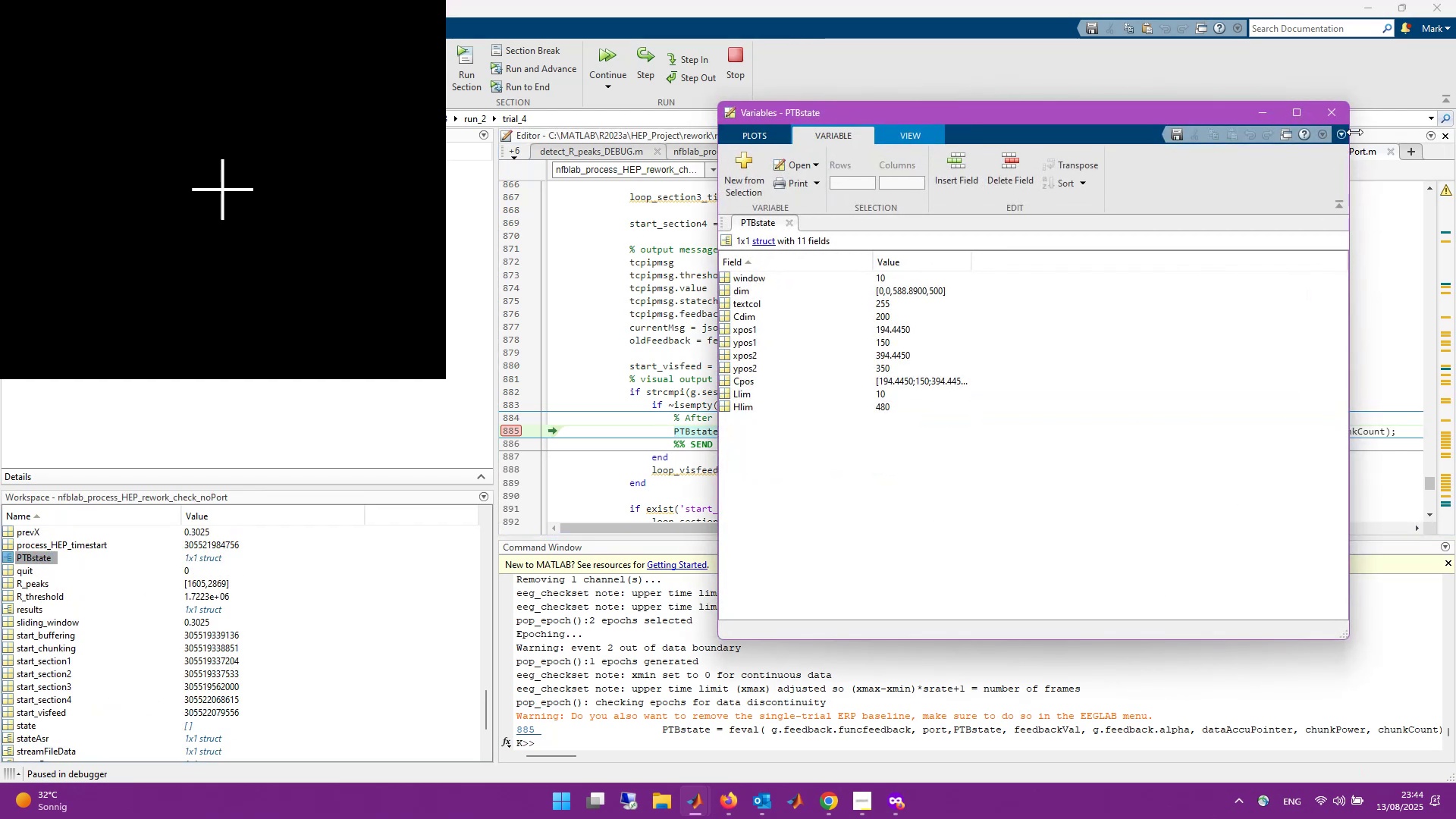 
left_click([1342, 114])
 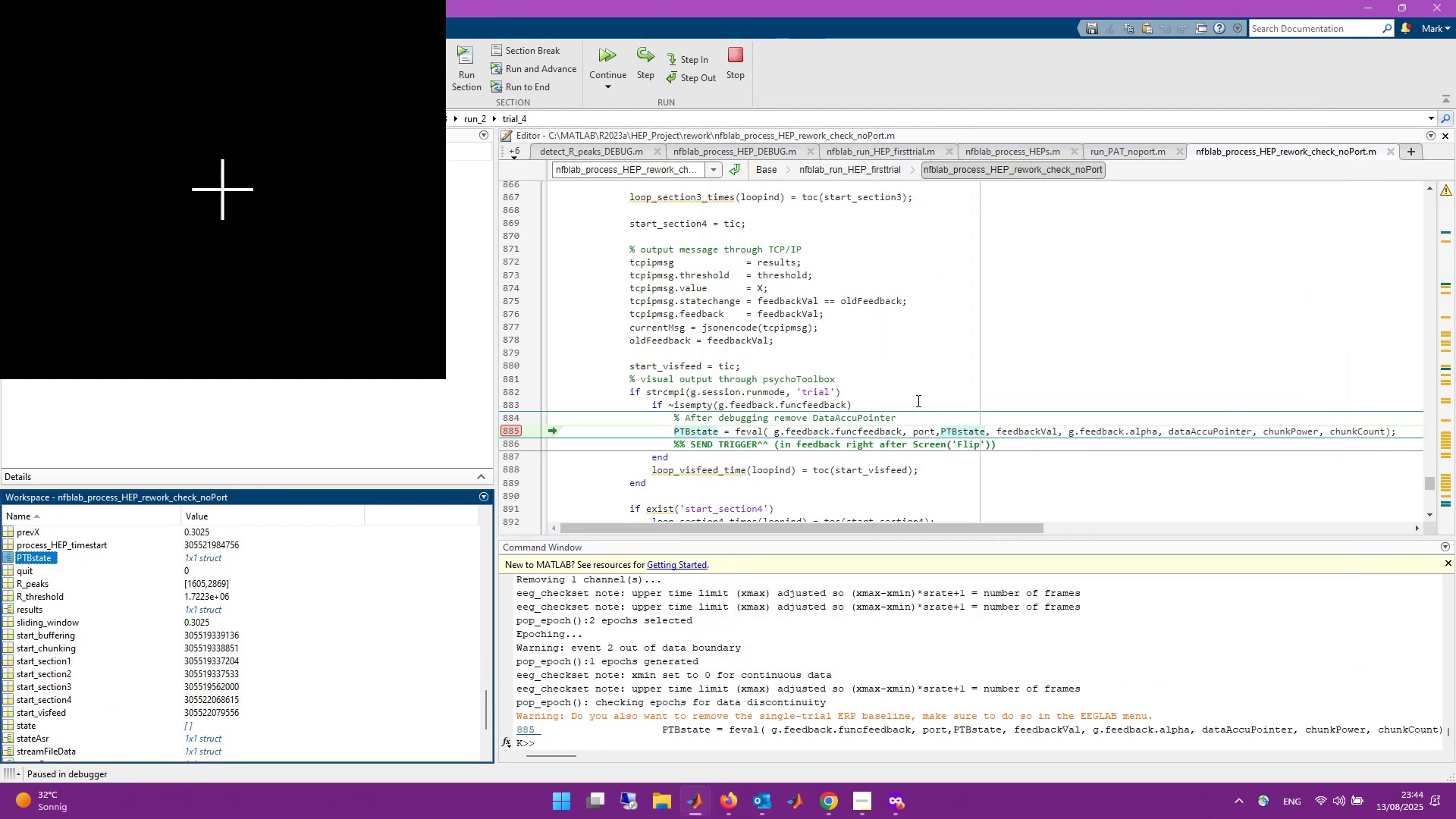 
mouse_move([877, 454])
 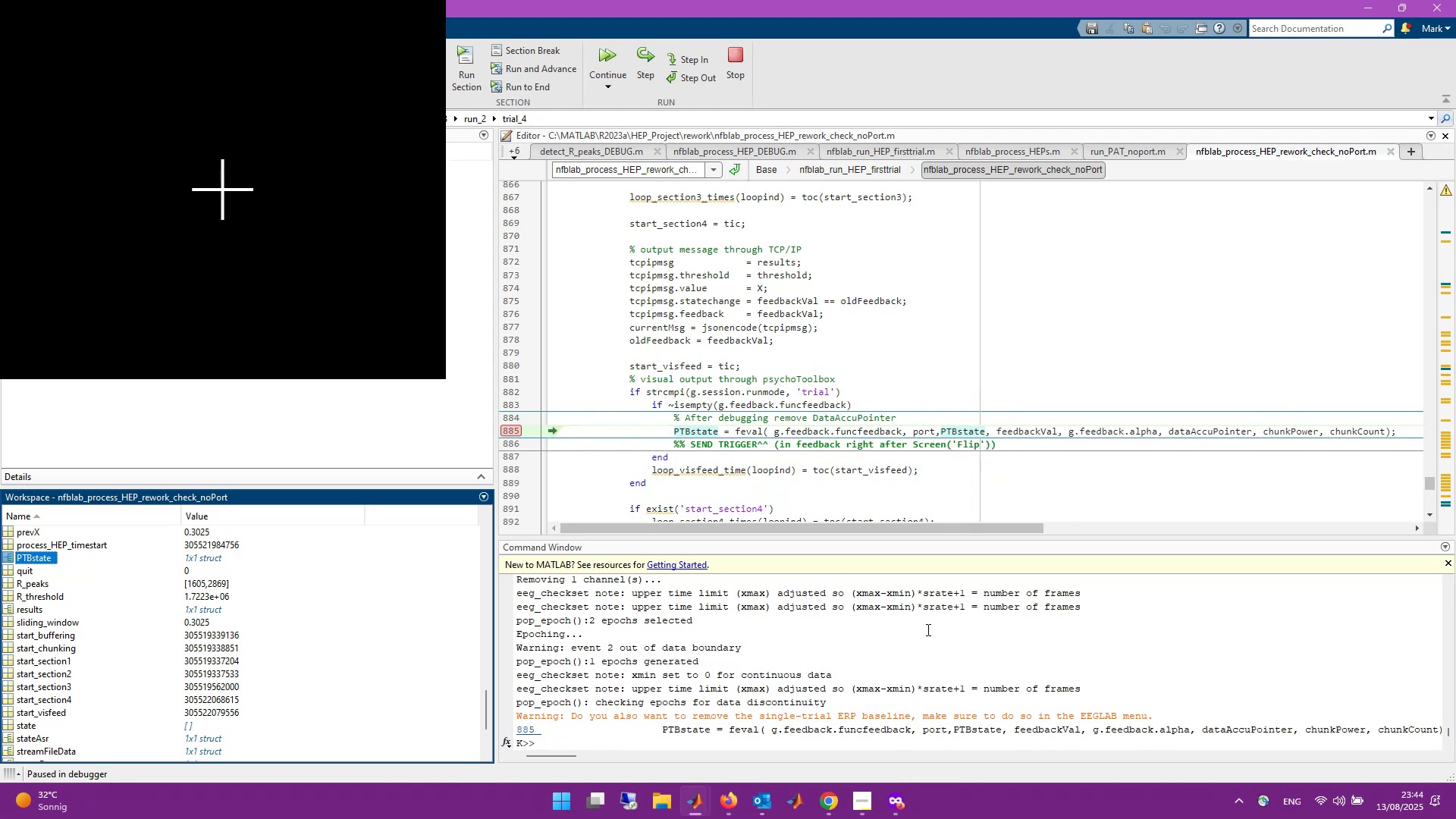 
scroll: coordinate [914, 460], scroll_direction: up, amount: 2.0
 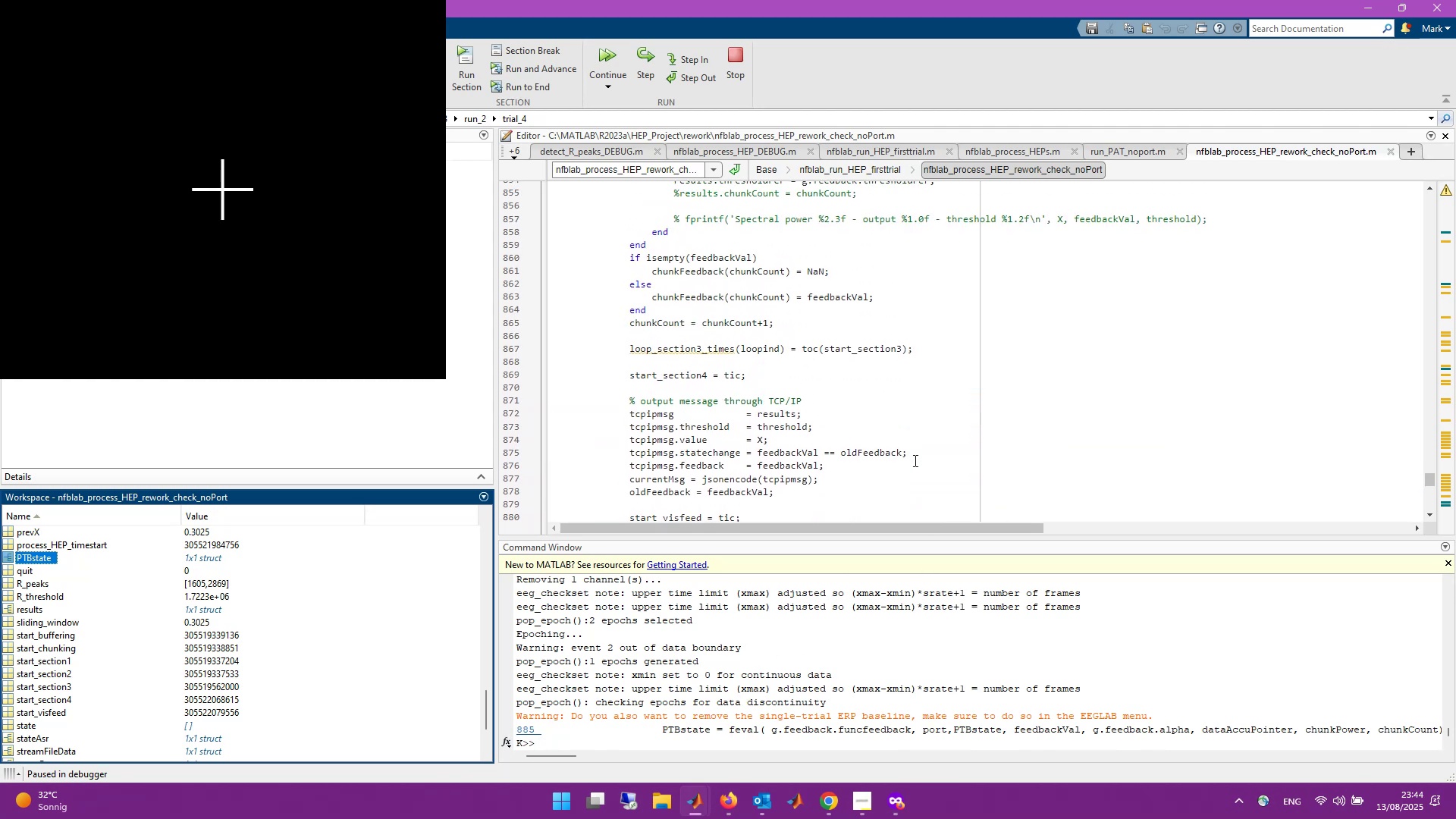 
scroll: coordinate [914, 460], scroll_direction: down, amount: 2.0
 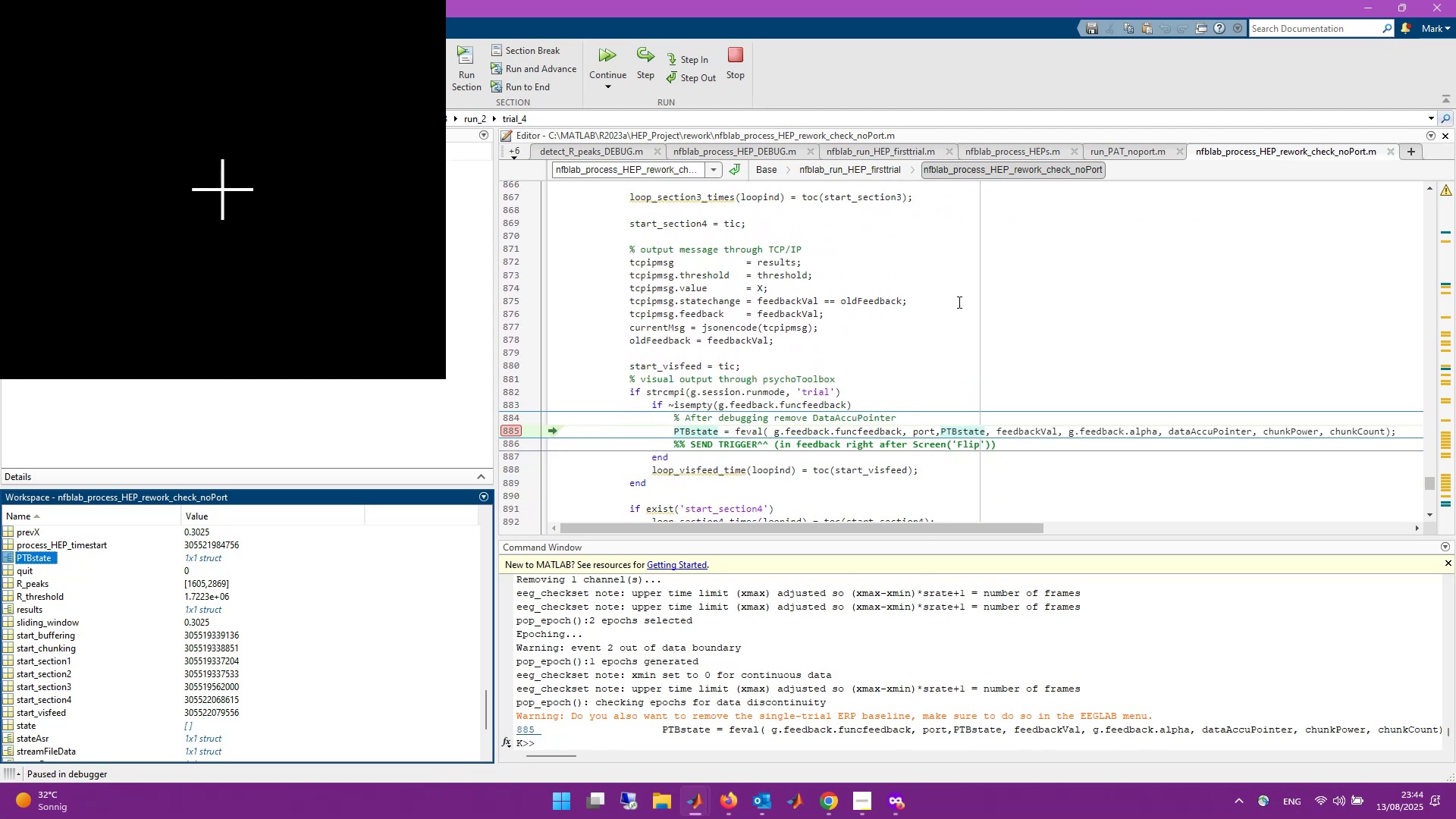 
wait(5.59)
 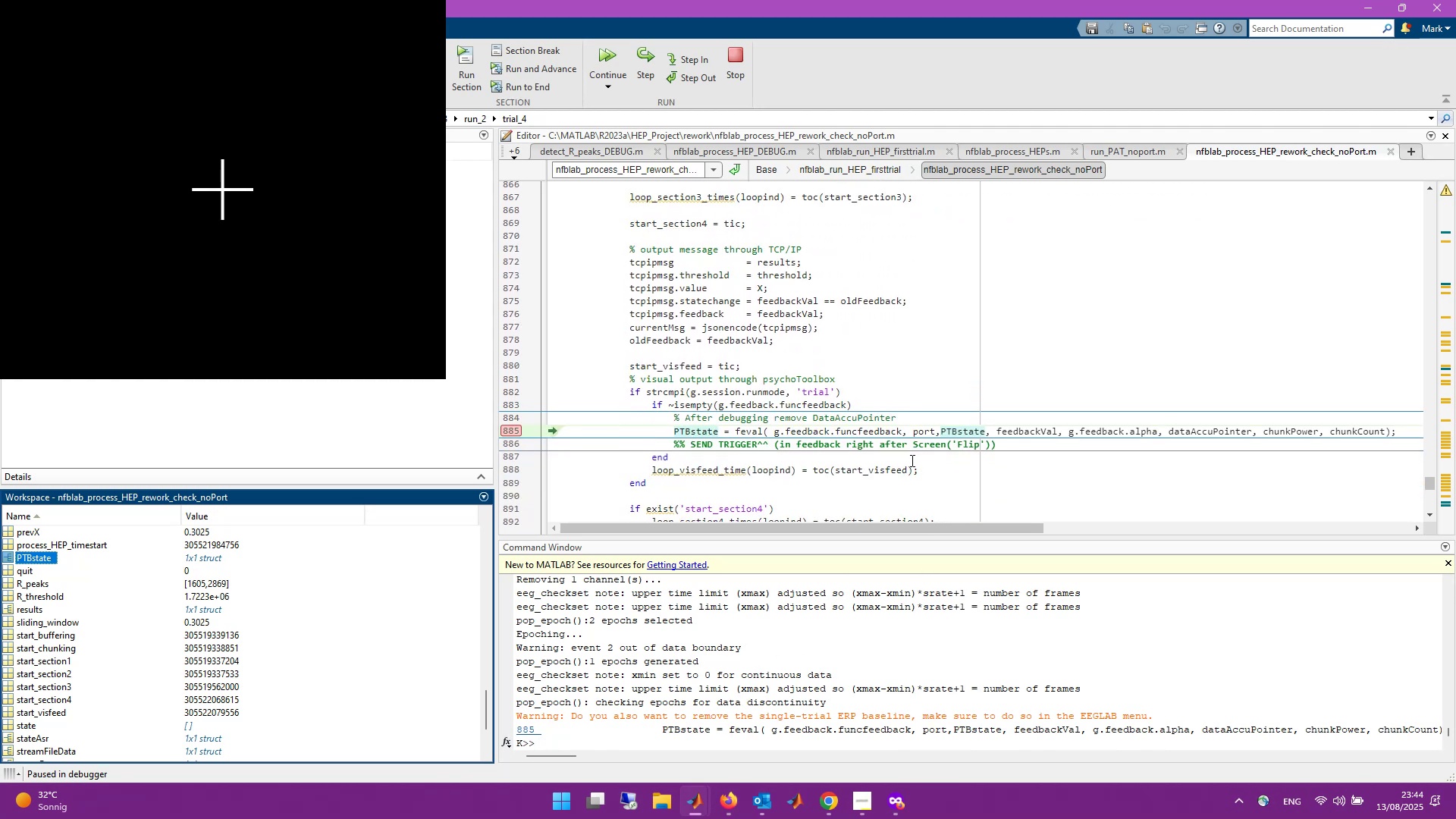 
key(Control+F)
 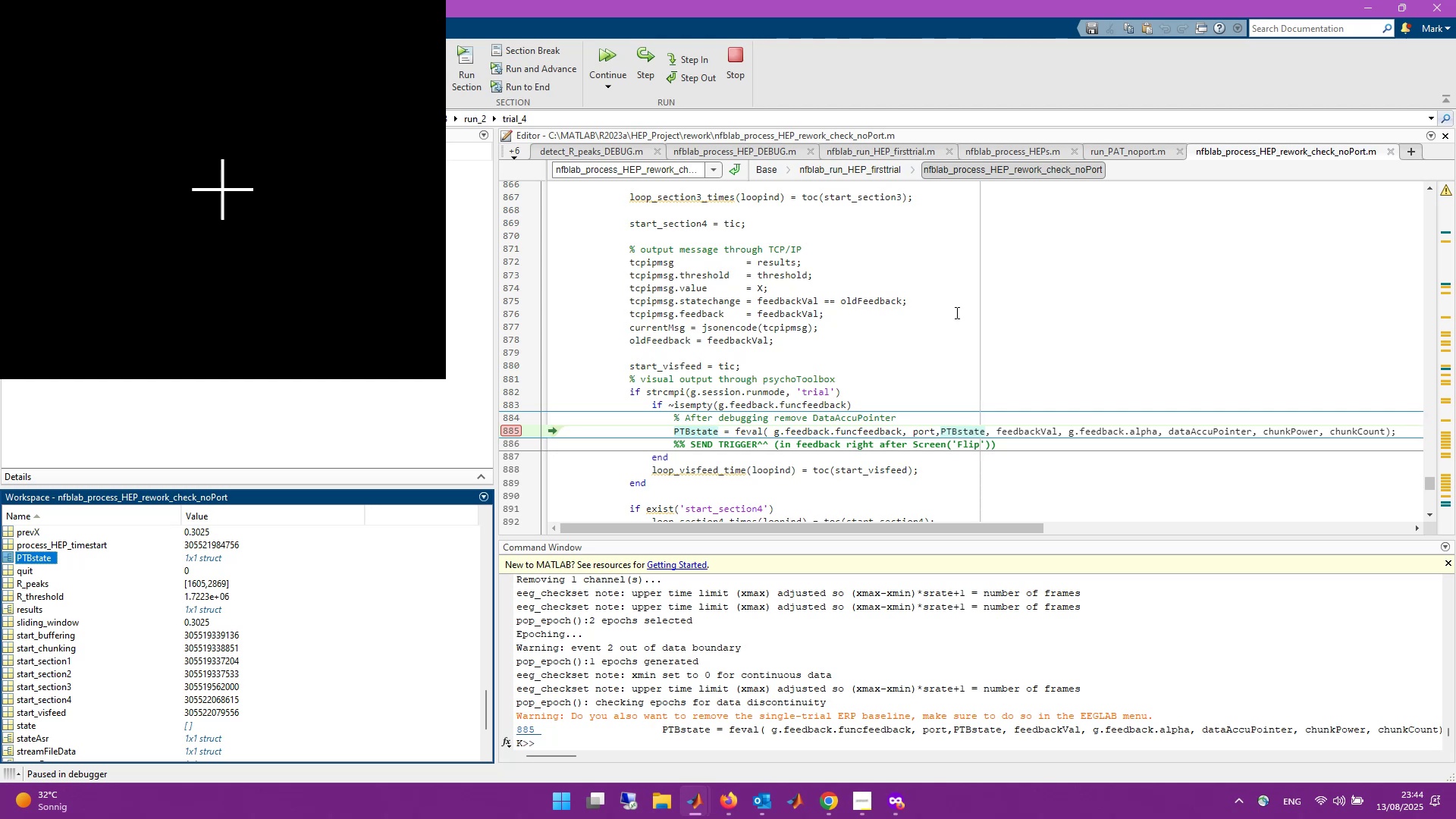 
left_click([956, 312])
 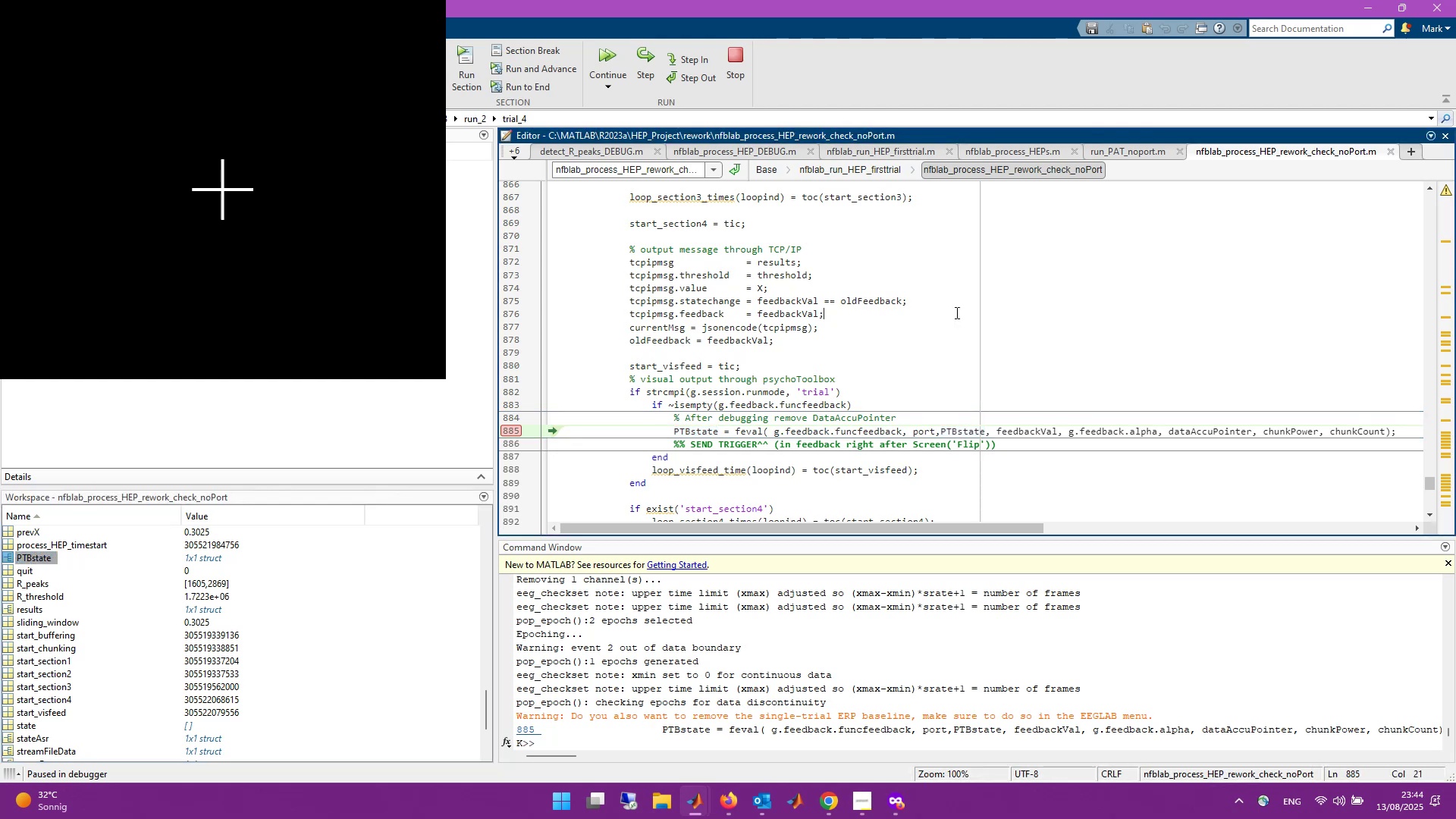 
key(Control+ControlLeft)
 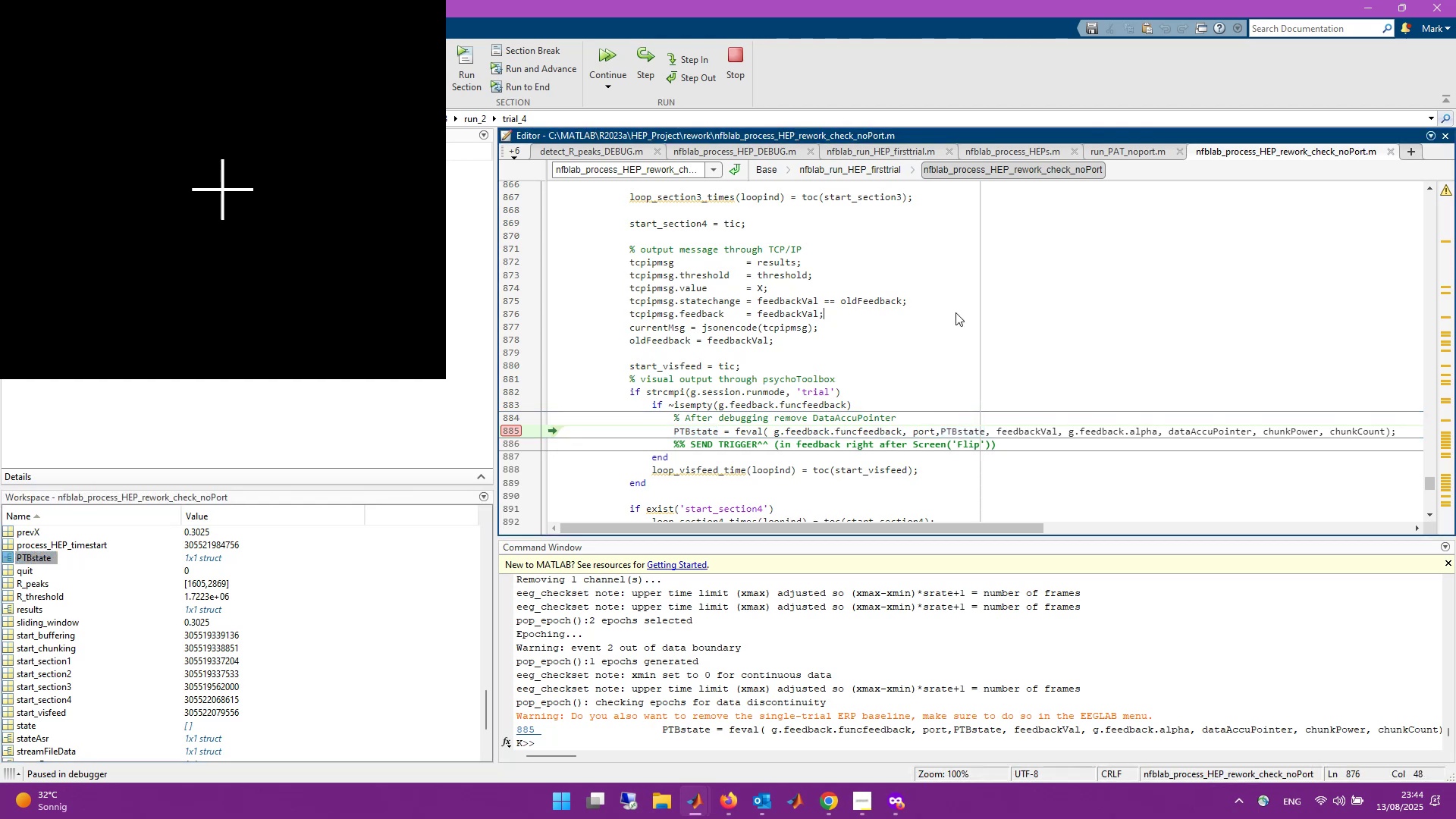 
key(Control+F)
 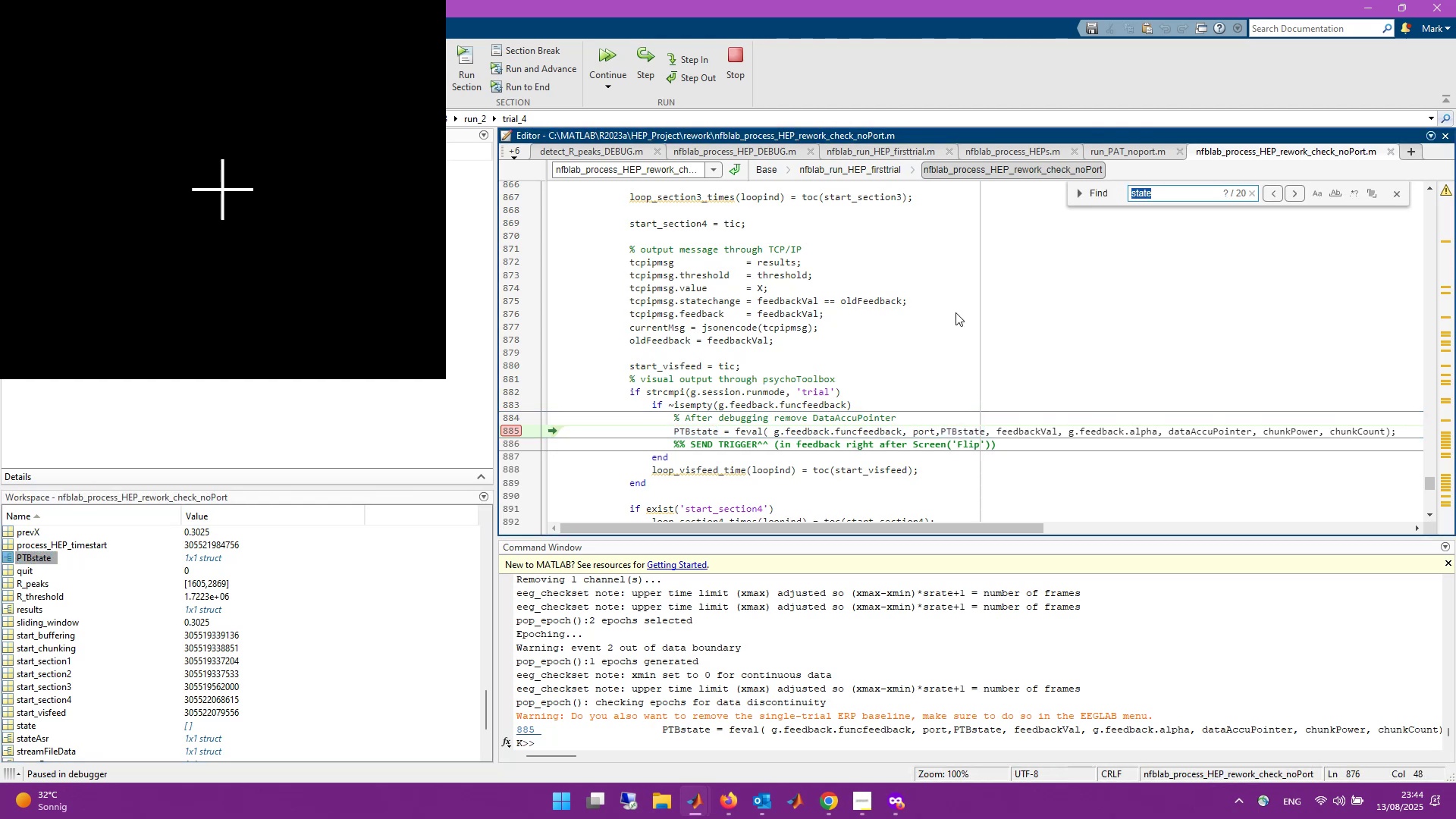 
type(funcint)
 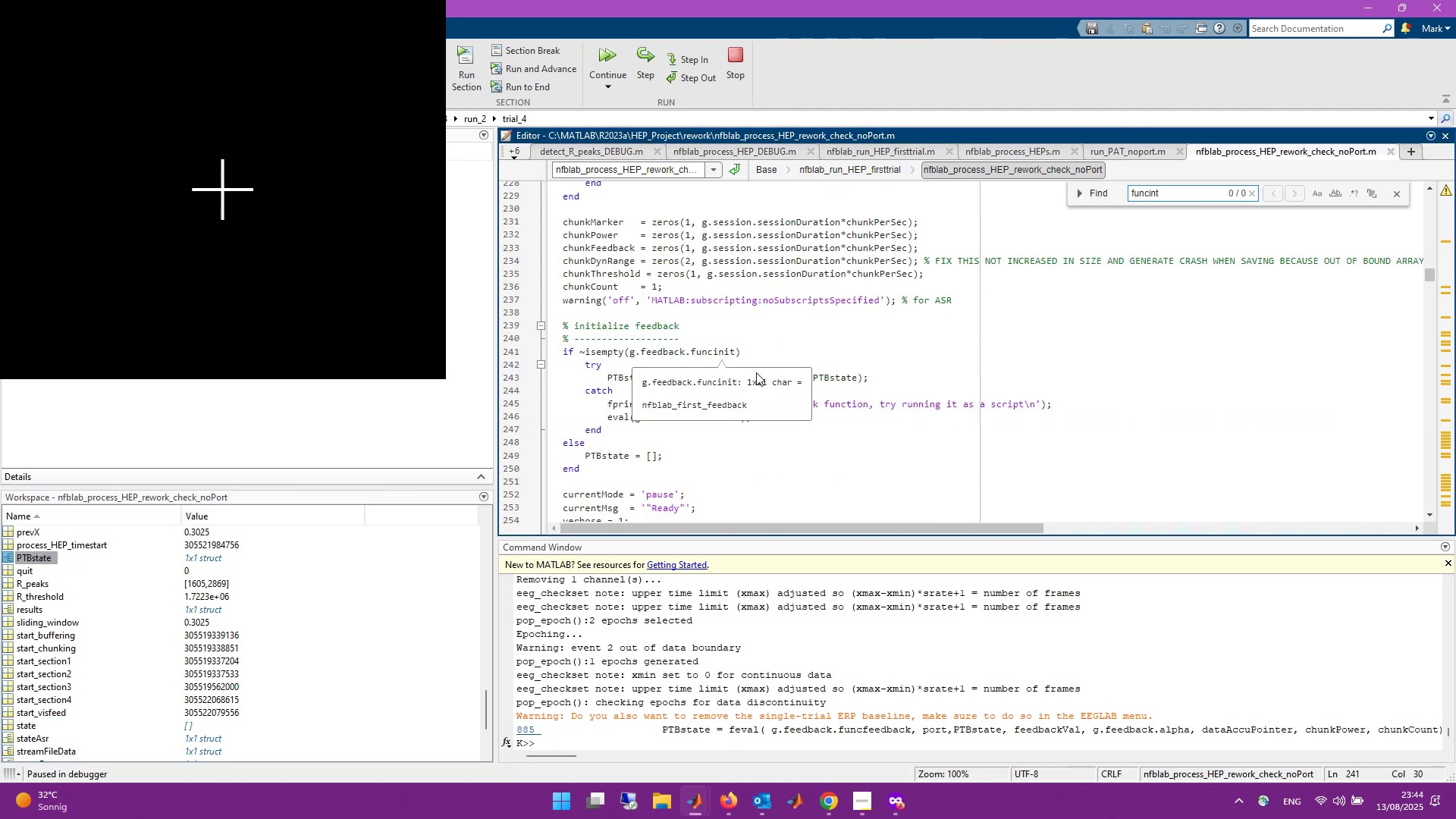 
wait(5.34)
 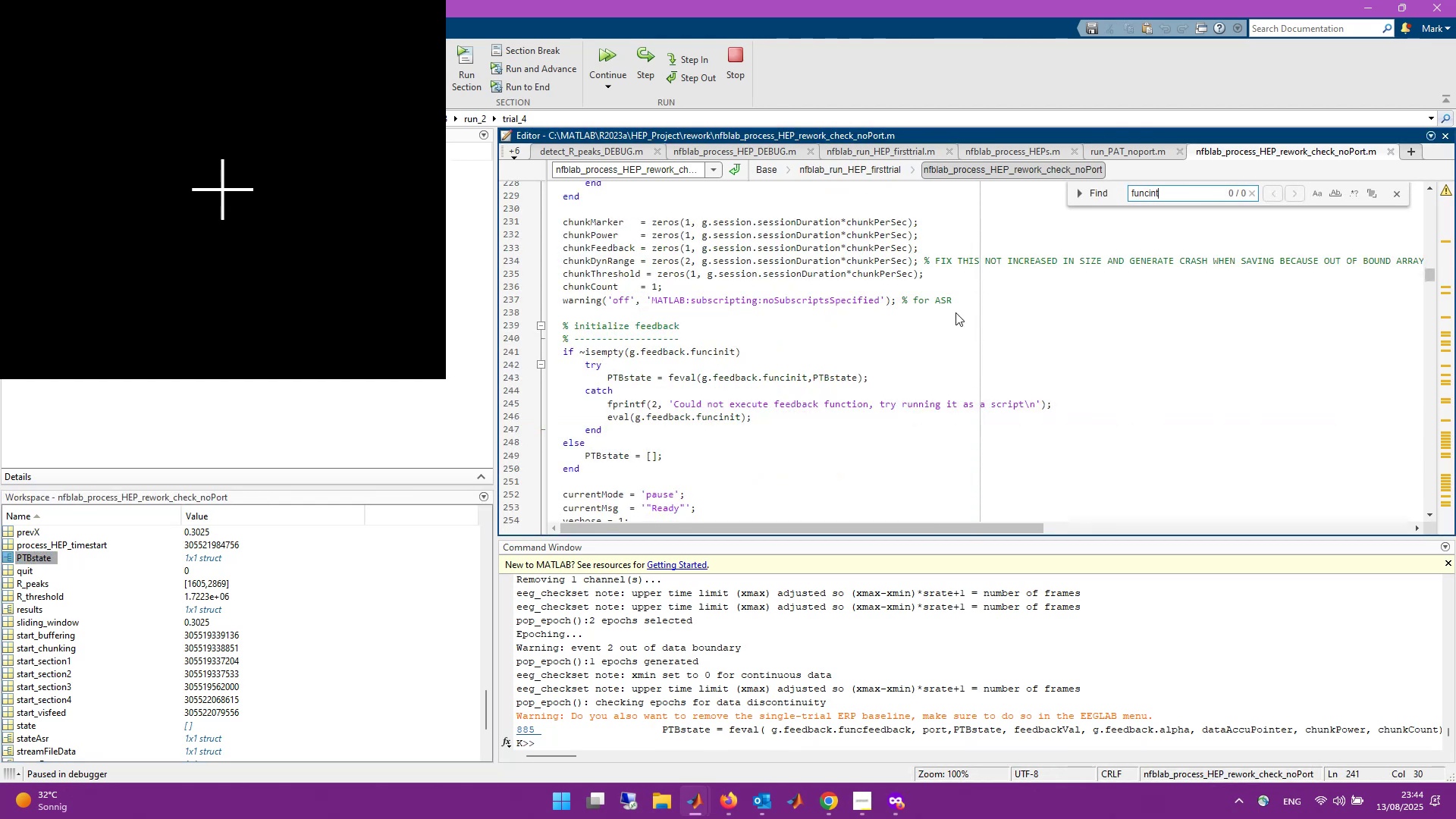 
left_click([875, 371])
 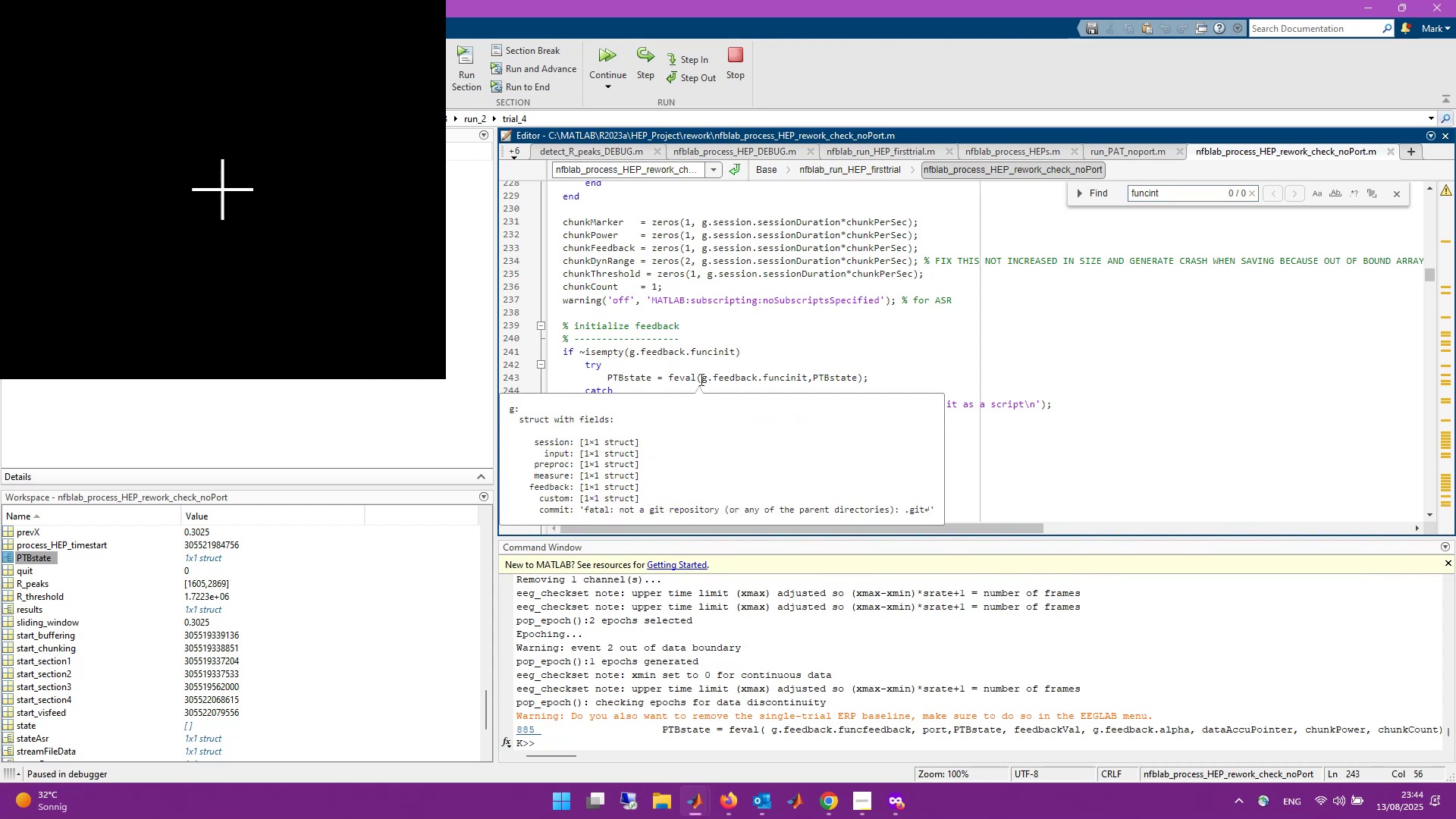 
left_click([748, 359])
 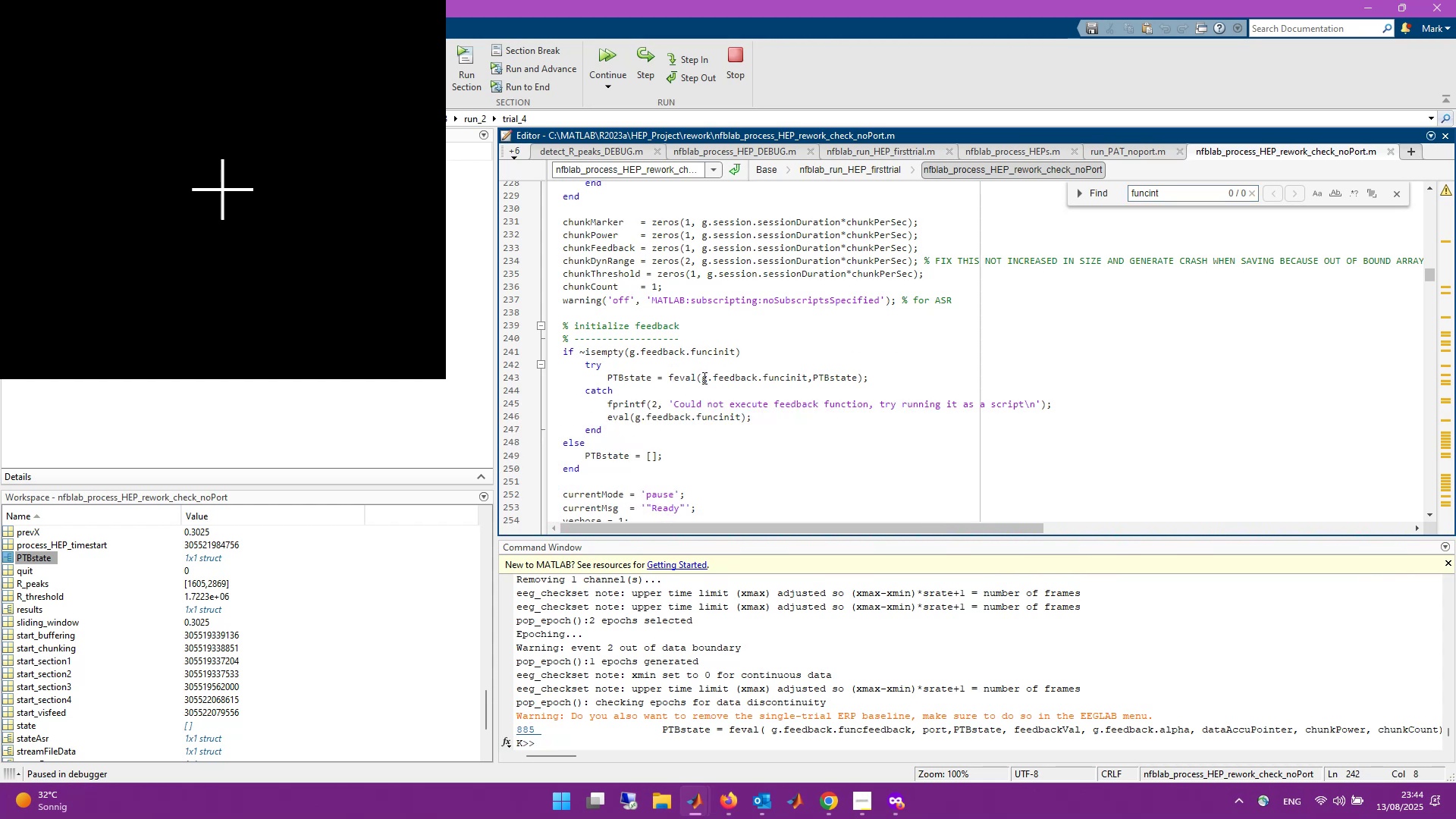 
left_click_drag(start_coordinate=[701, 378], to_coordinate=[805, 380])
 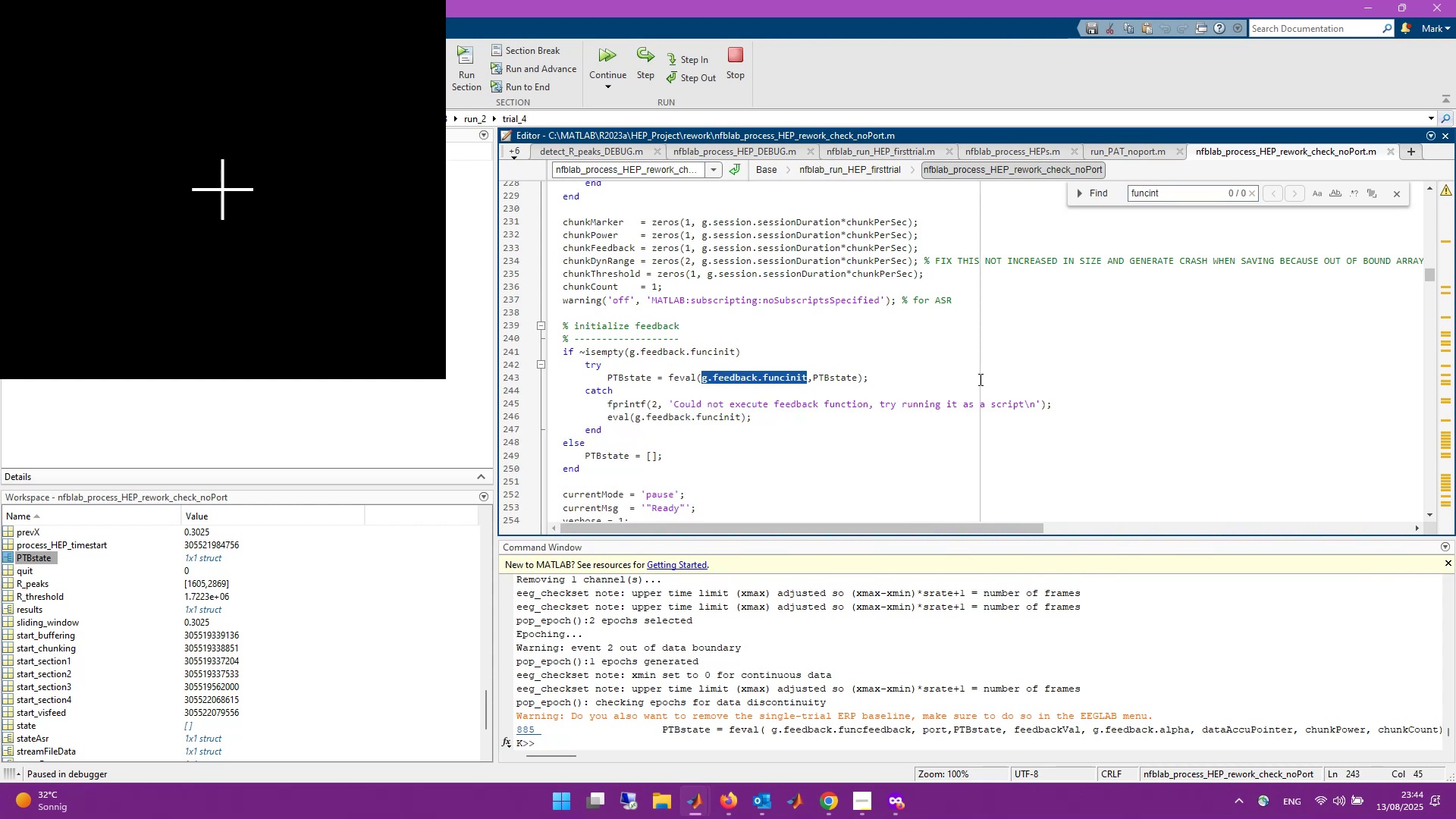 
key(F9)
 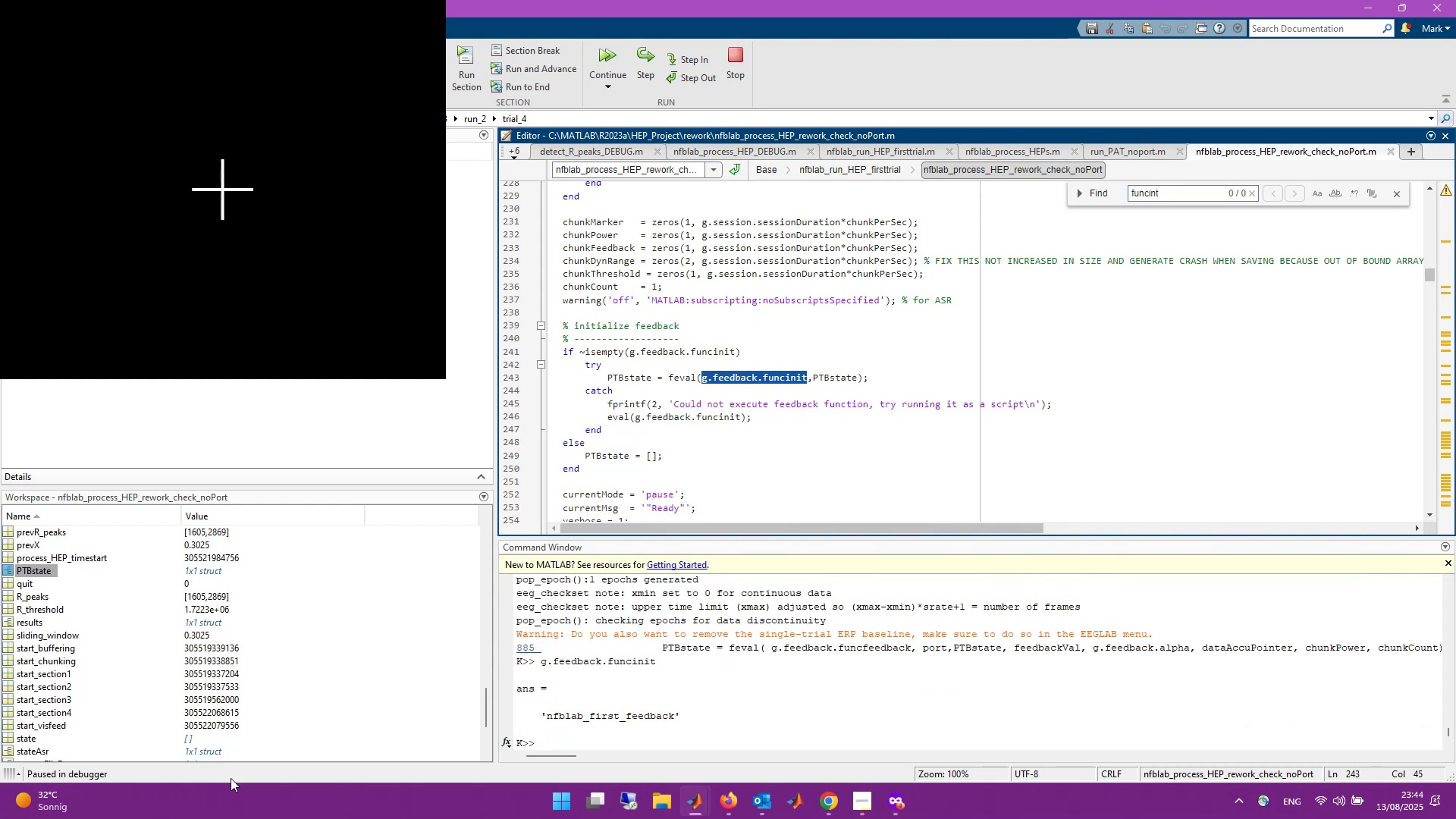 
left_click([630, 703])
 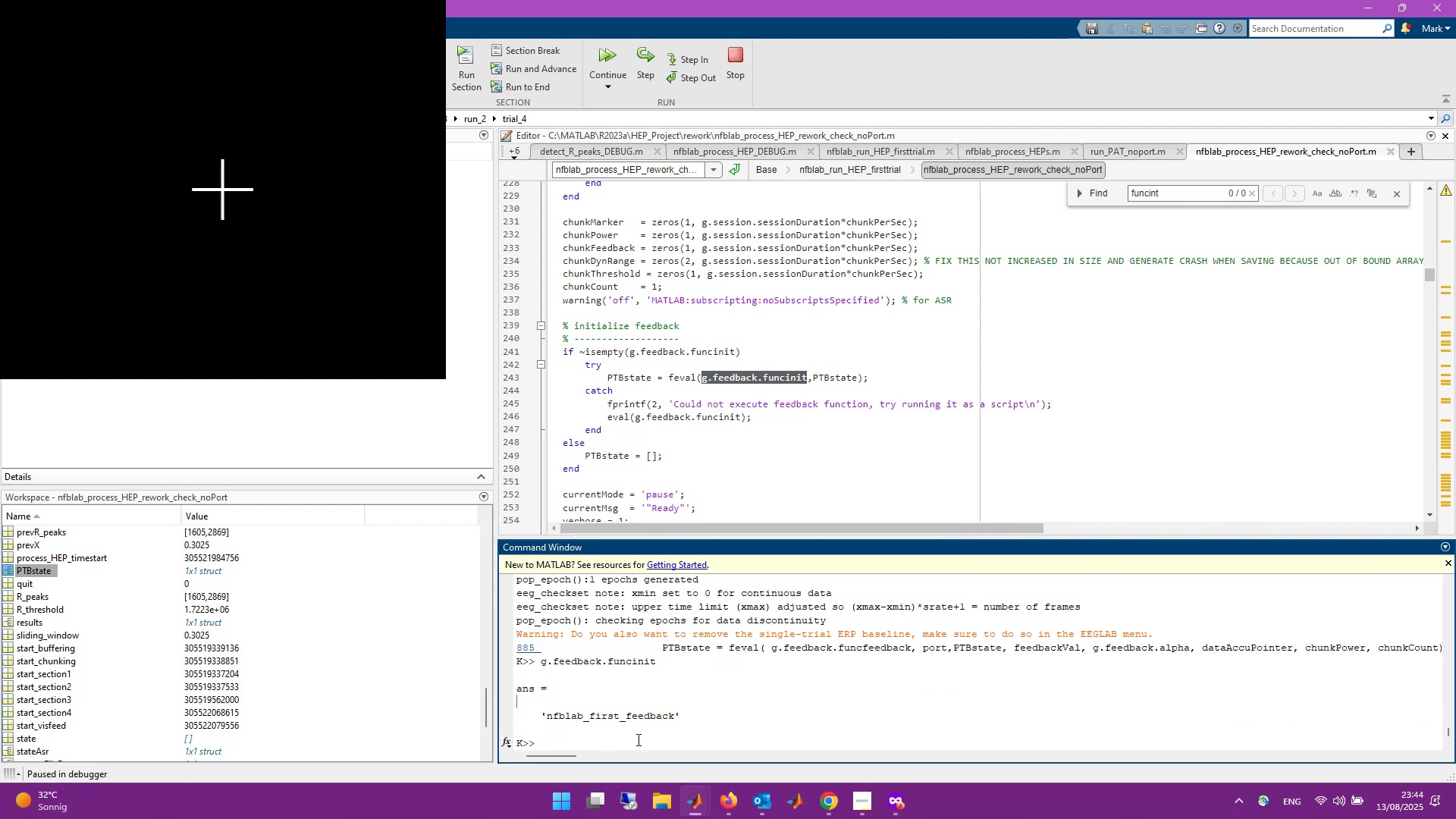 
type(open ans)
 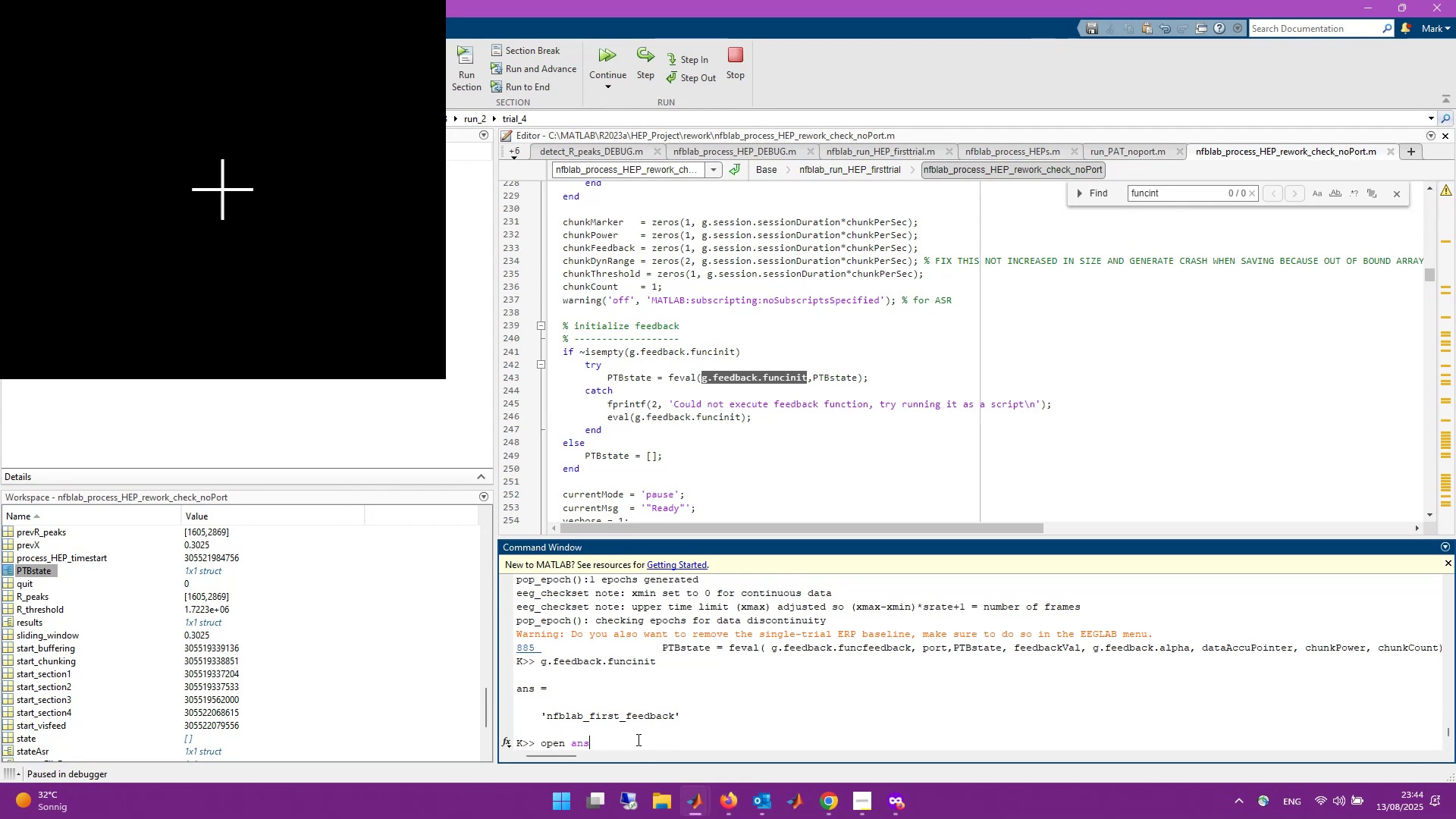 
key(Enter)
 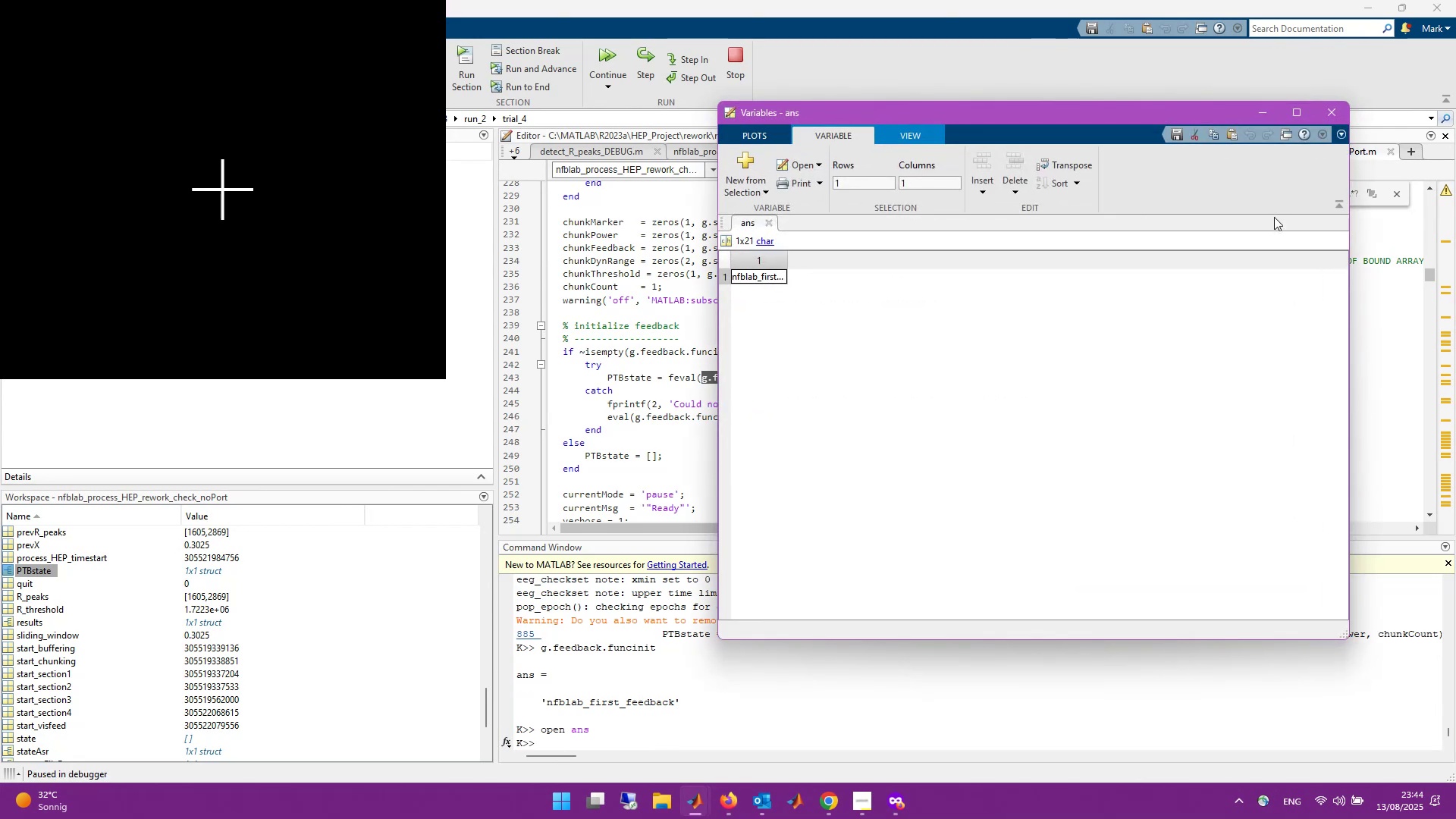 
left_click([1343, 115])
 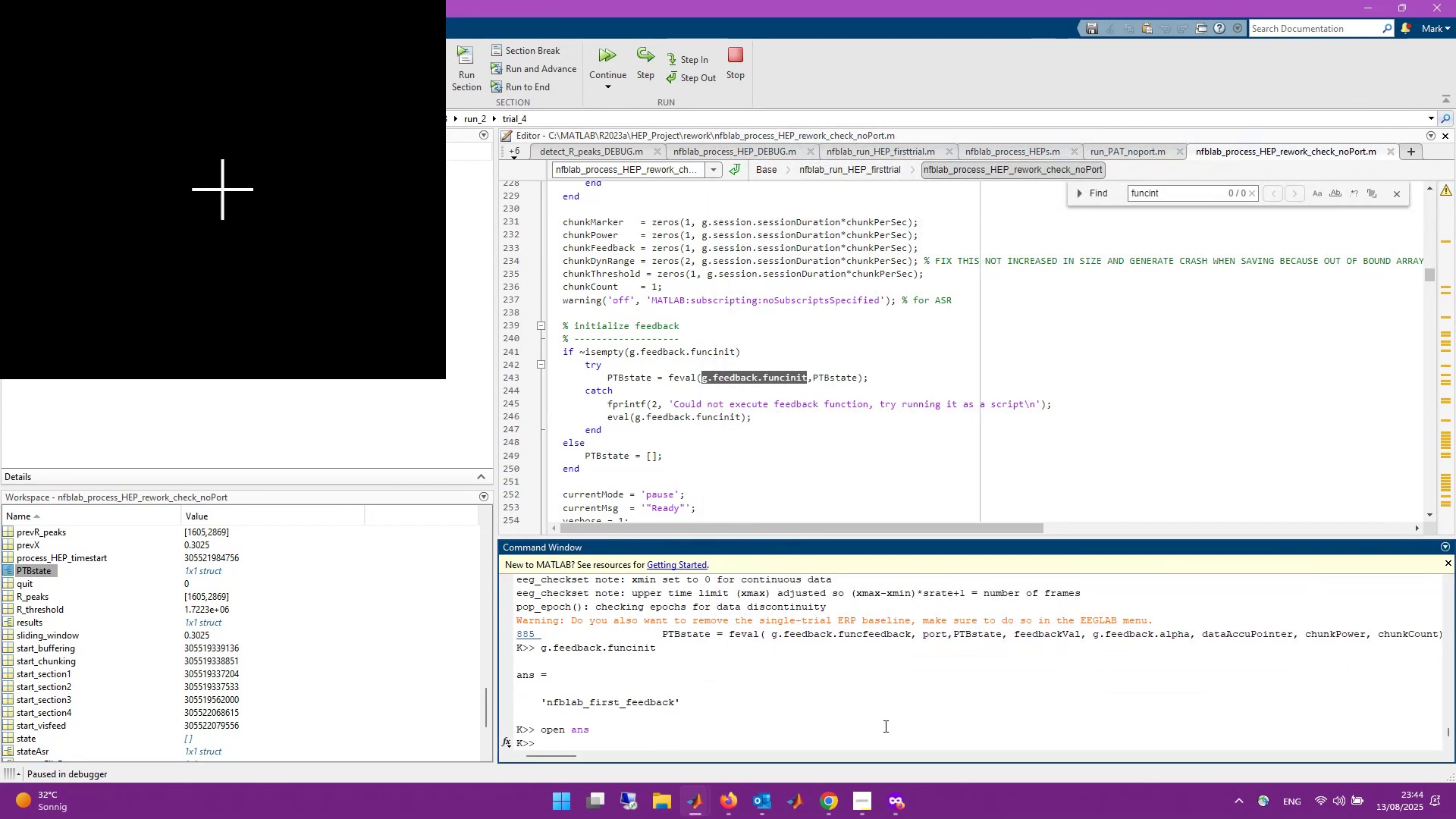 
type(open(ns)
key(Backspace)
key(Backspace)
type(ans))
 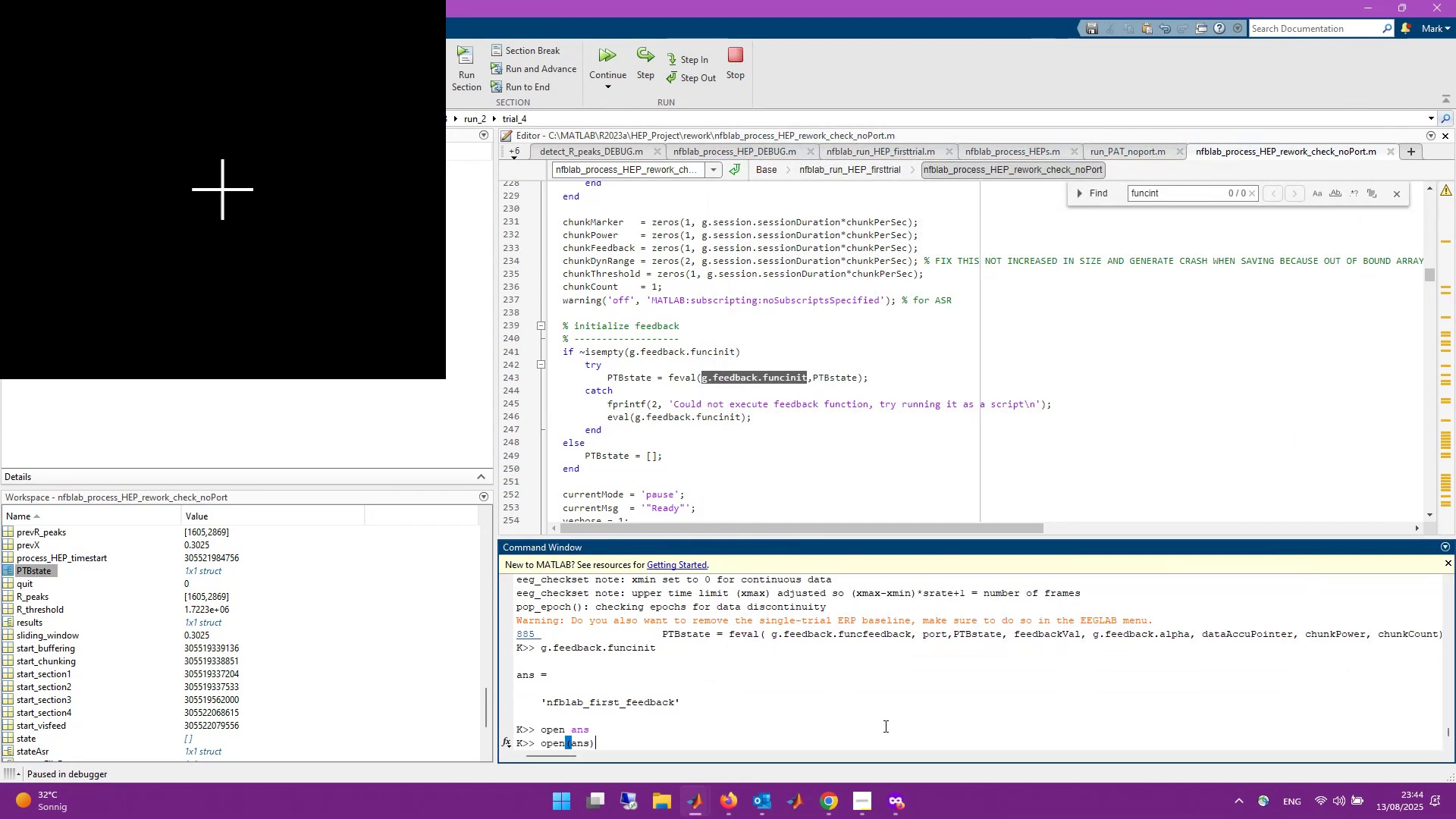 
key(Enter)
 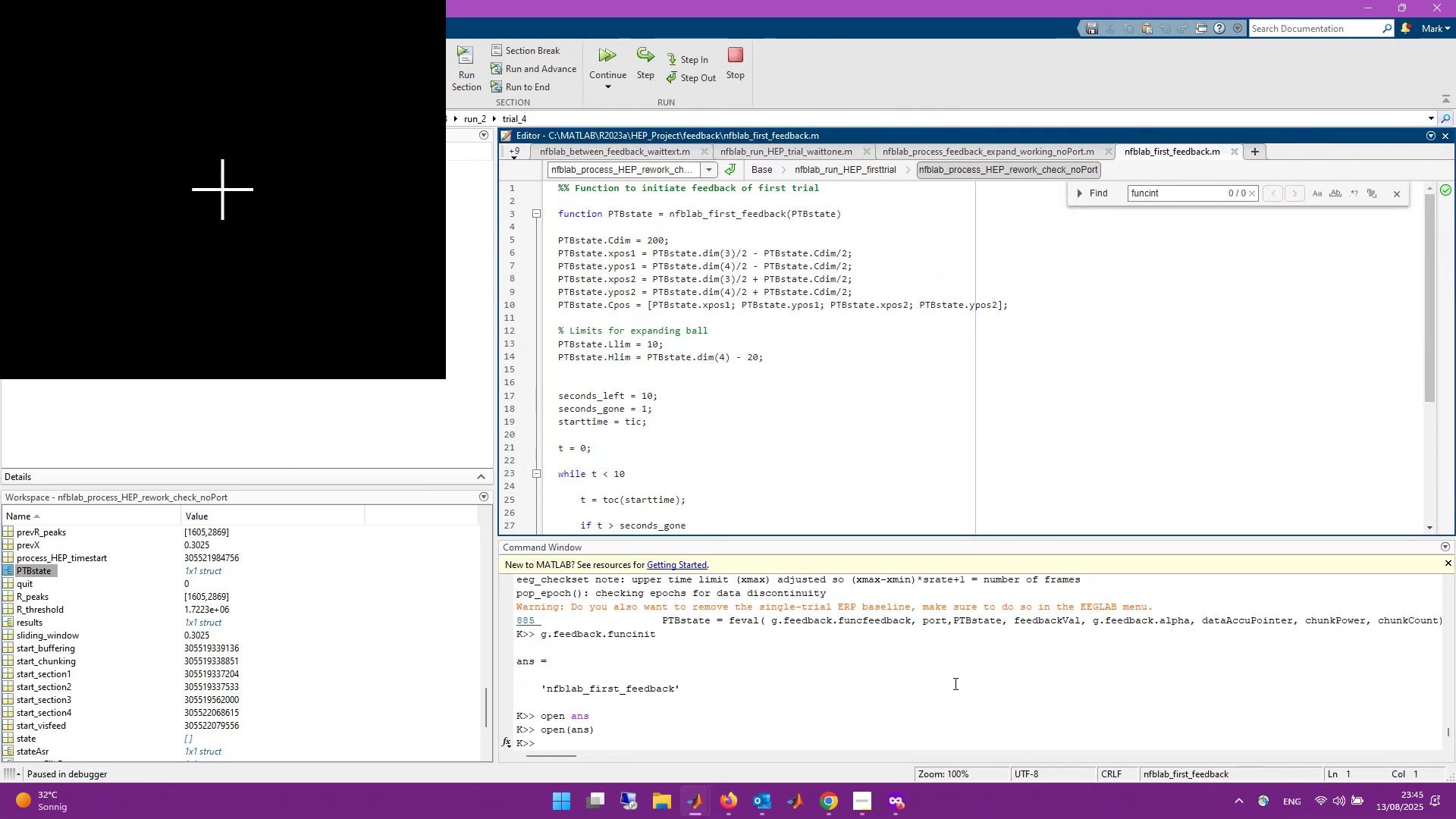 
wait(14.77)
 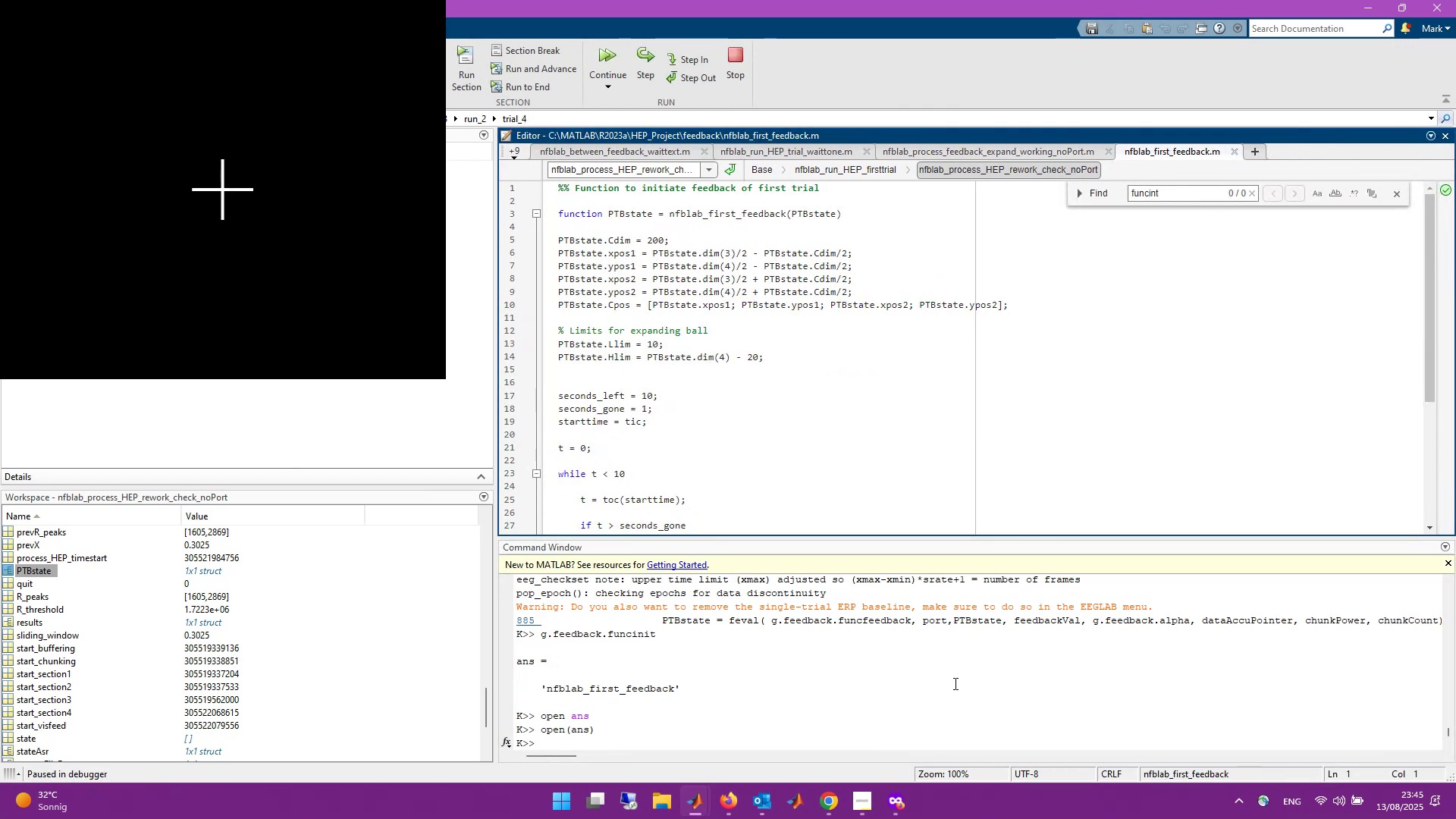 
left_click([740, 61])
 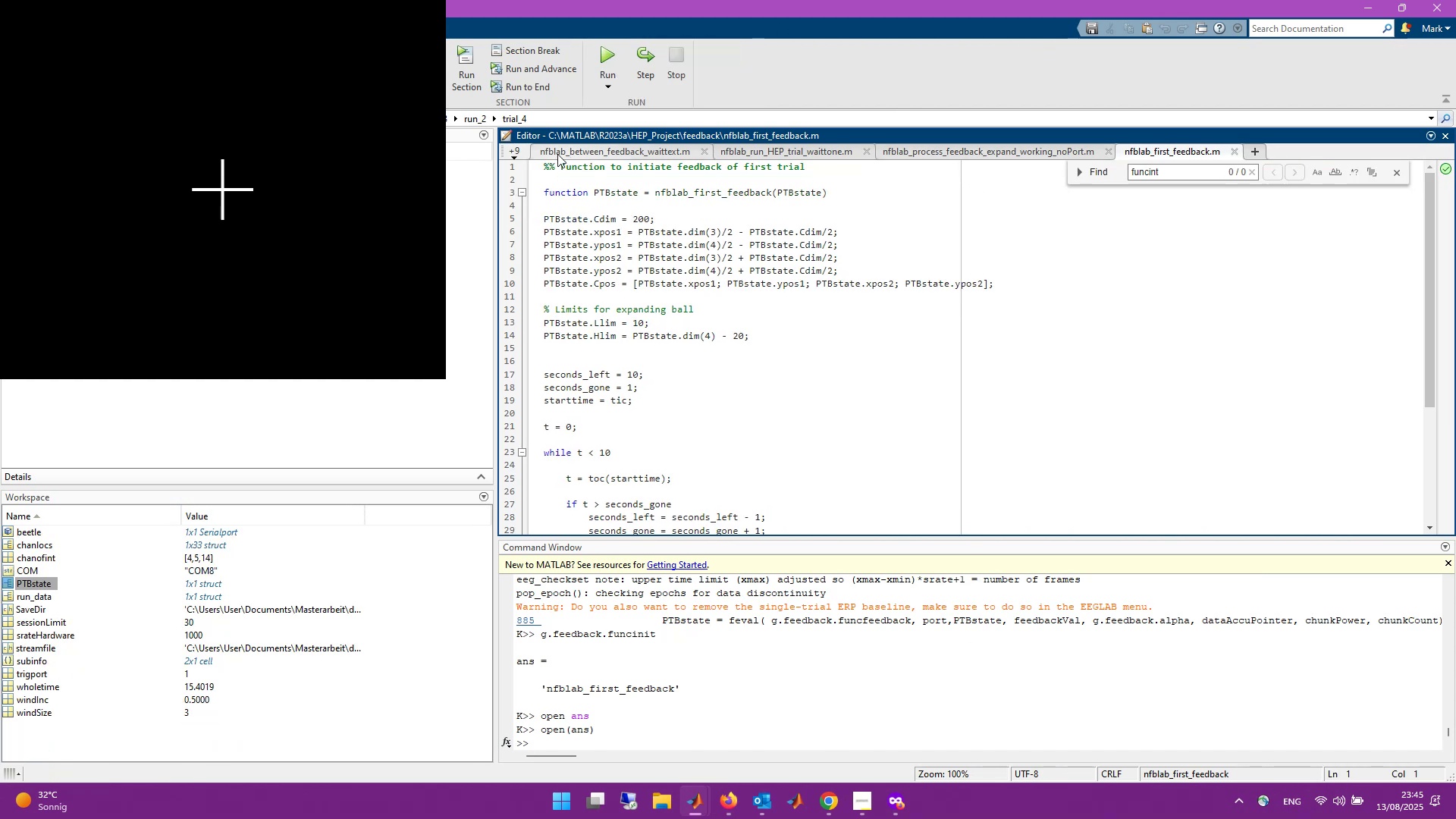 
left_click([515, 152])
 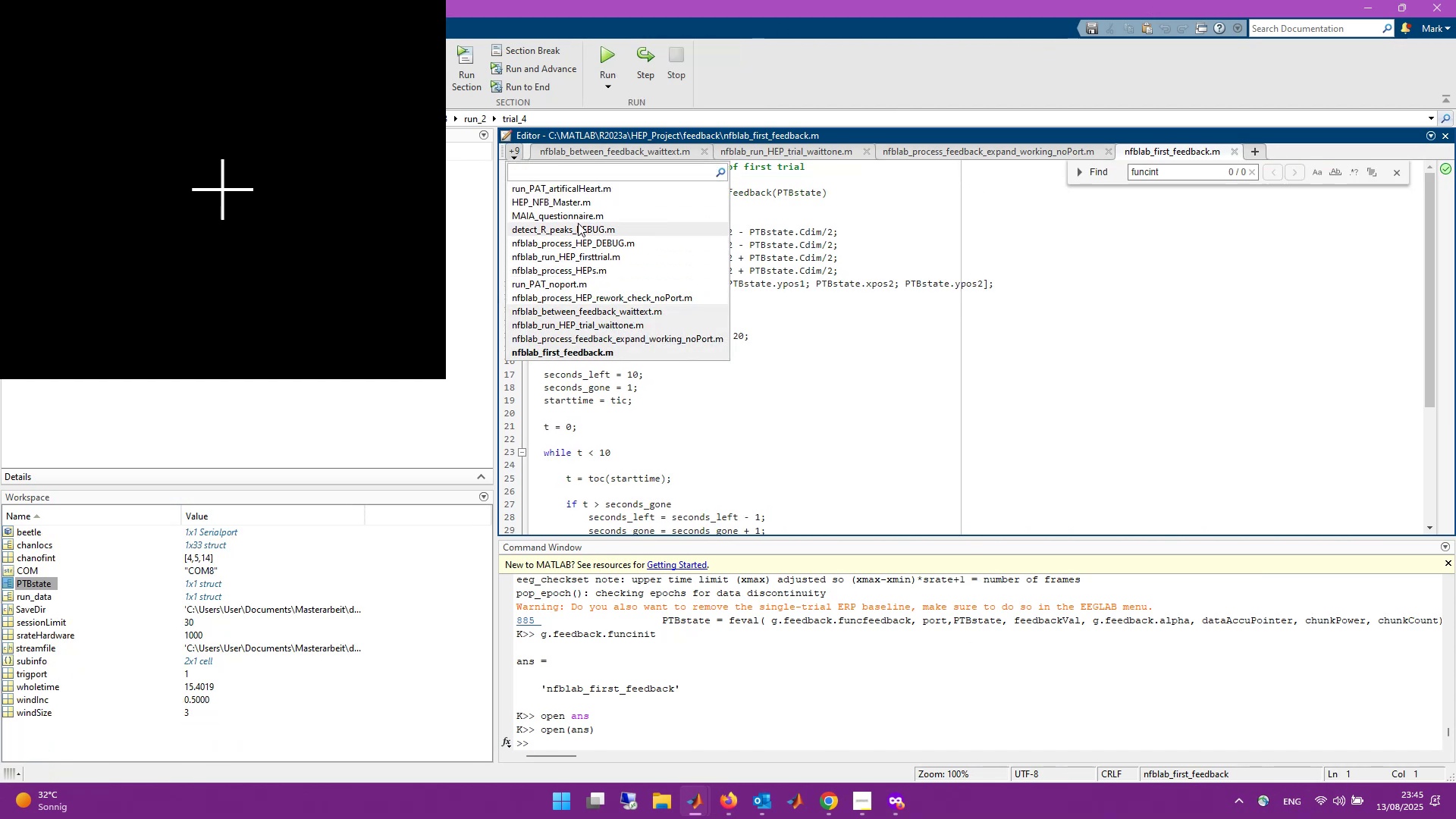 
left_click([578, 207])
 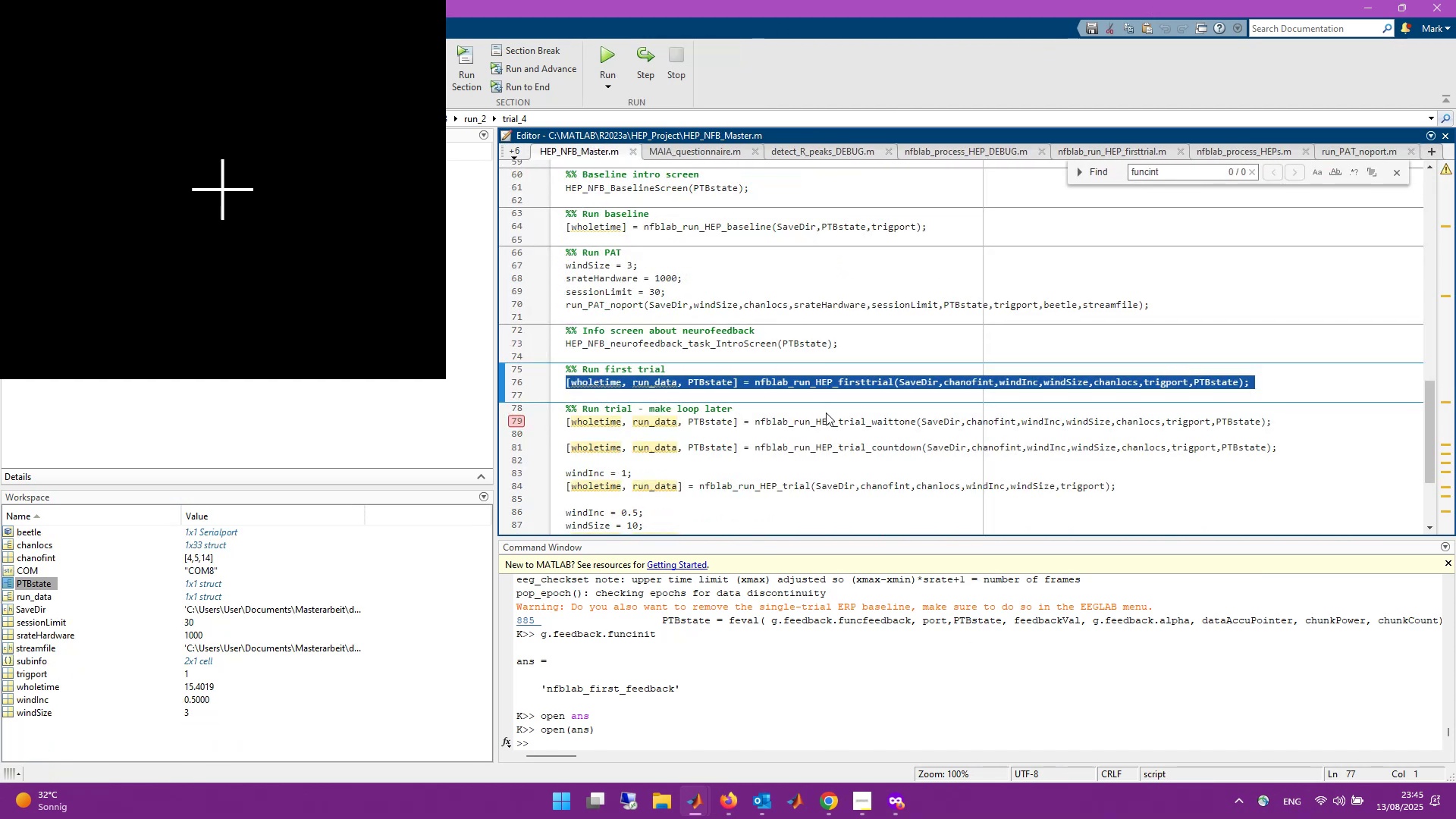 
double_click([826, 417])
 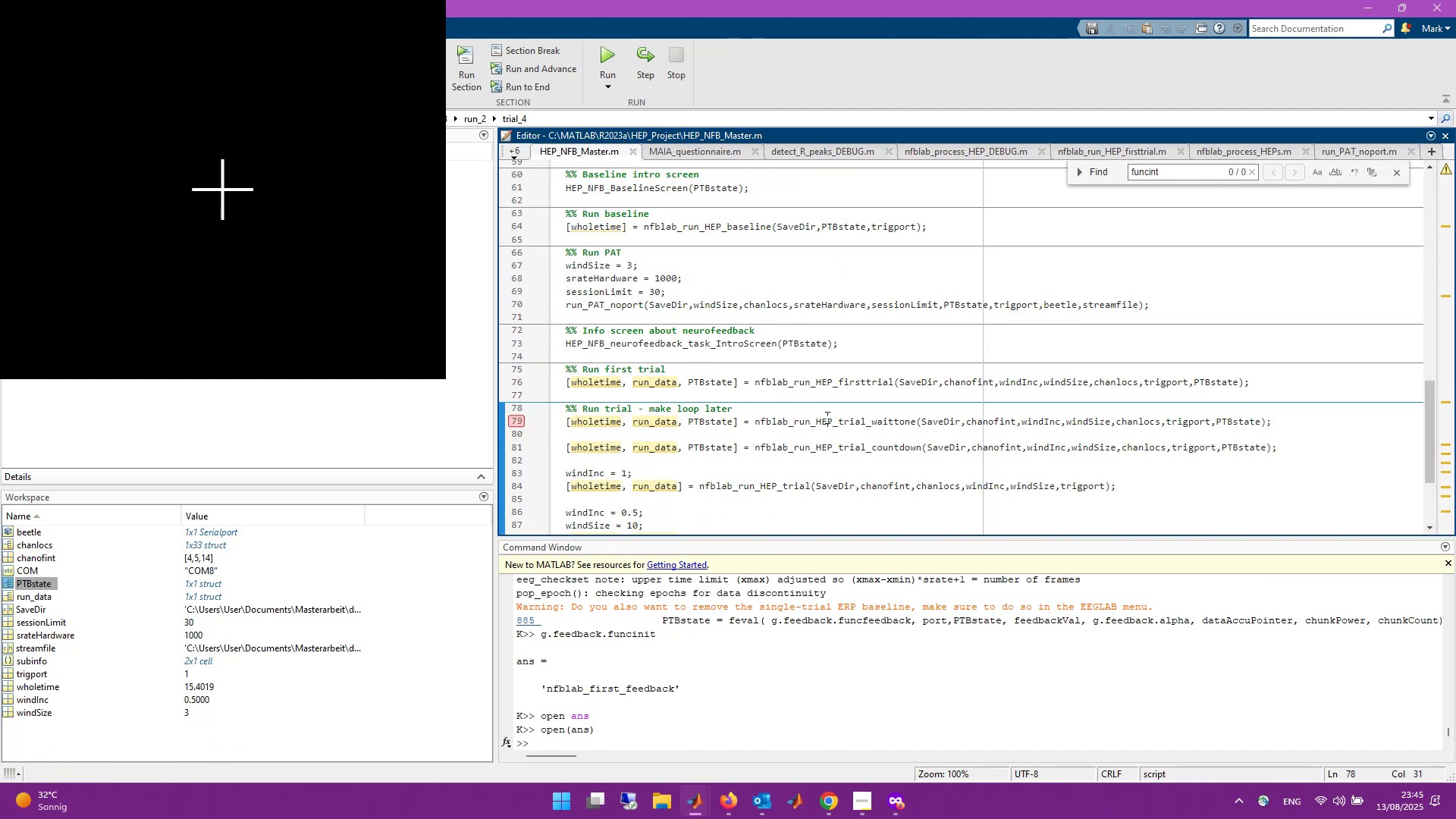 
triple_click([826, 417])
 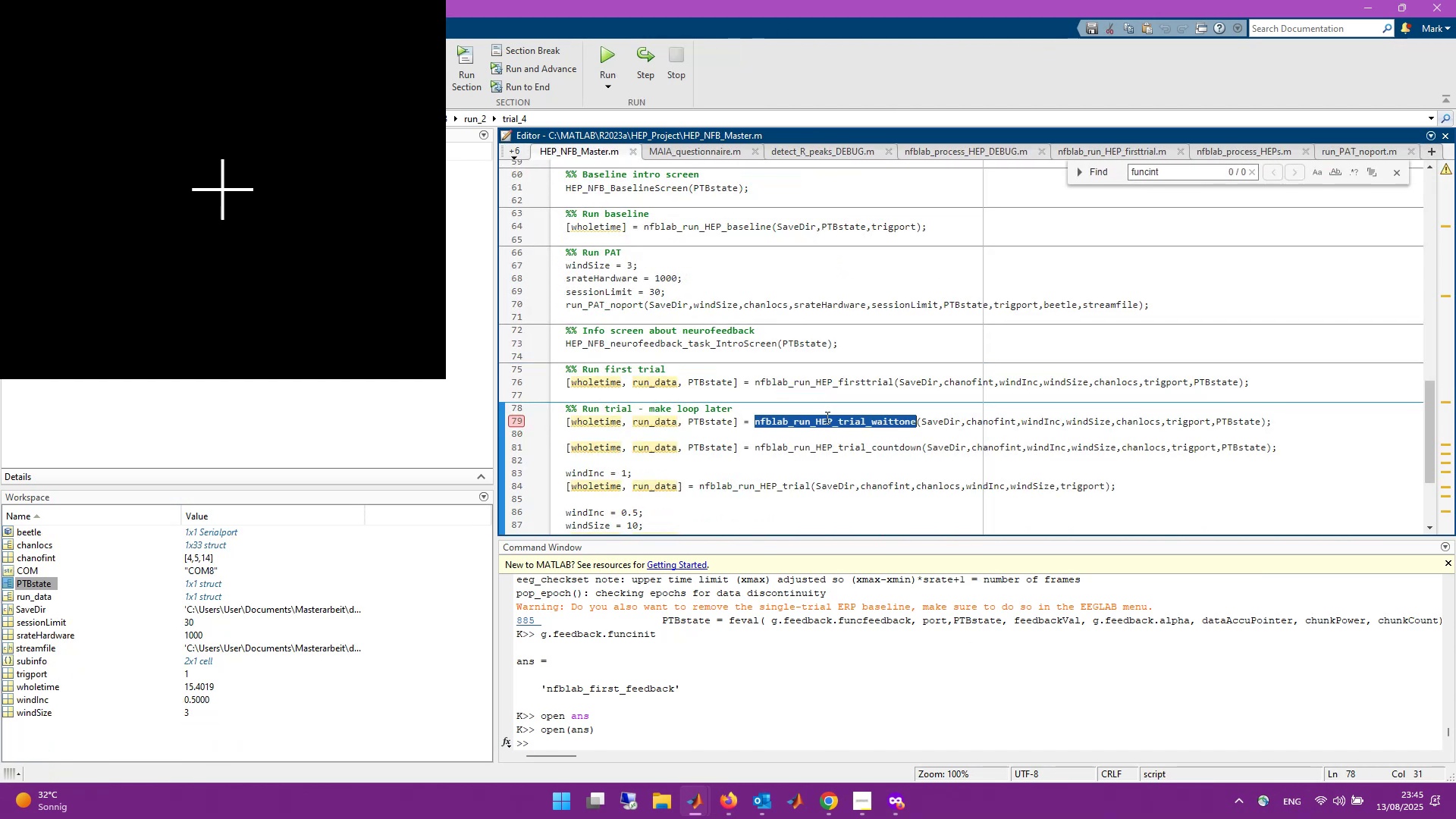 
triple_click([826, 417])
 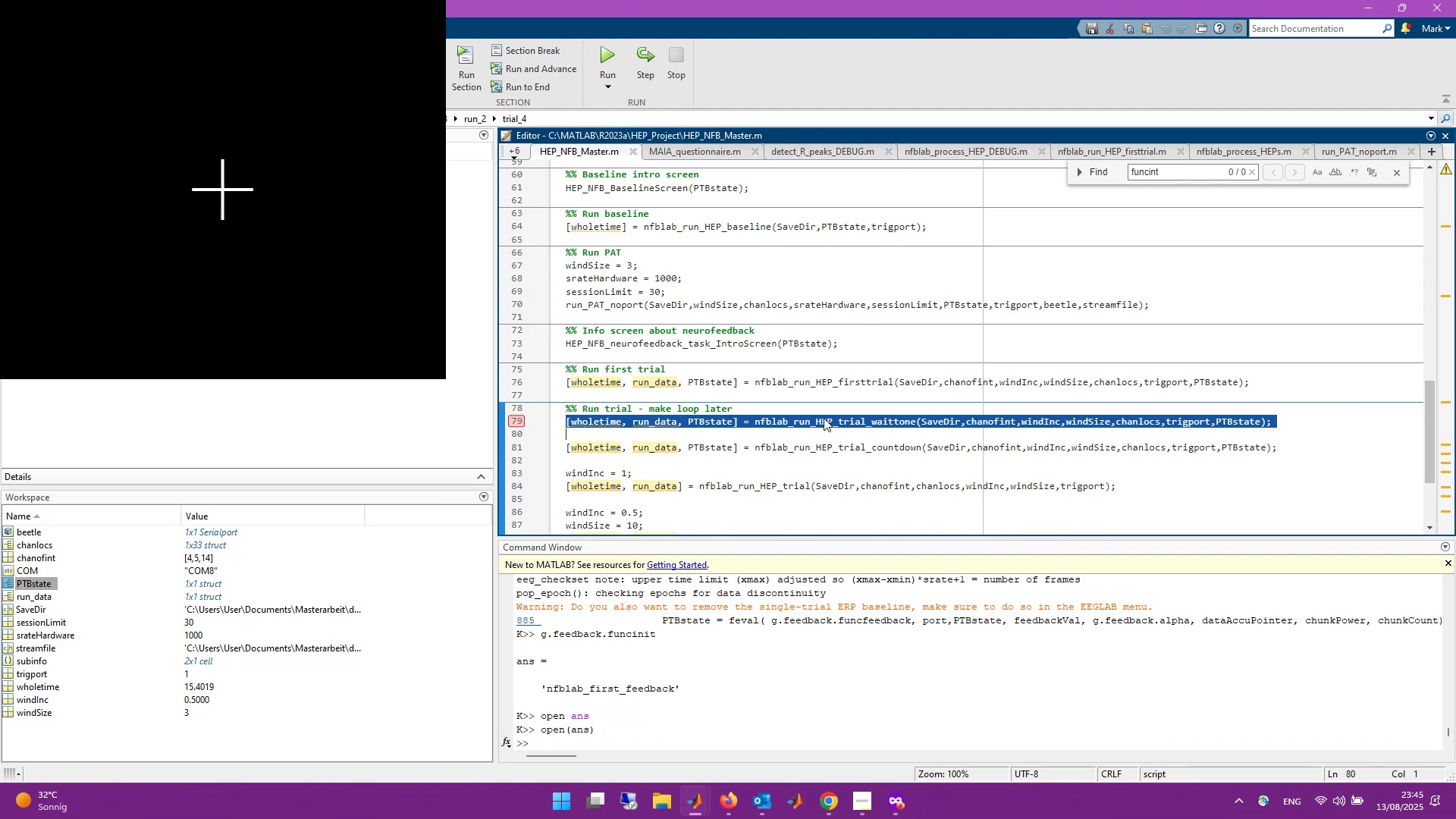 
key(F9)
 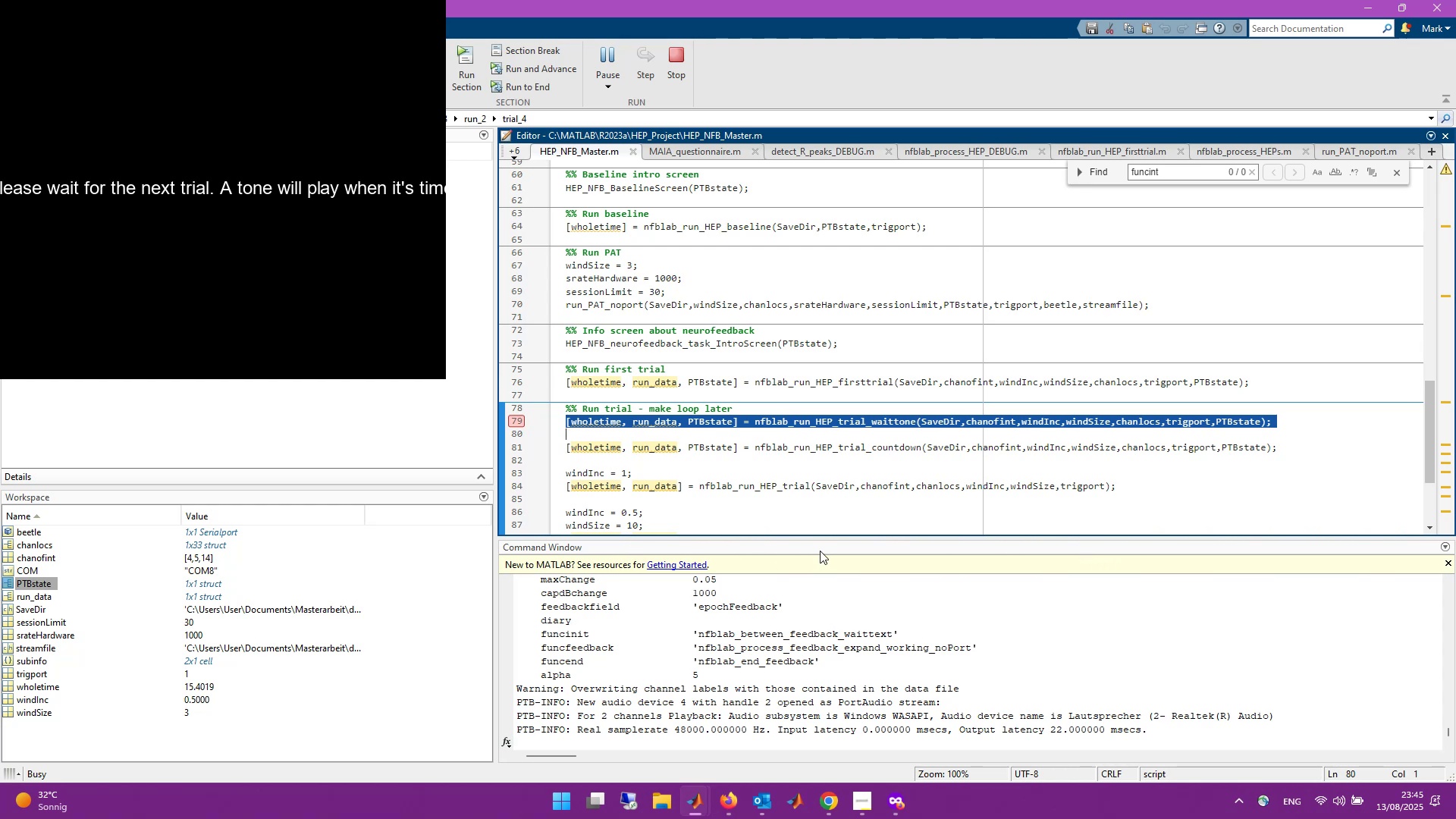 
wait(15.04)
 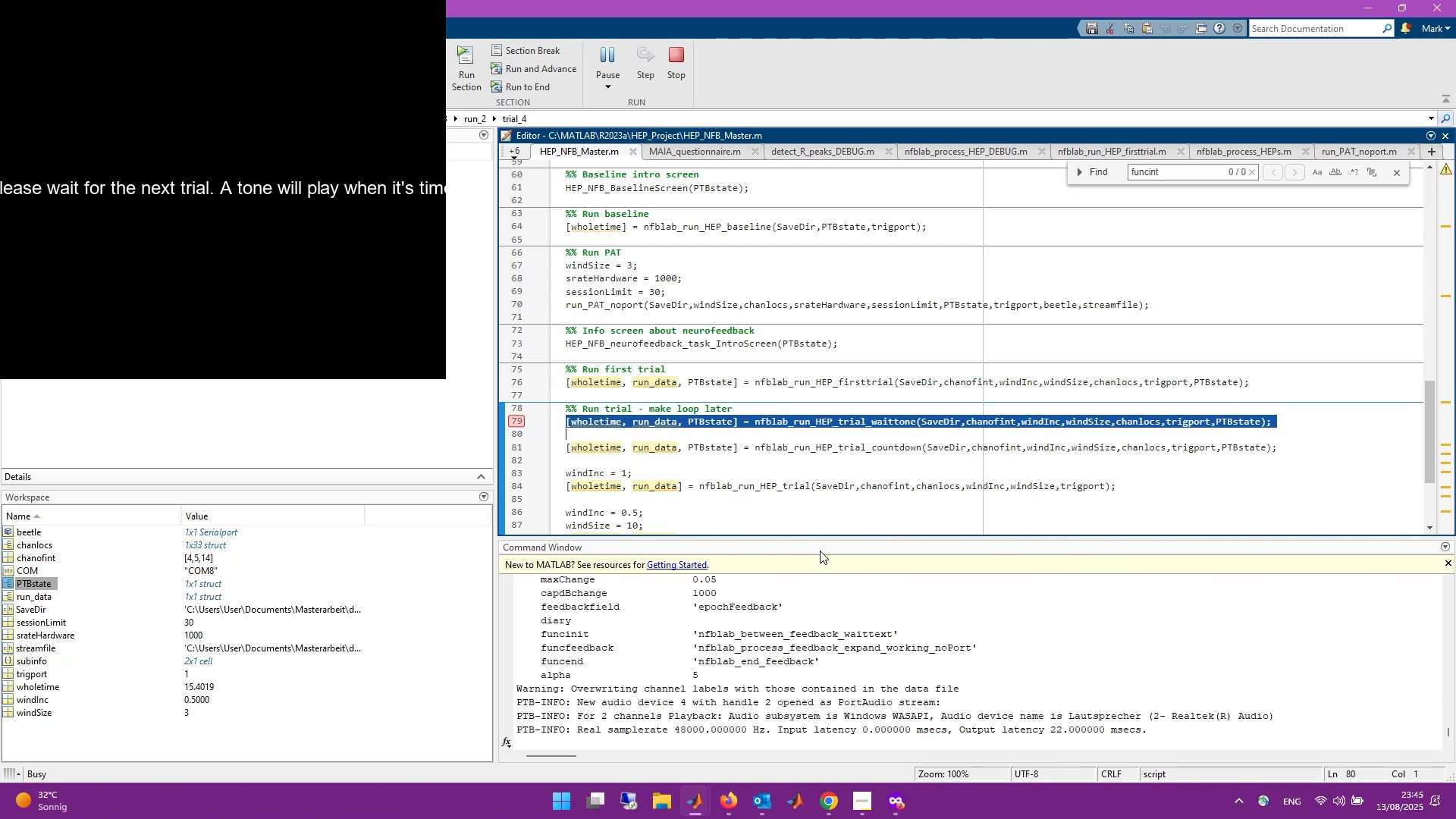 
left_click([789, 748])
 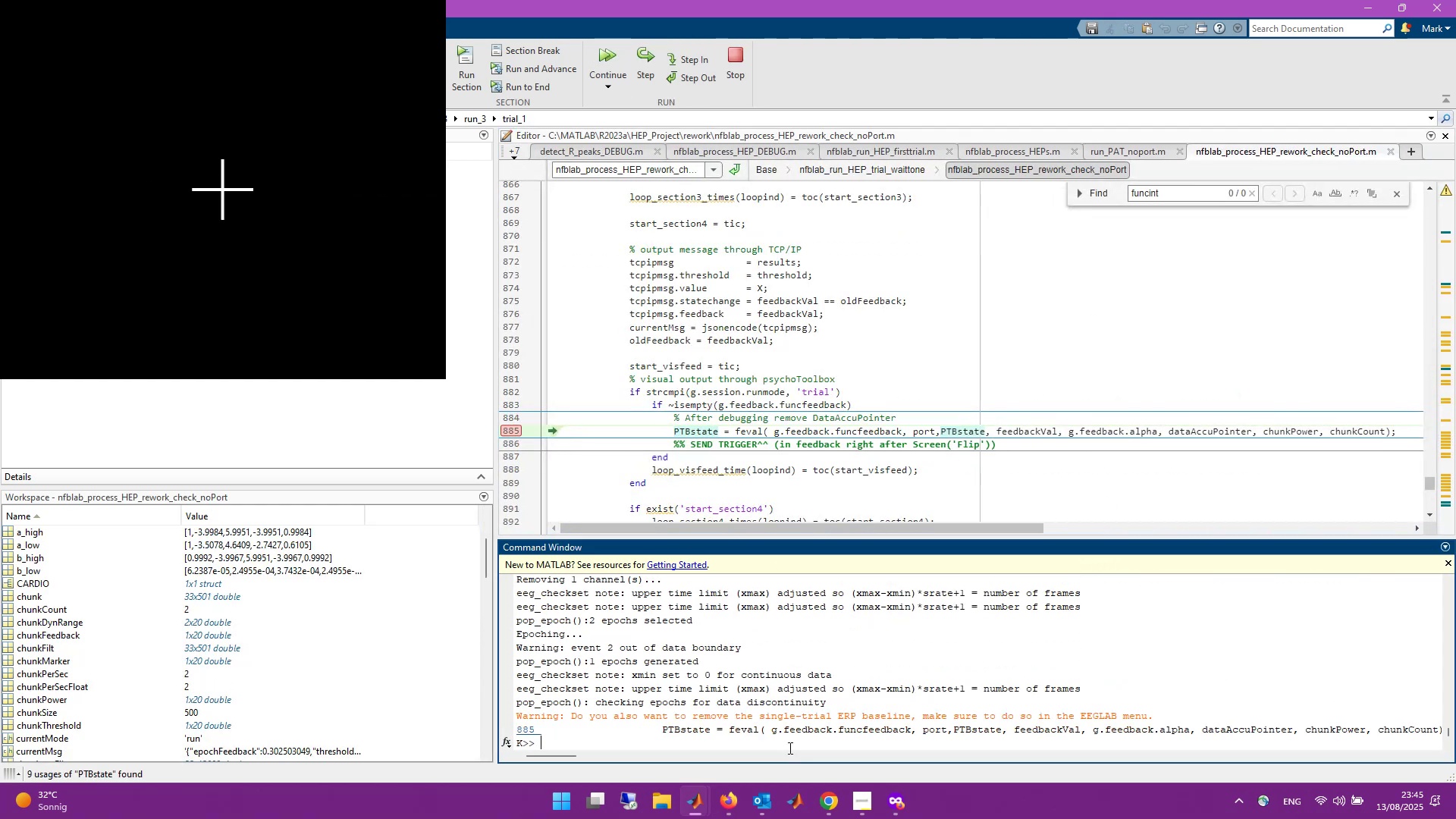 
type(g.f)
key(Backspace)
type(funcinit)
 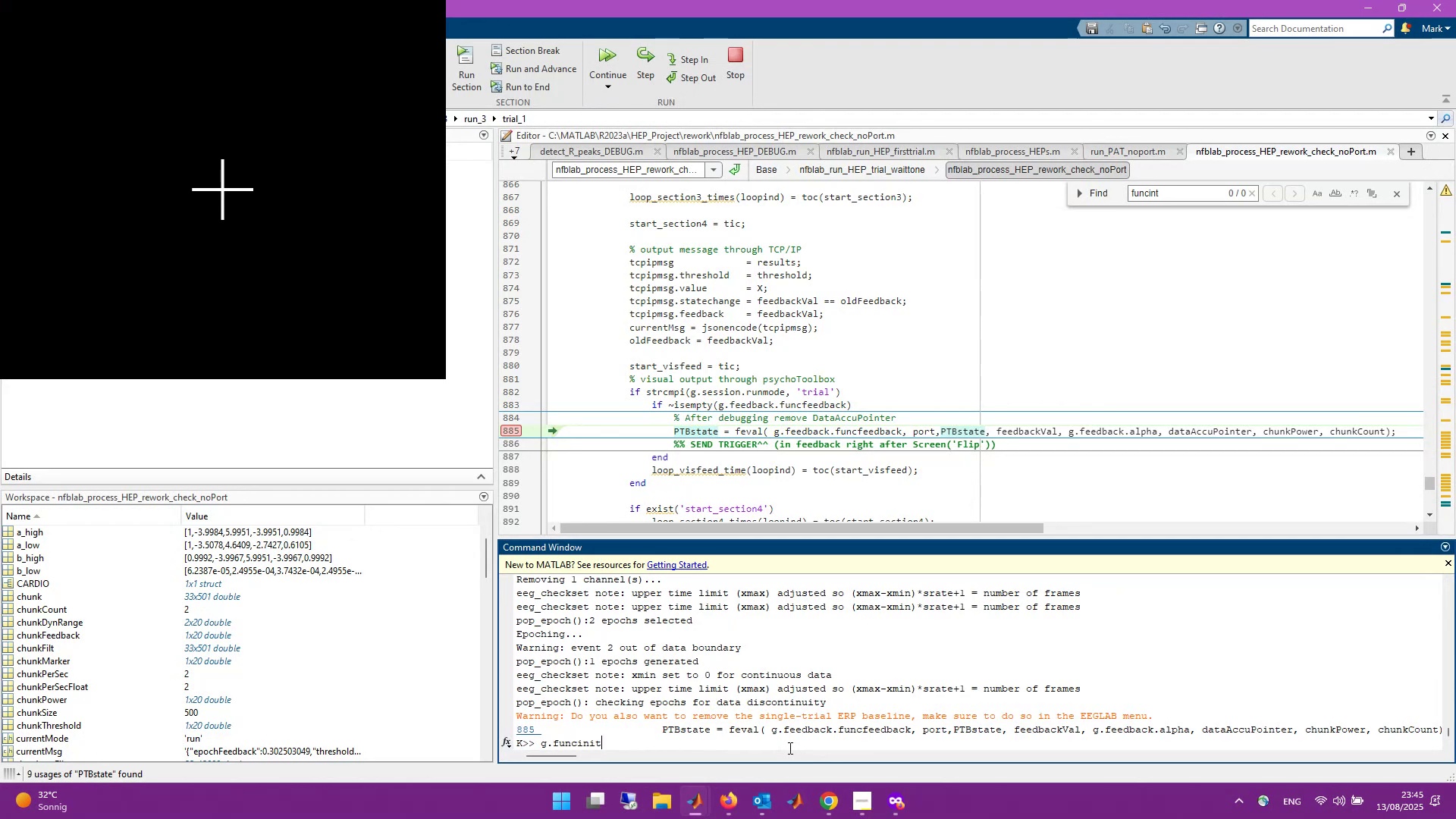 
key(Enter)
 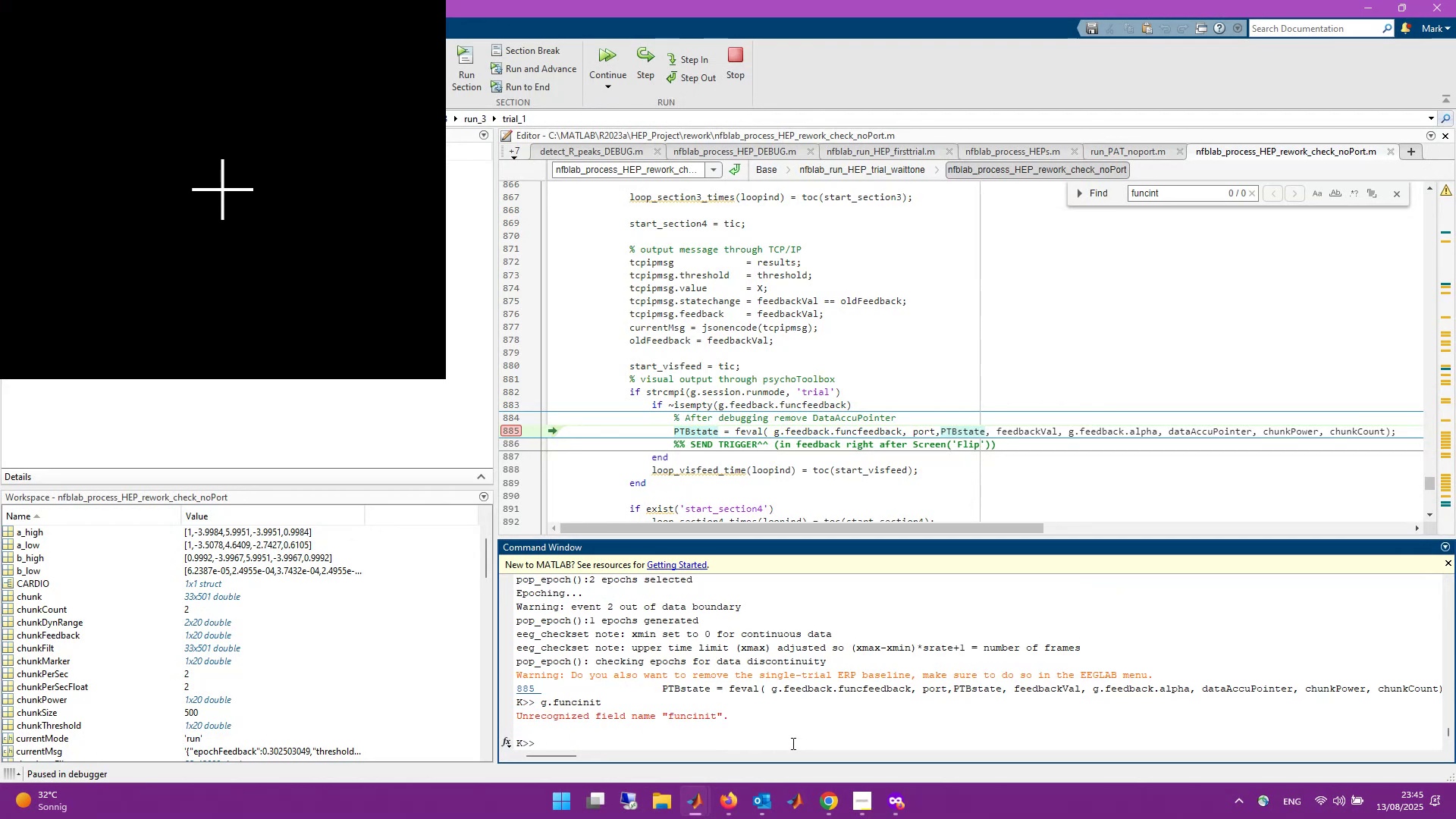 
left_click([1191, 196])
 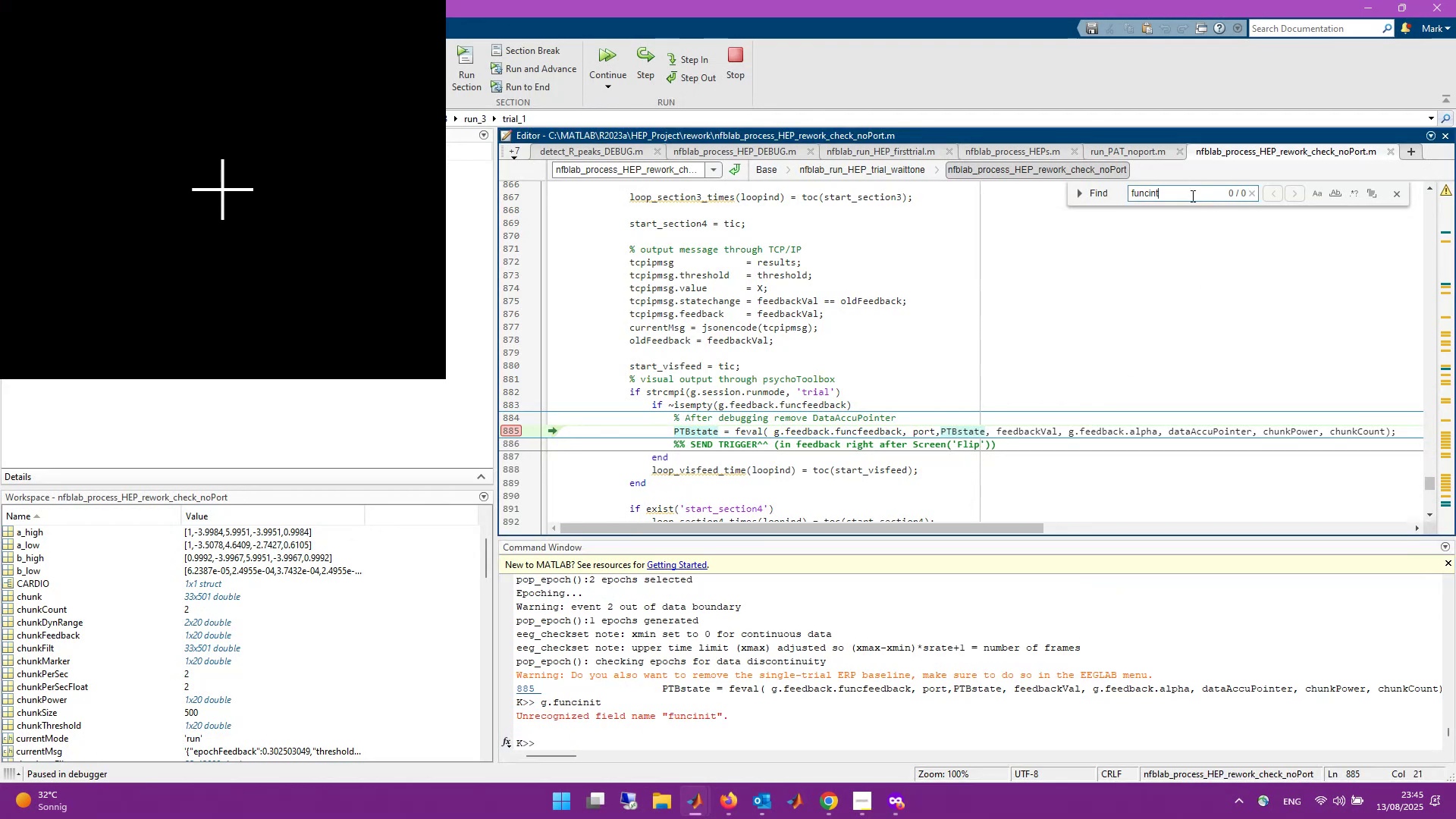 
key(Backspace)
 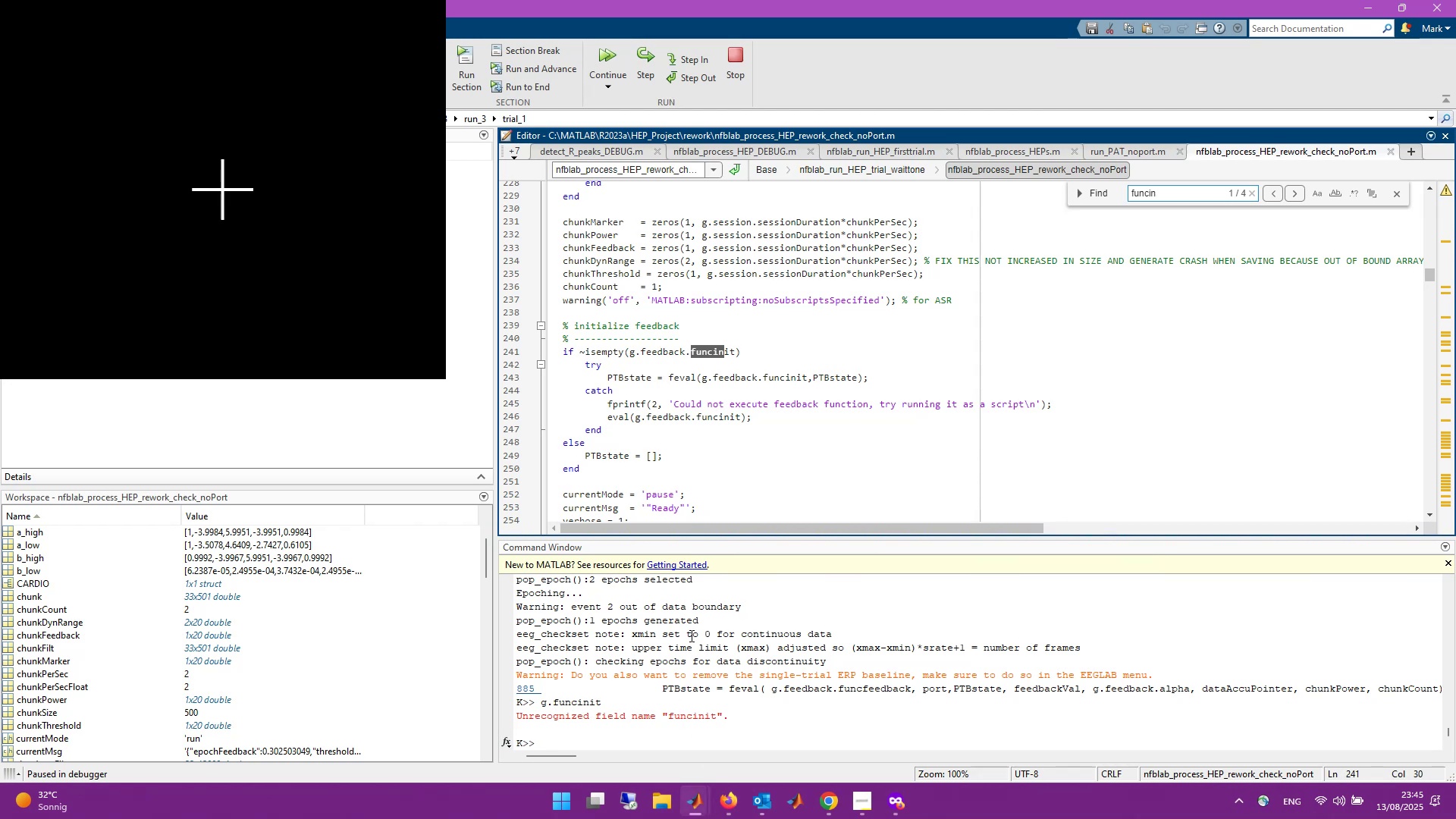 
left_click_drag(start_coordinate=[629, 353], to_coordinate=[734, 353])
 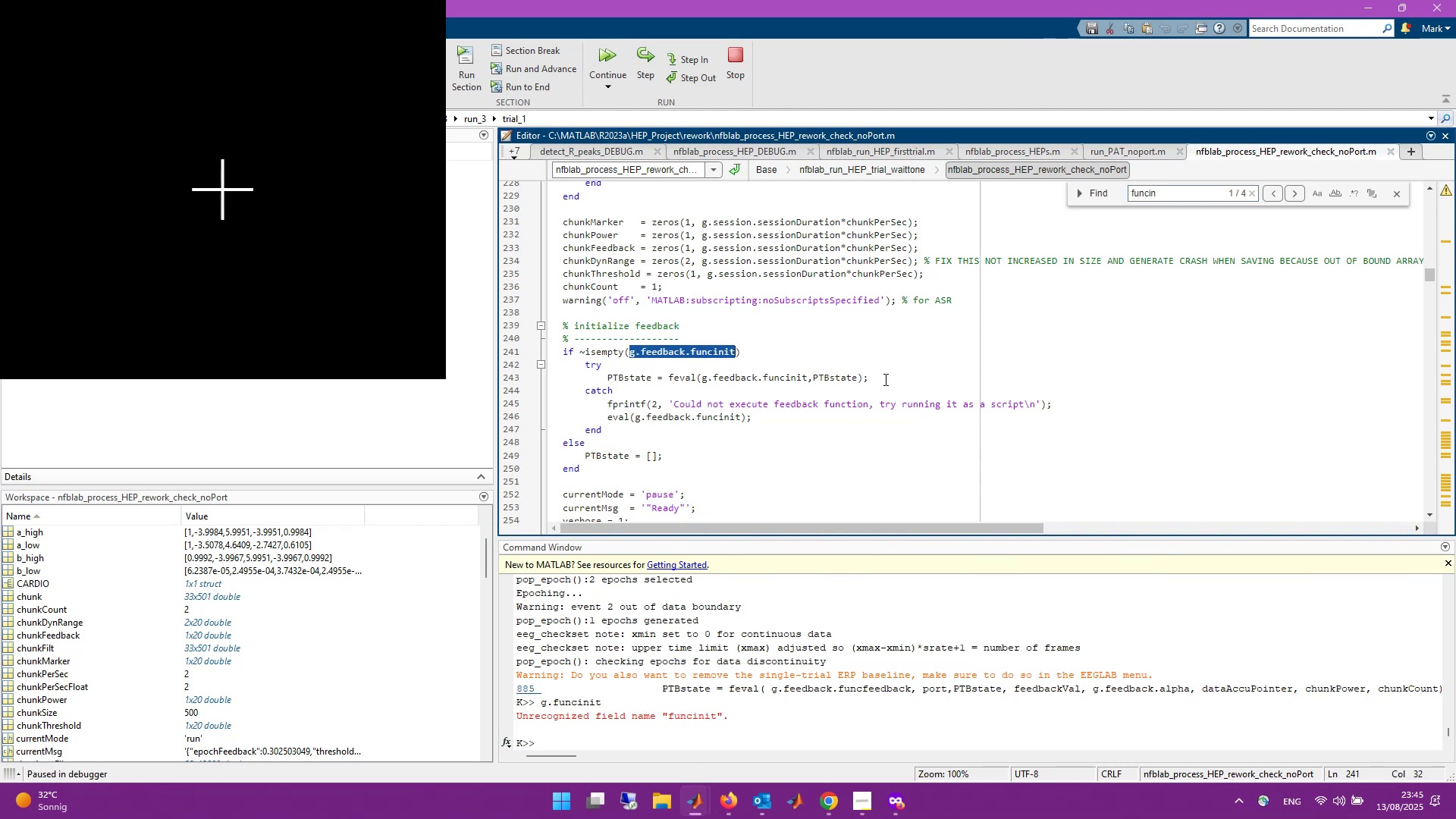 
key(F9)
 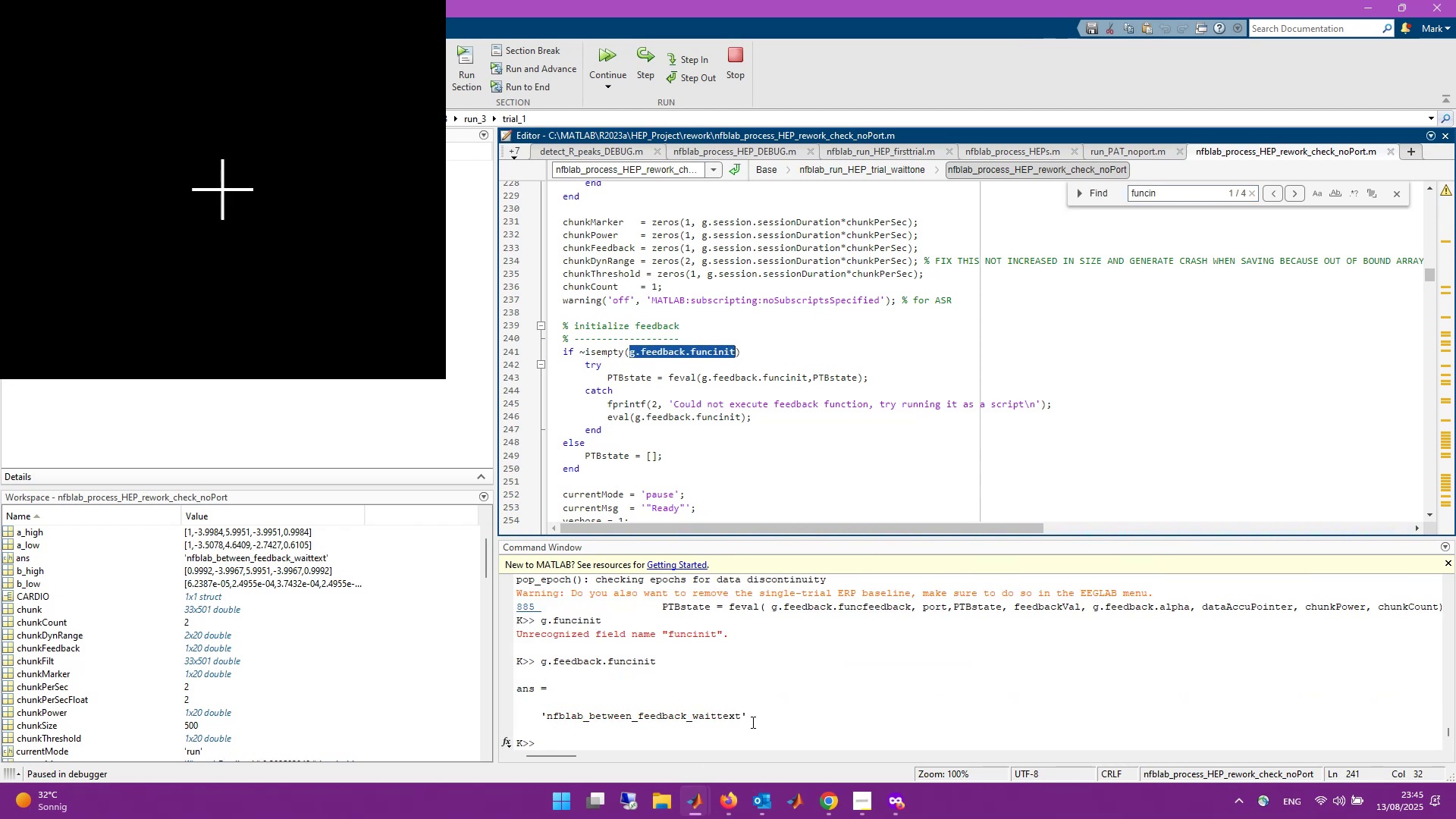 
left_click([752, 730])
 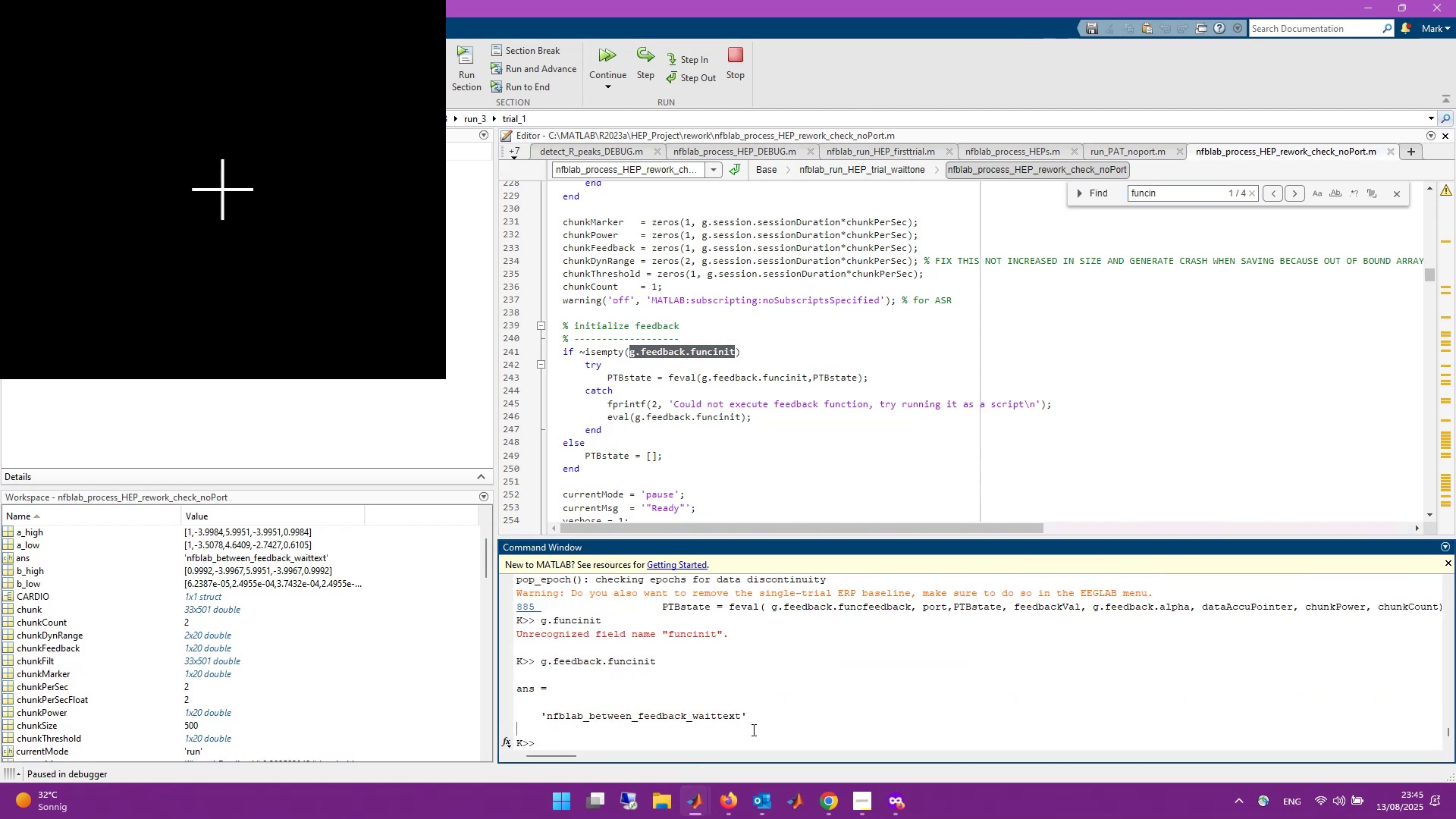 
type(open(ans))
 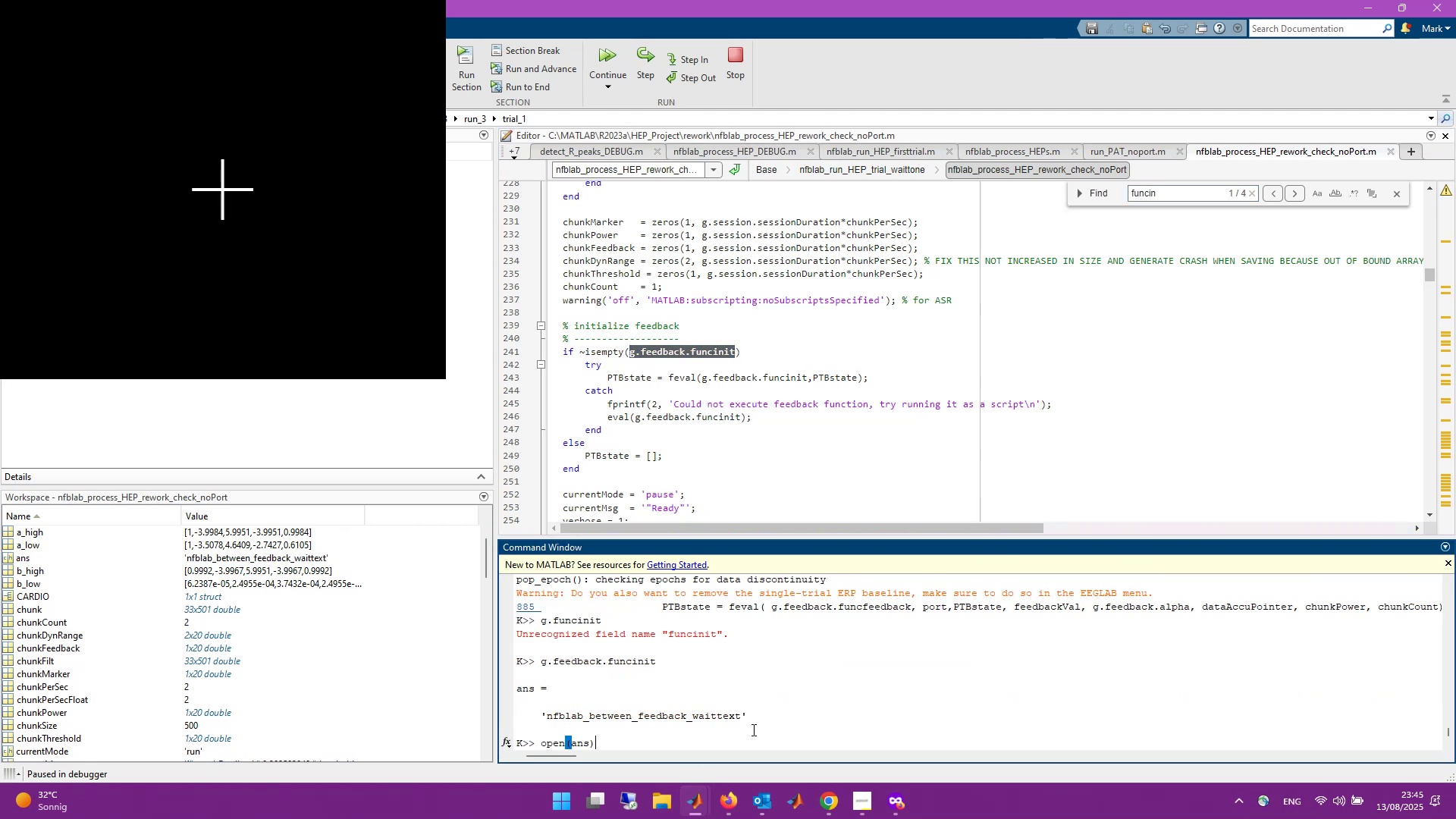 
key(Enter)
 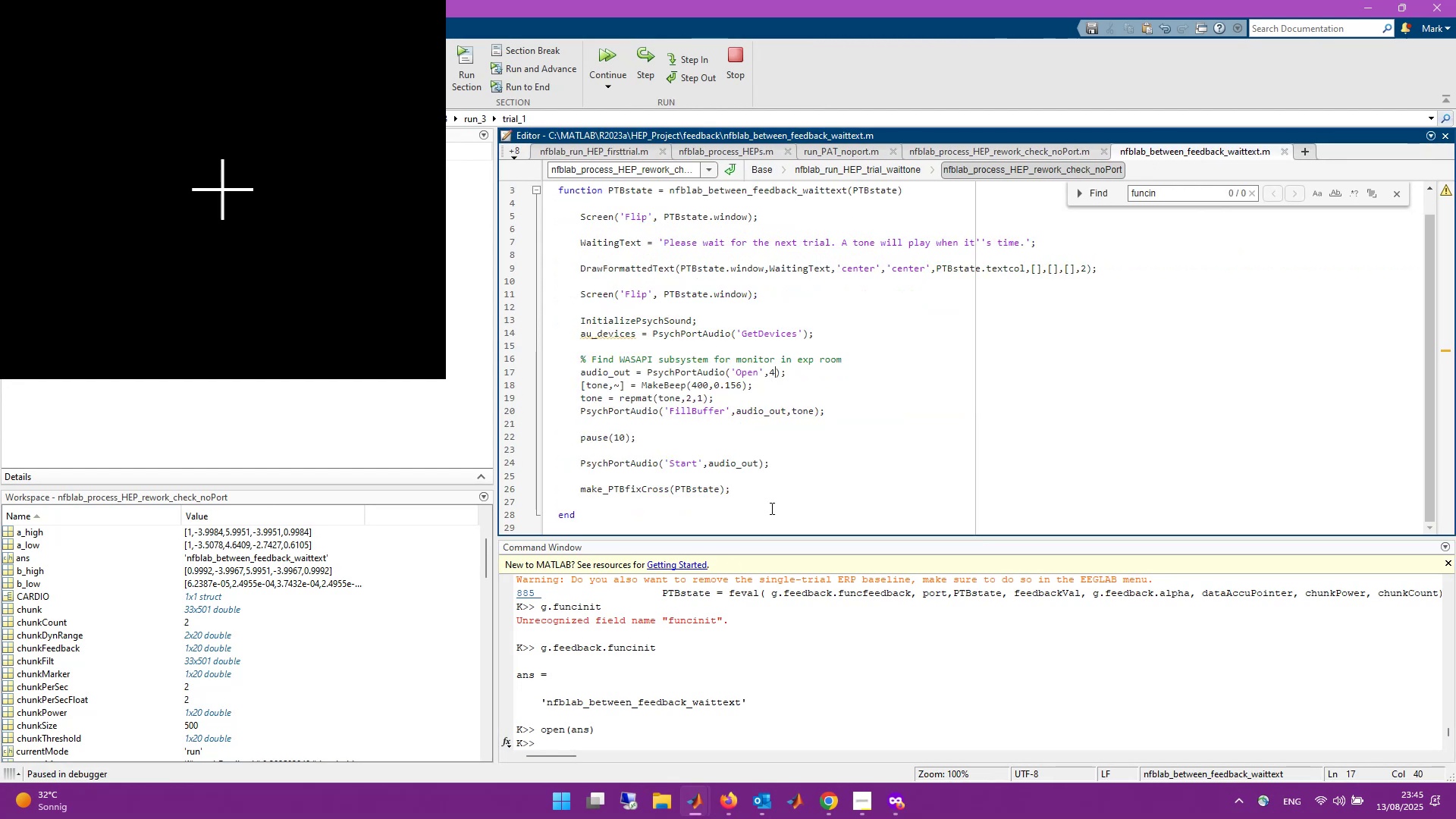 
scroll: coordinate [909, 310], scroll_direction: up, amount: 2.0
 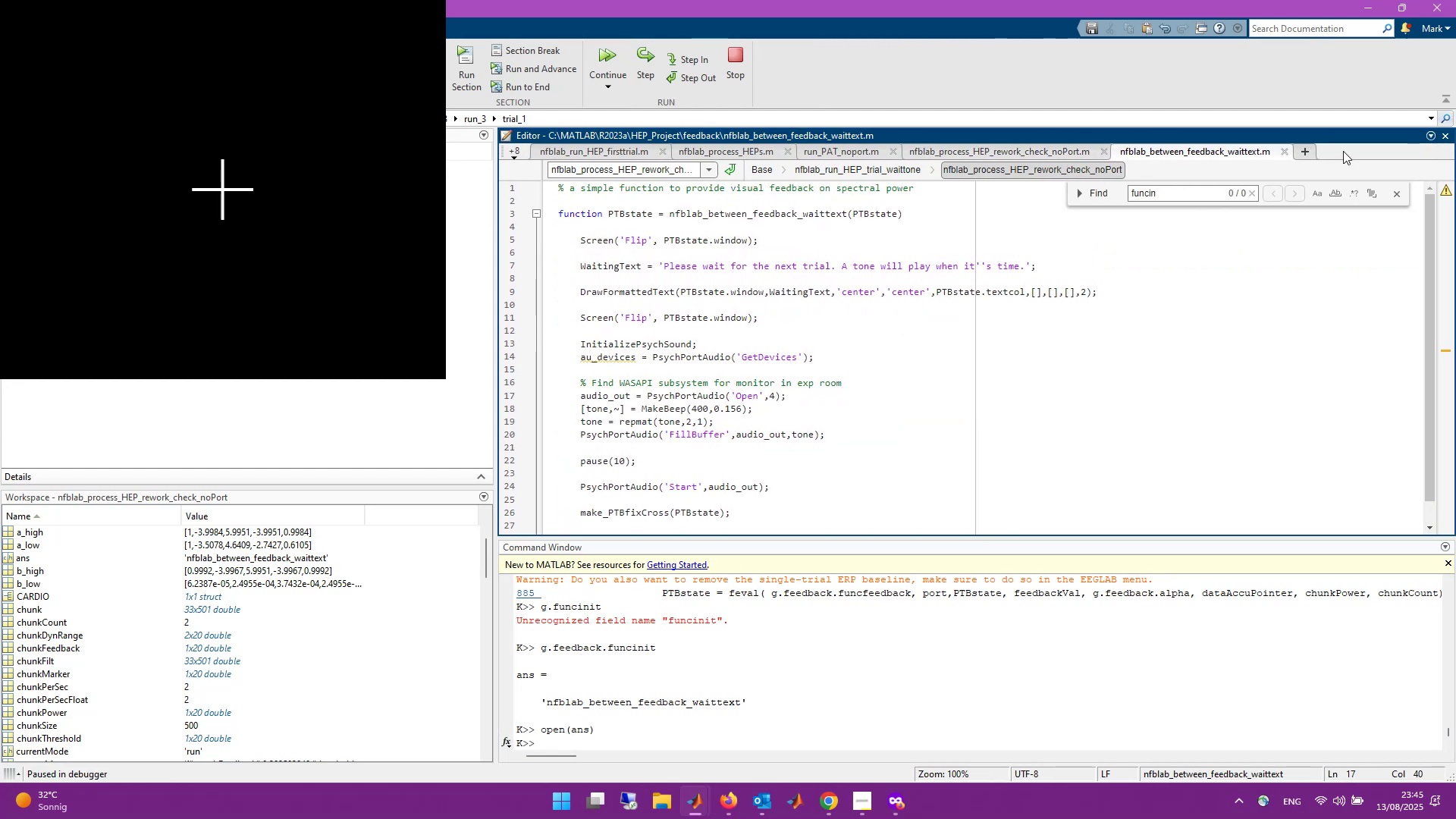 
left_click([513, 151])
 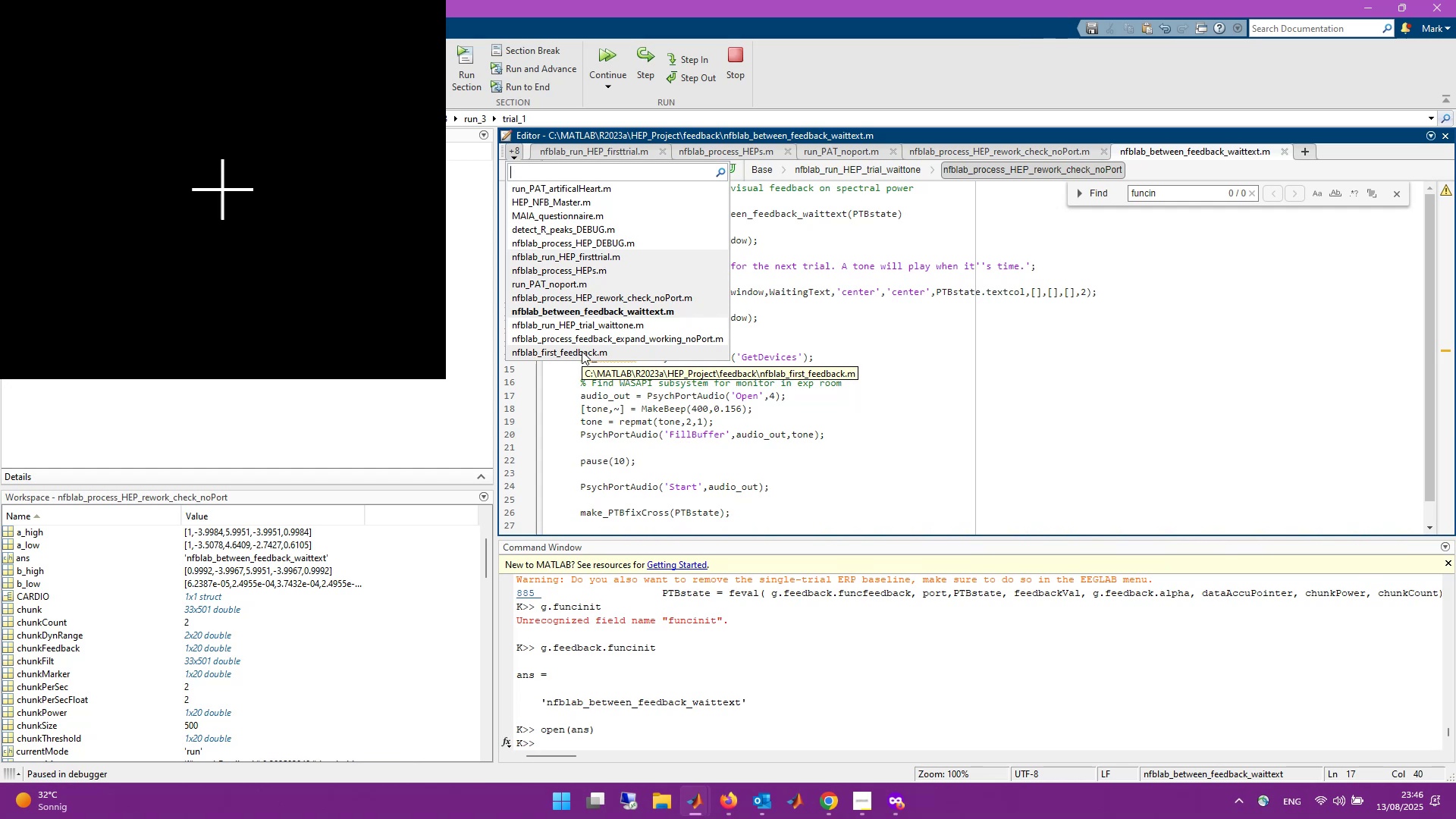 
wait(7.65)
 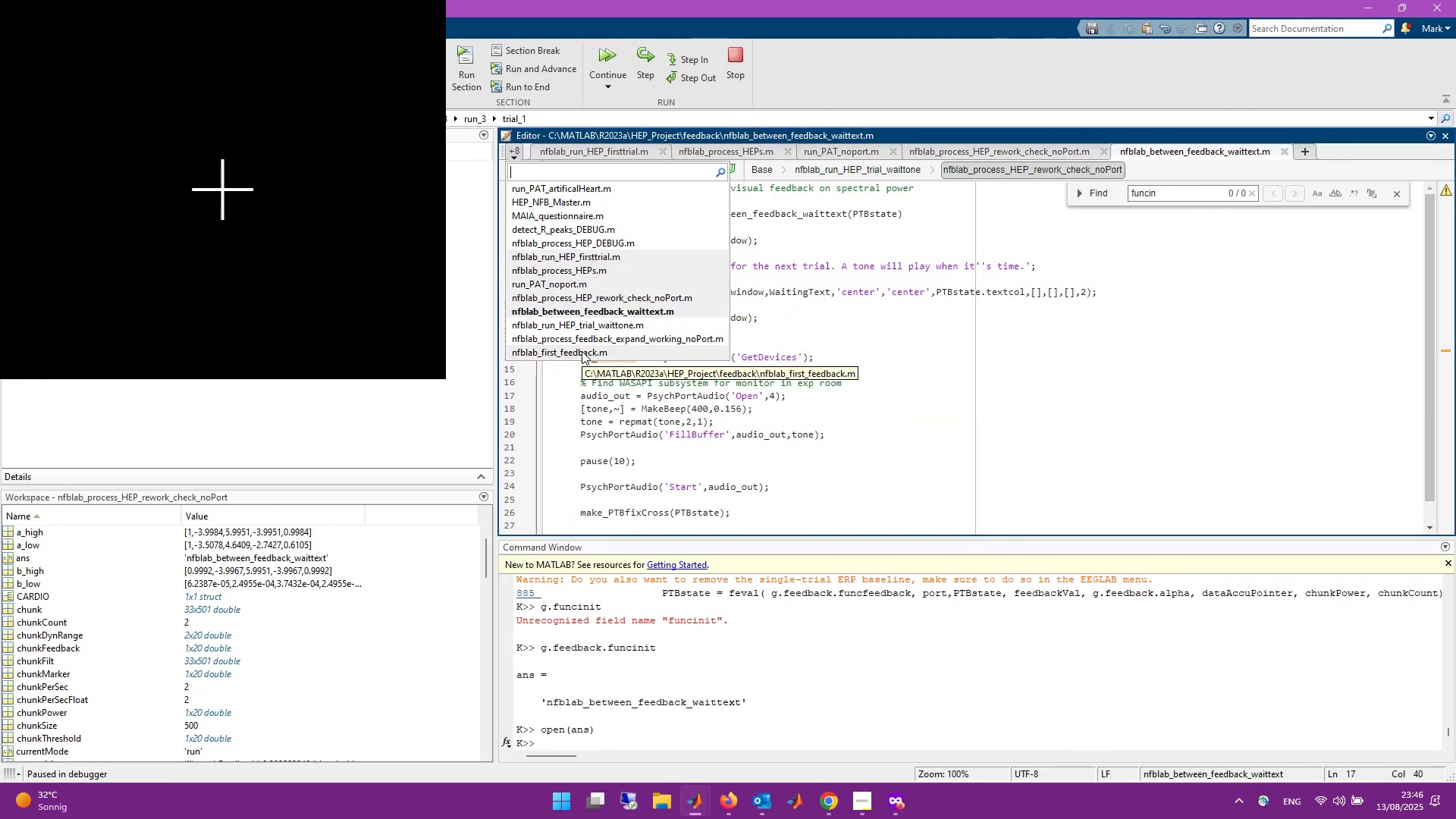 
left_click_drag(start_coordinate=[1188, 149], to_coordinate=[1399, 147])
 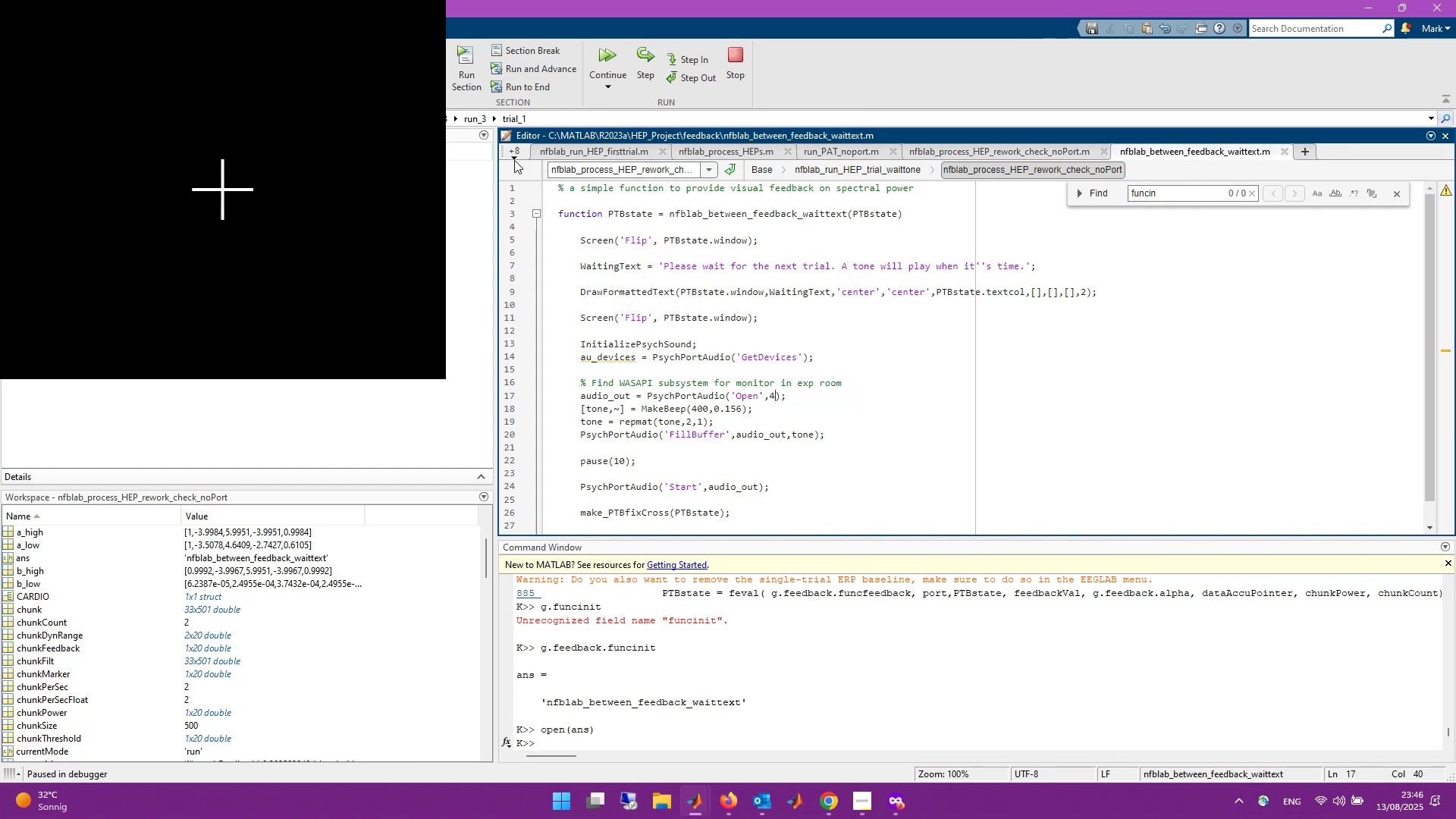 
left_click([514, 154])
 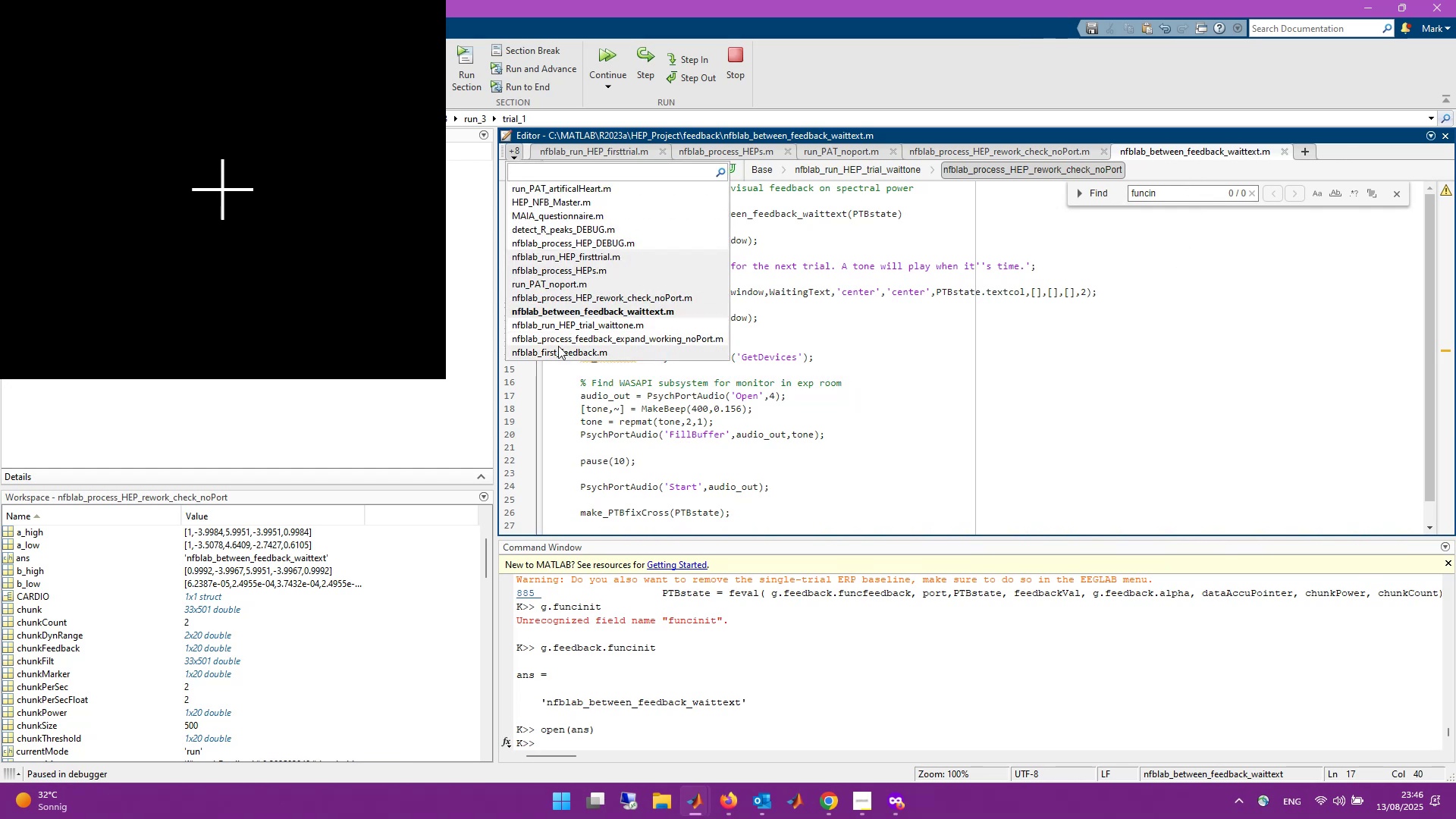 
left_click([560, 348])
 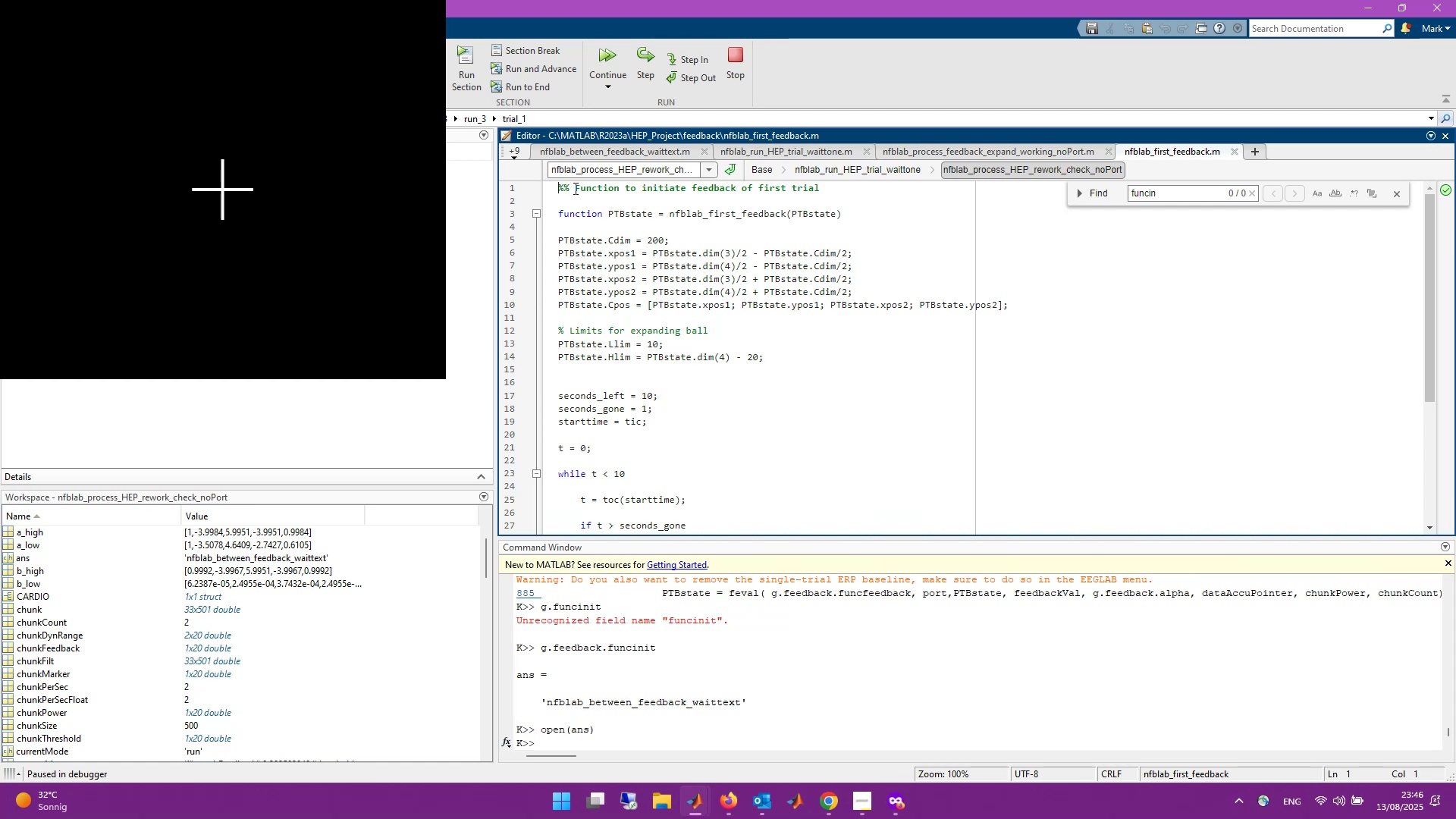 
wait(5.45)
 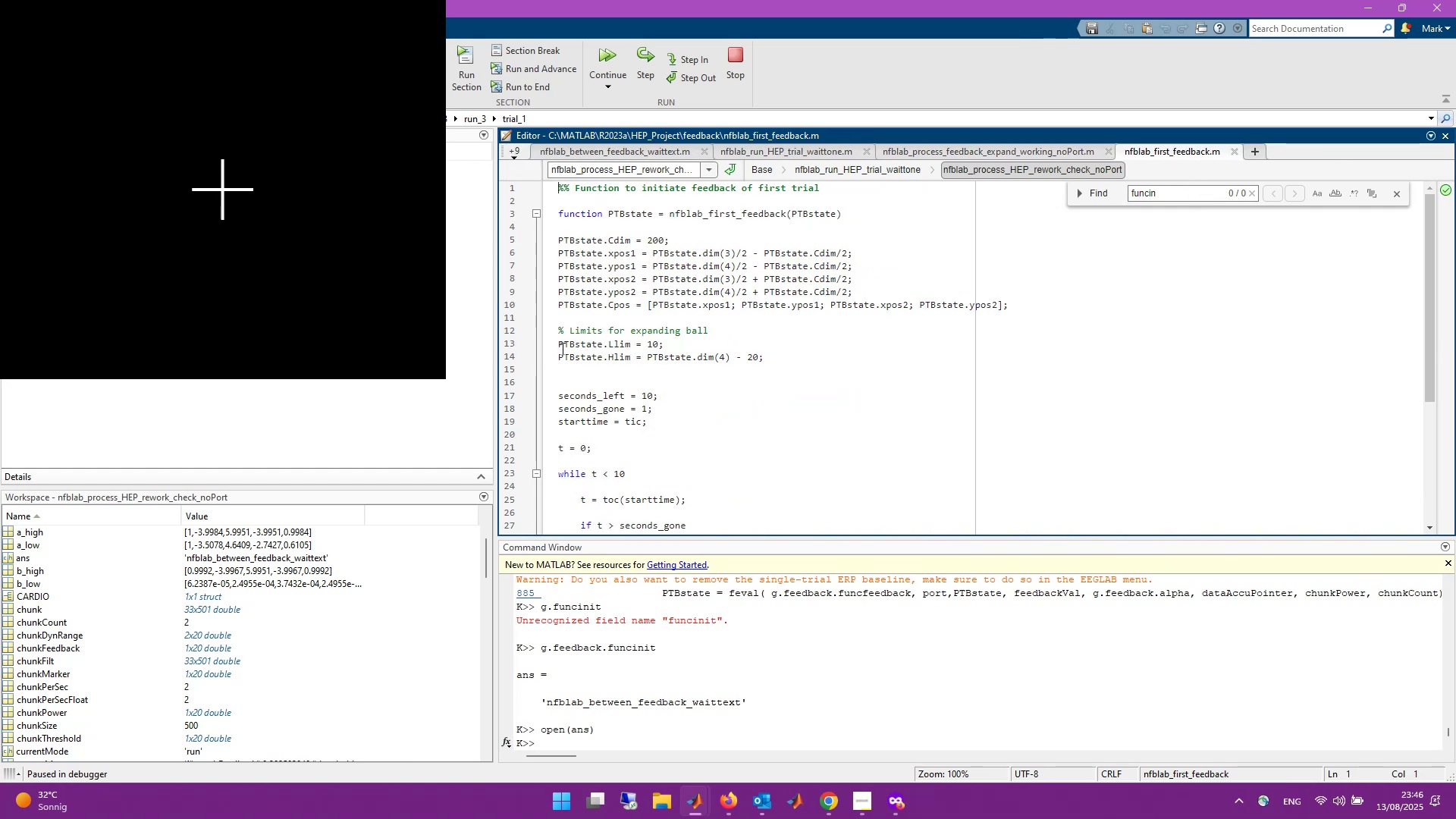 
left_click([627, 149])
 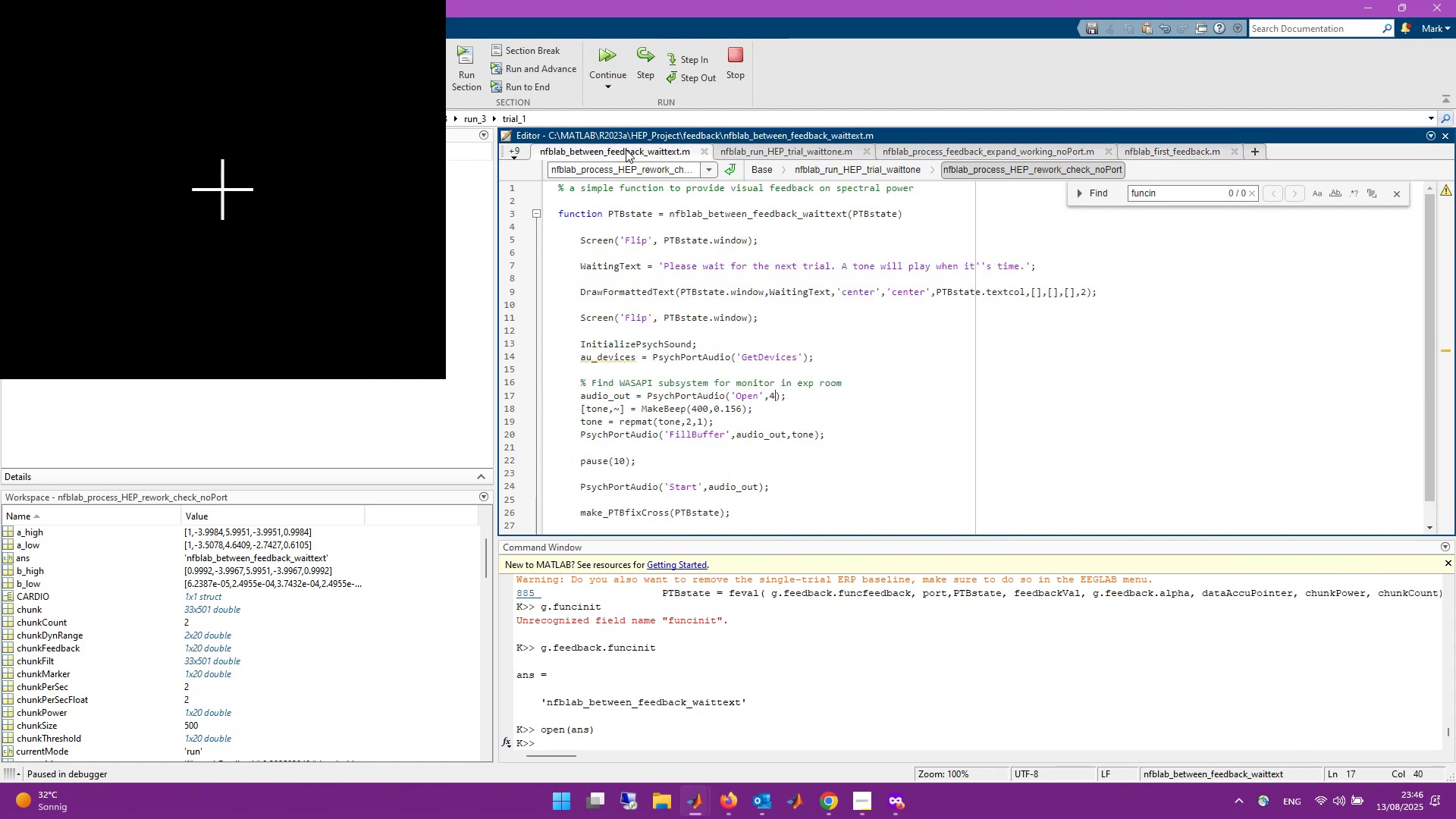 
left_click_drag(start_coordinate=[617, 148], to_coordinate=[1012, 149])
 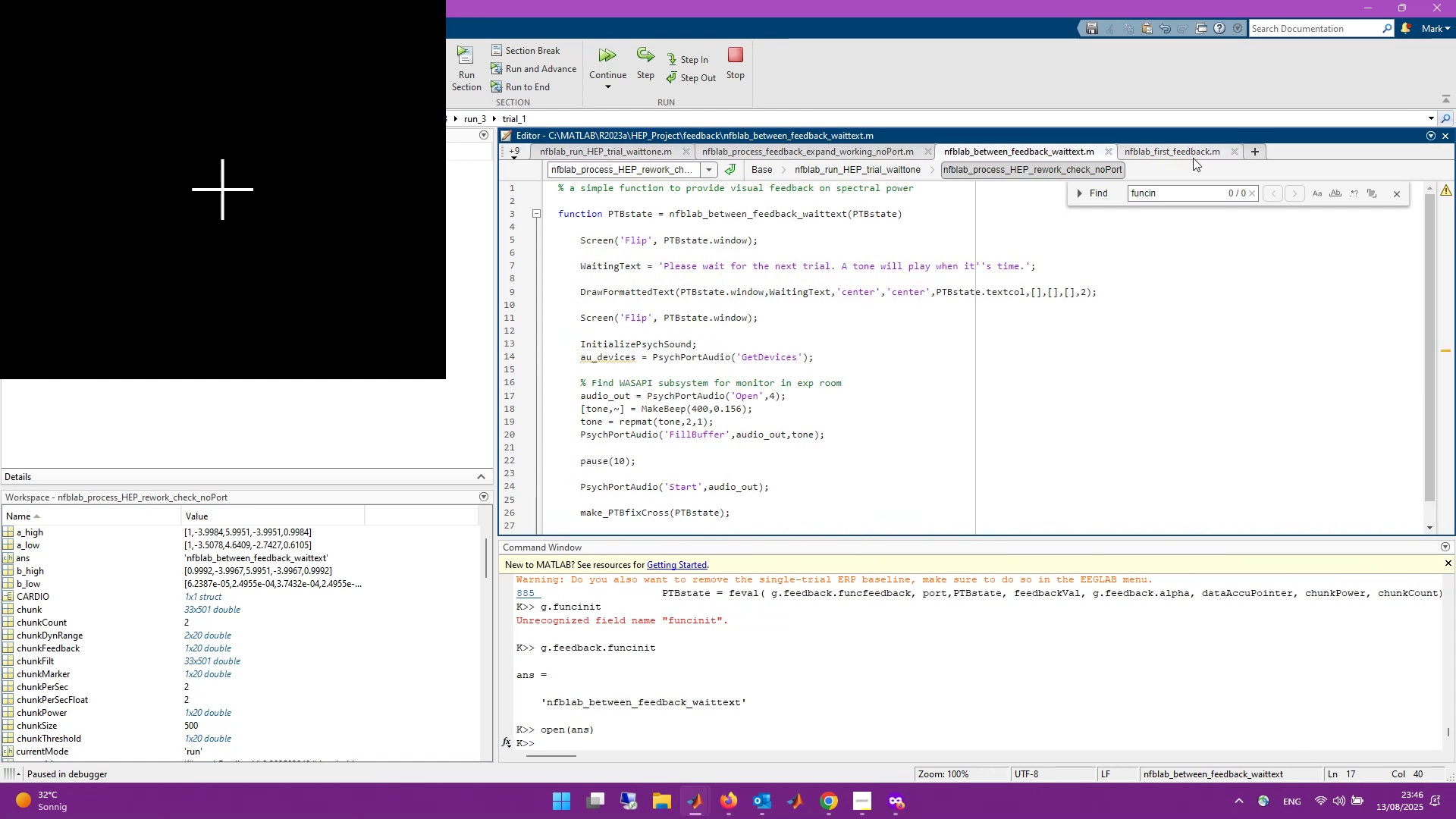 
left_click([1199, 152])
 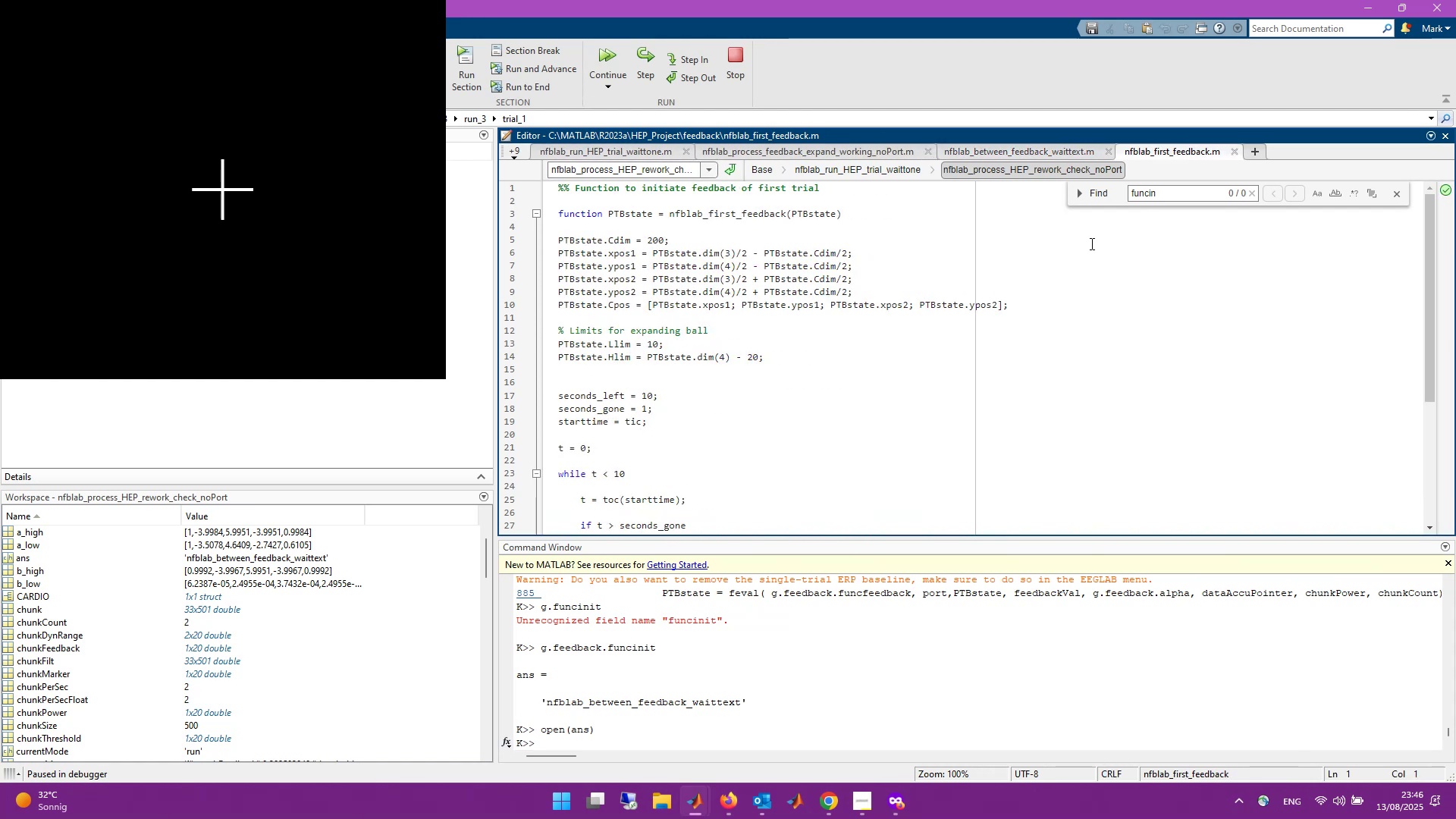 
scroll: coordinate [811, 261], scroll_direction: down, amount: 1.0
 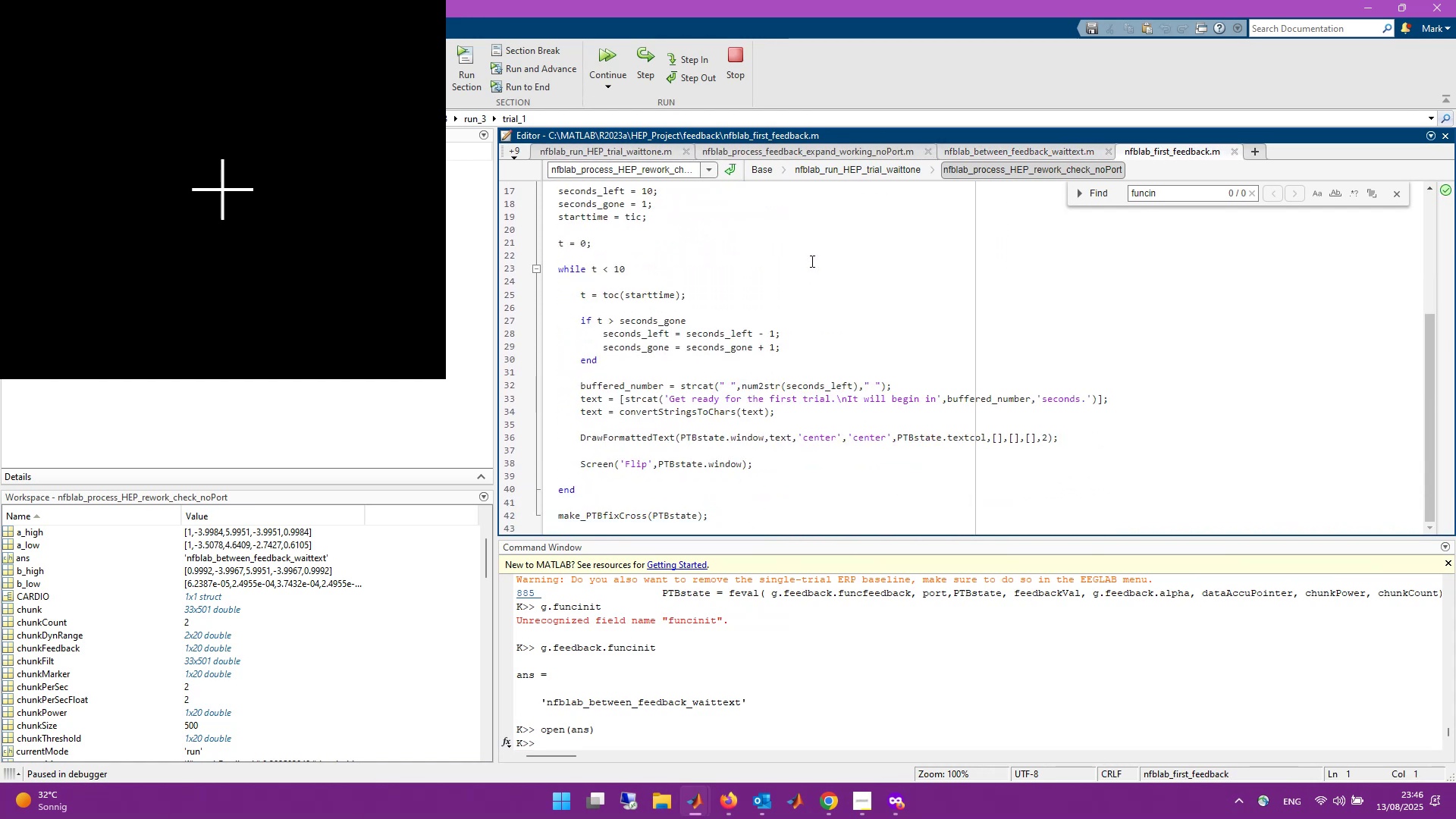 
scroll: coordinate [811, 261], scroll_direction: up, amount: 4.0
 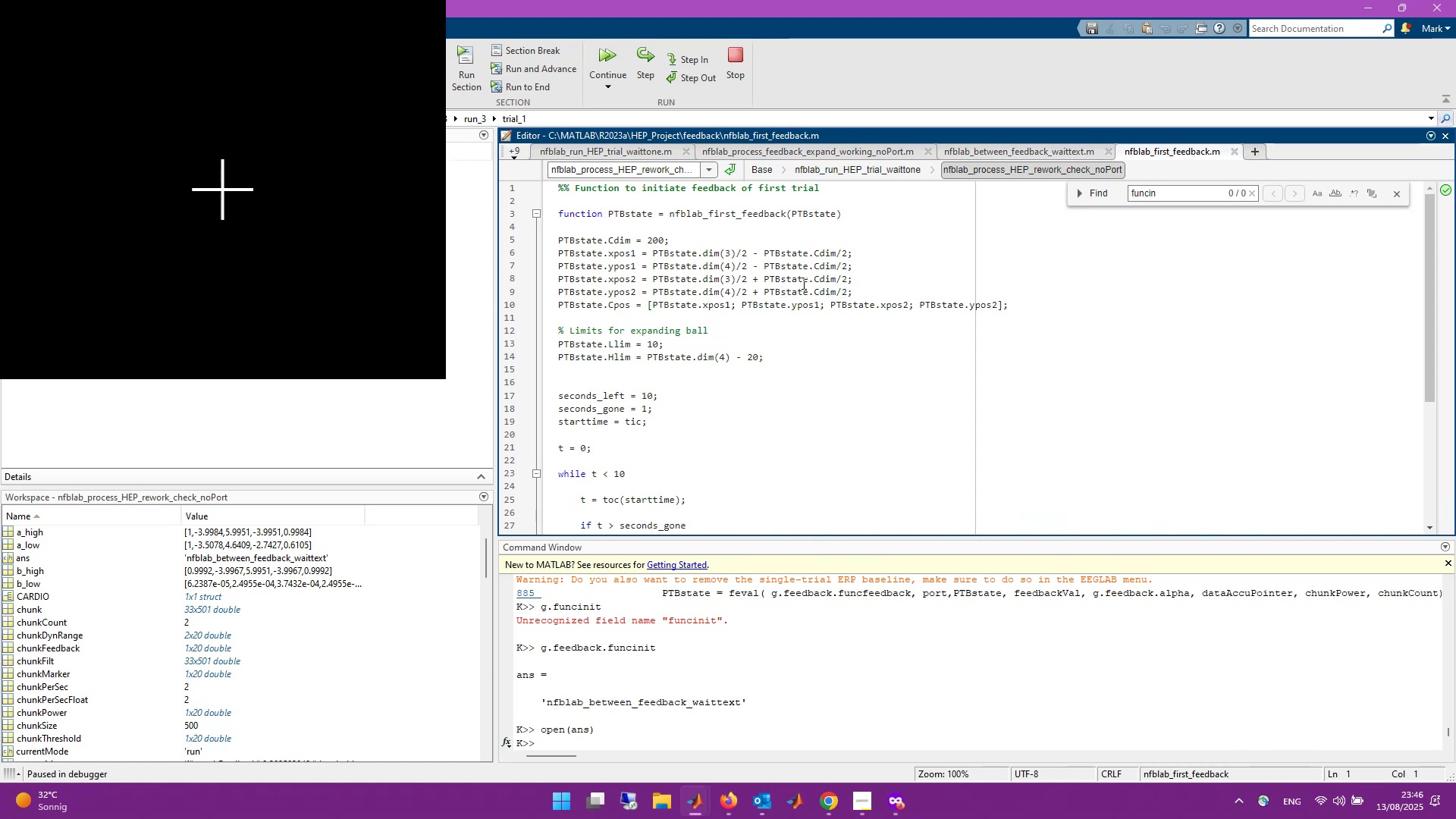 
wait(23.98)
 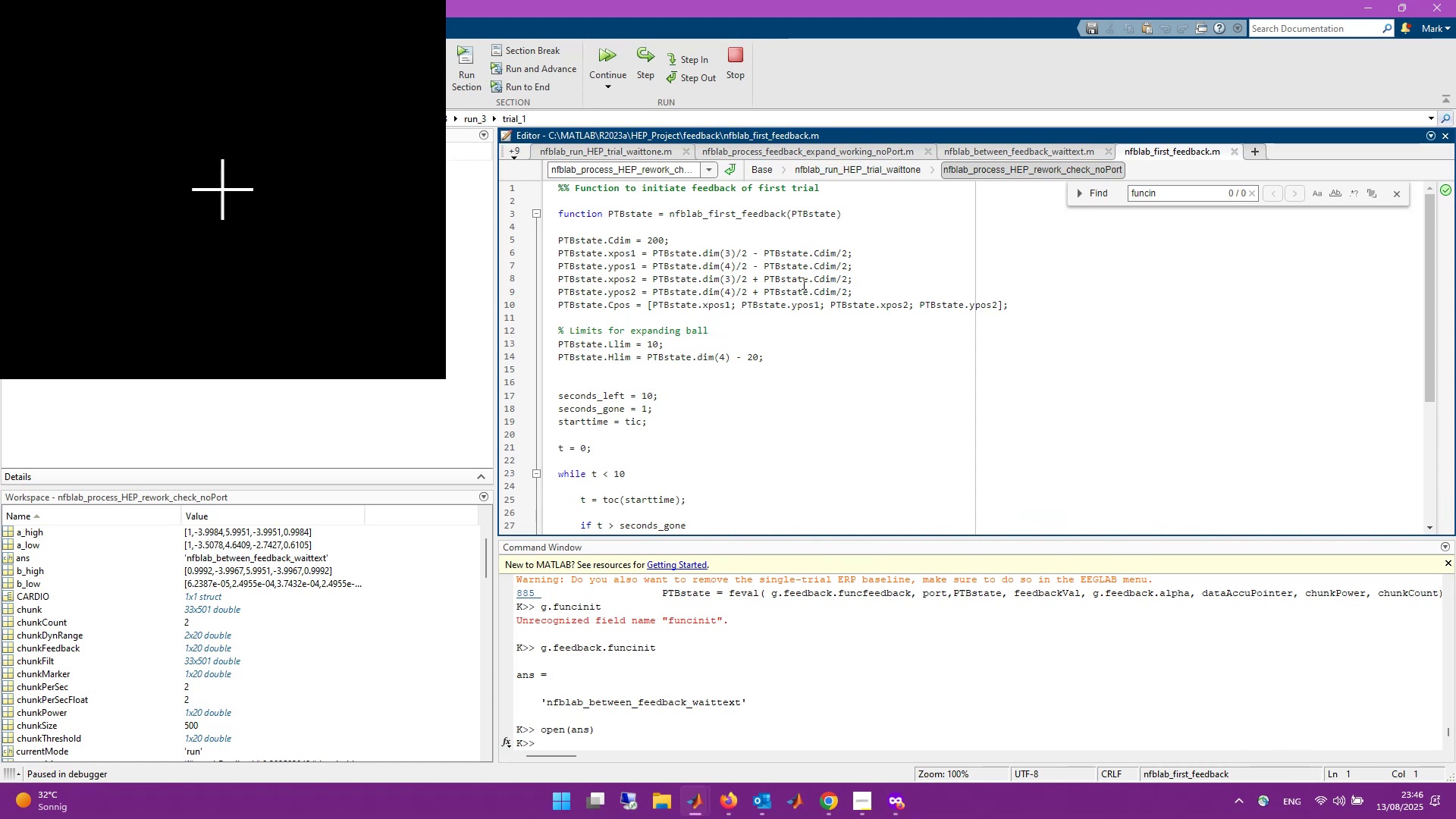 
scroll: coordinate [1126, 308], scroll_direction: down, amount: 2.0
 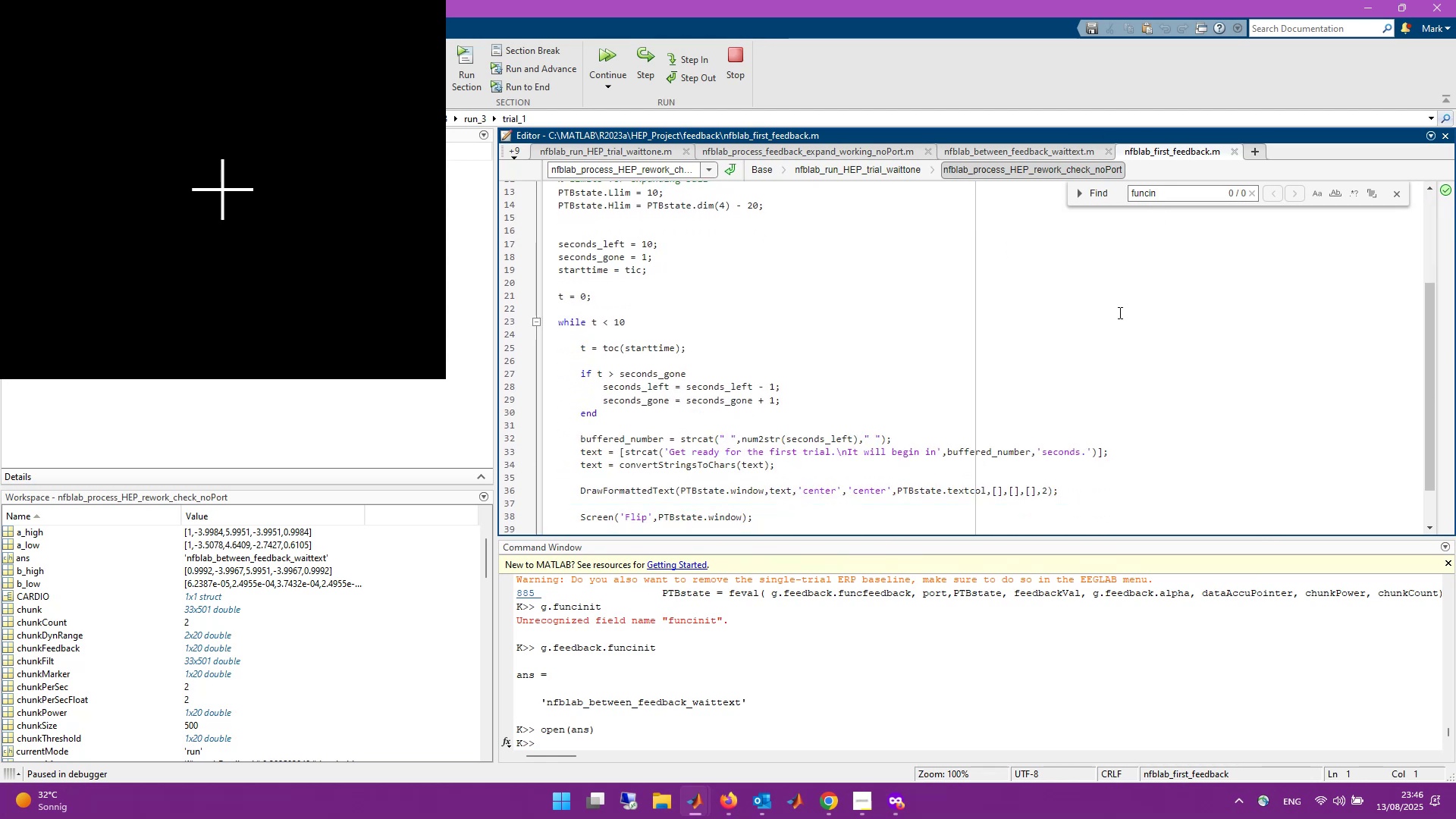 
scroll: coordinate [1106, 315], scroll_direction: up, amount: 2.0
 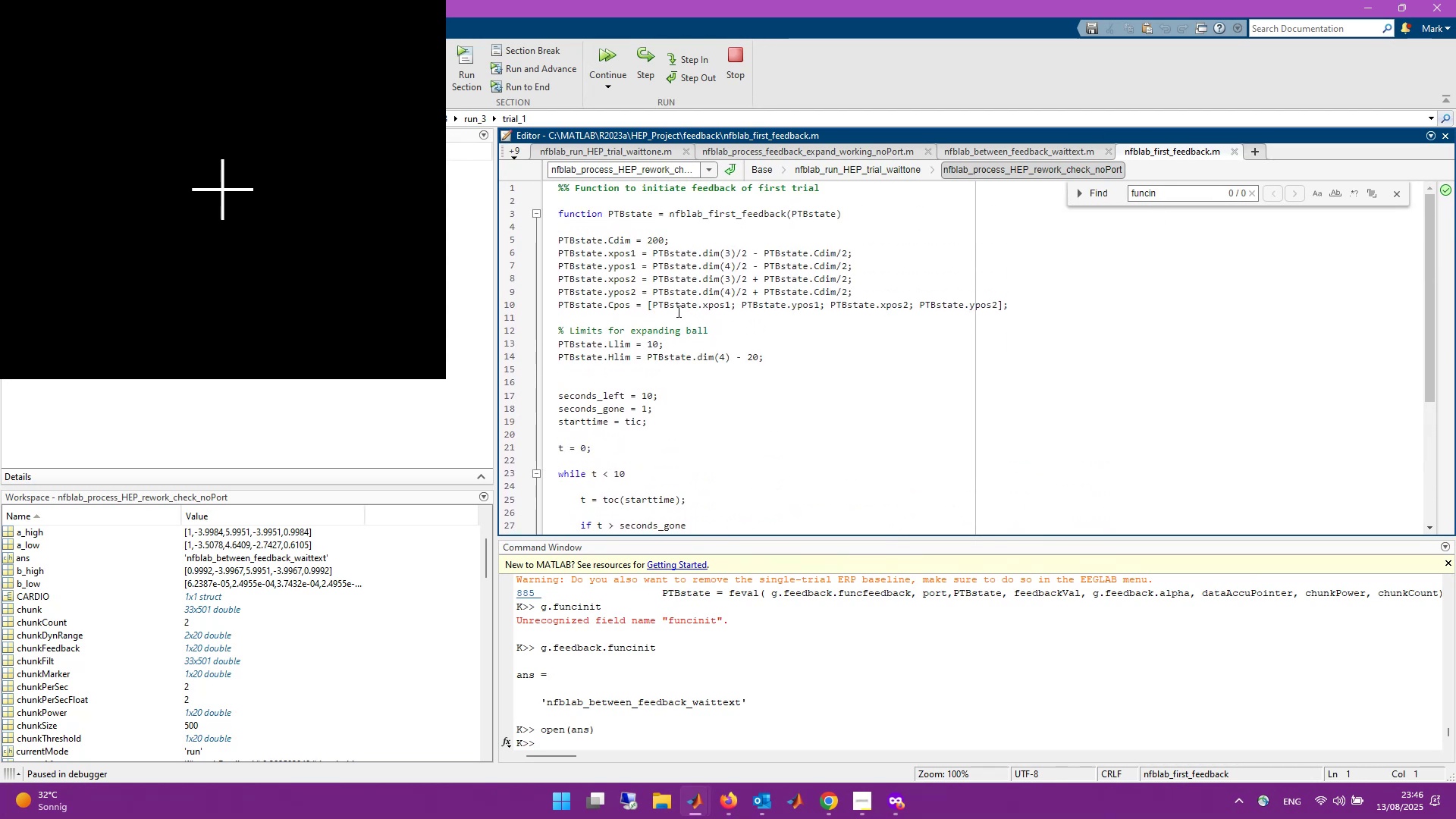 
scroll: coordinate [722, 331], scroll_direction: down, amount: 7.0
 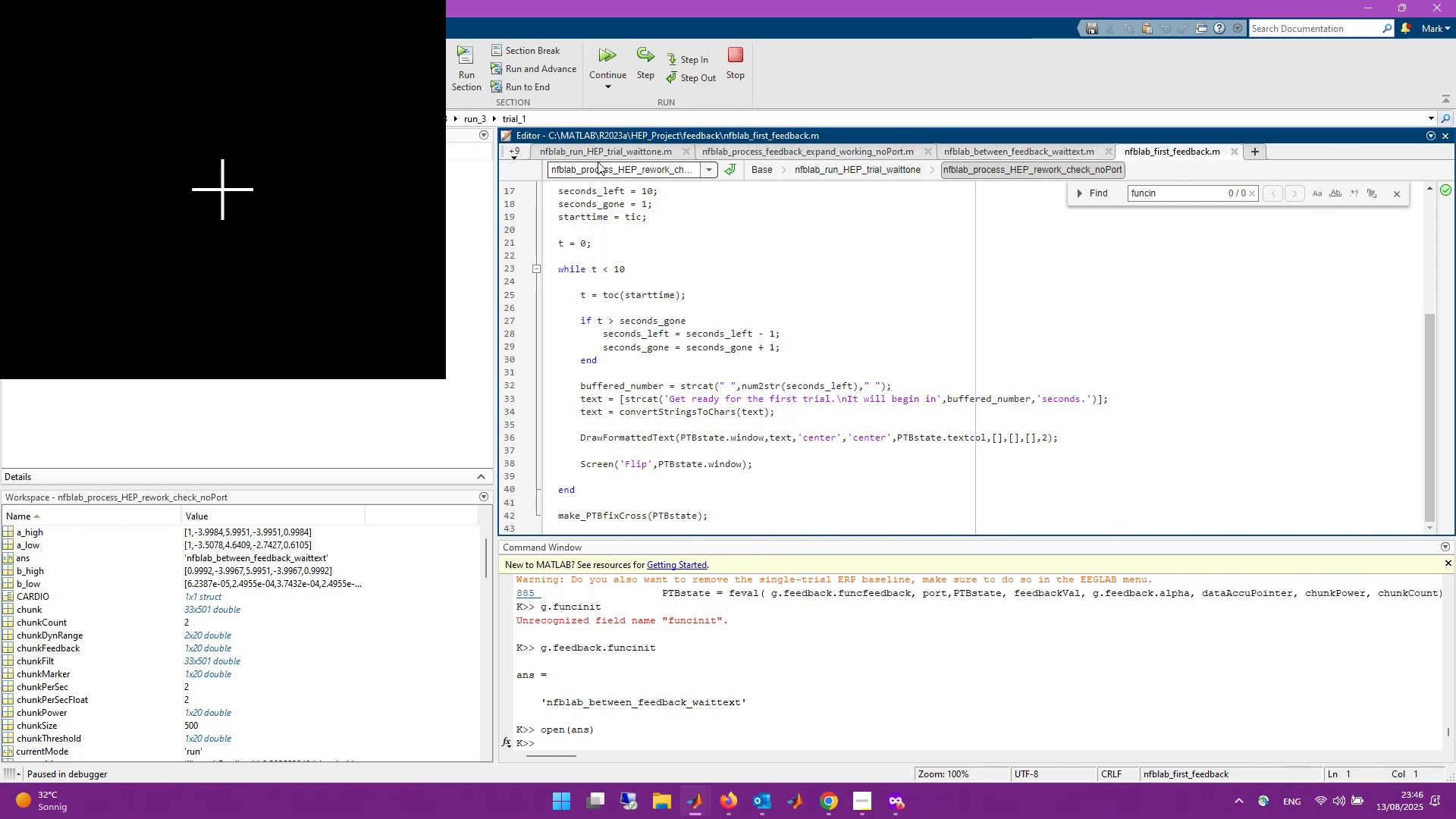 
left_click([517, 158])
 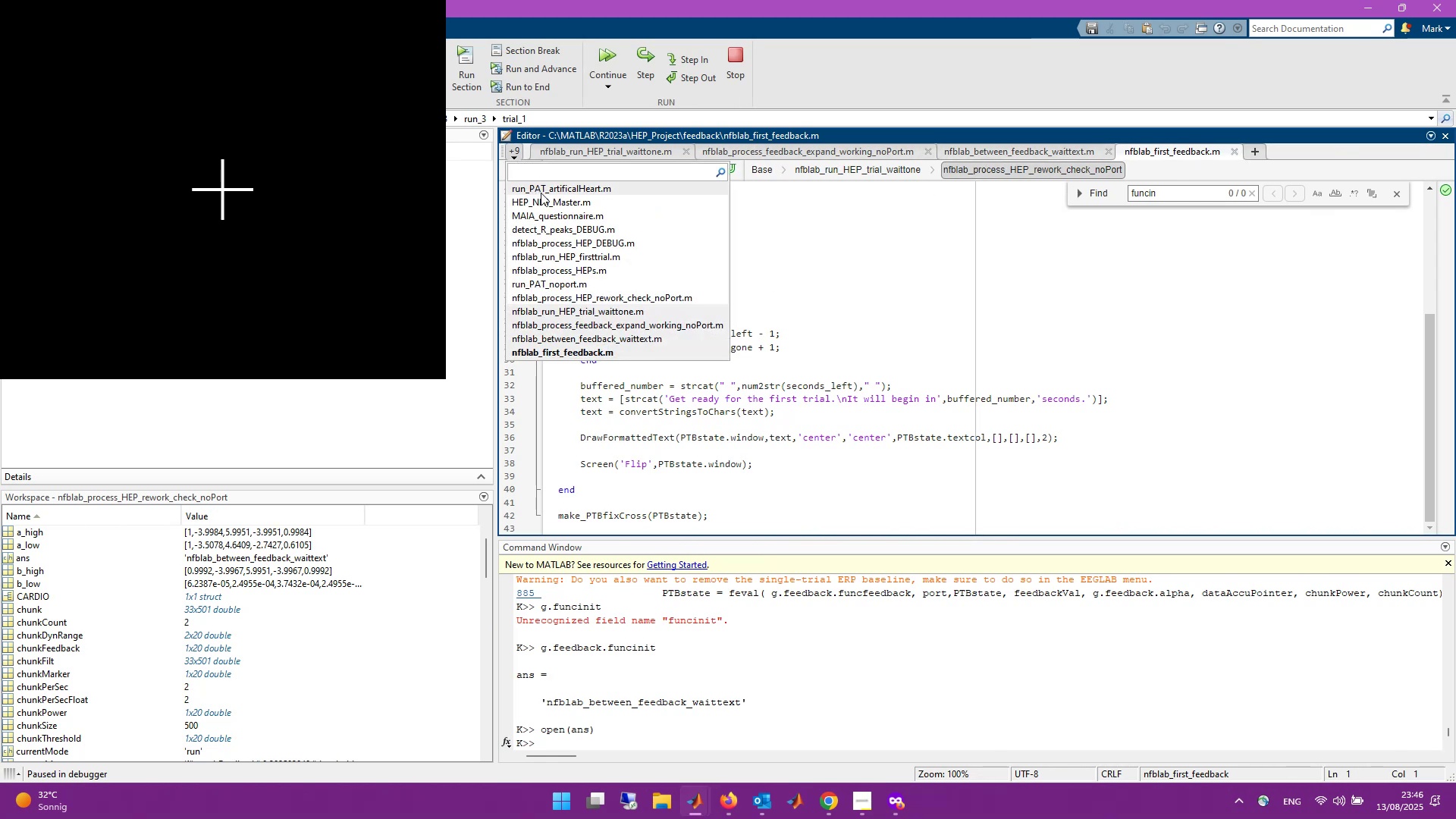 
left_click([549, 202])
 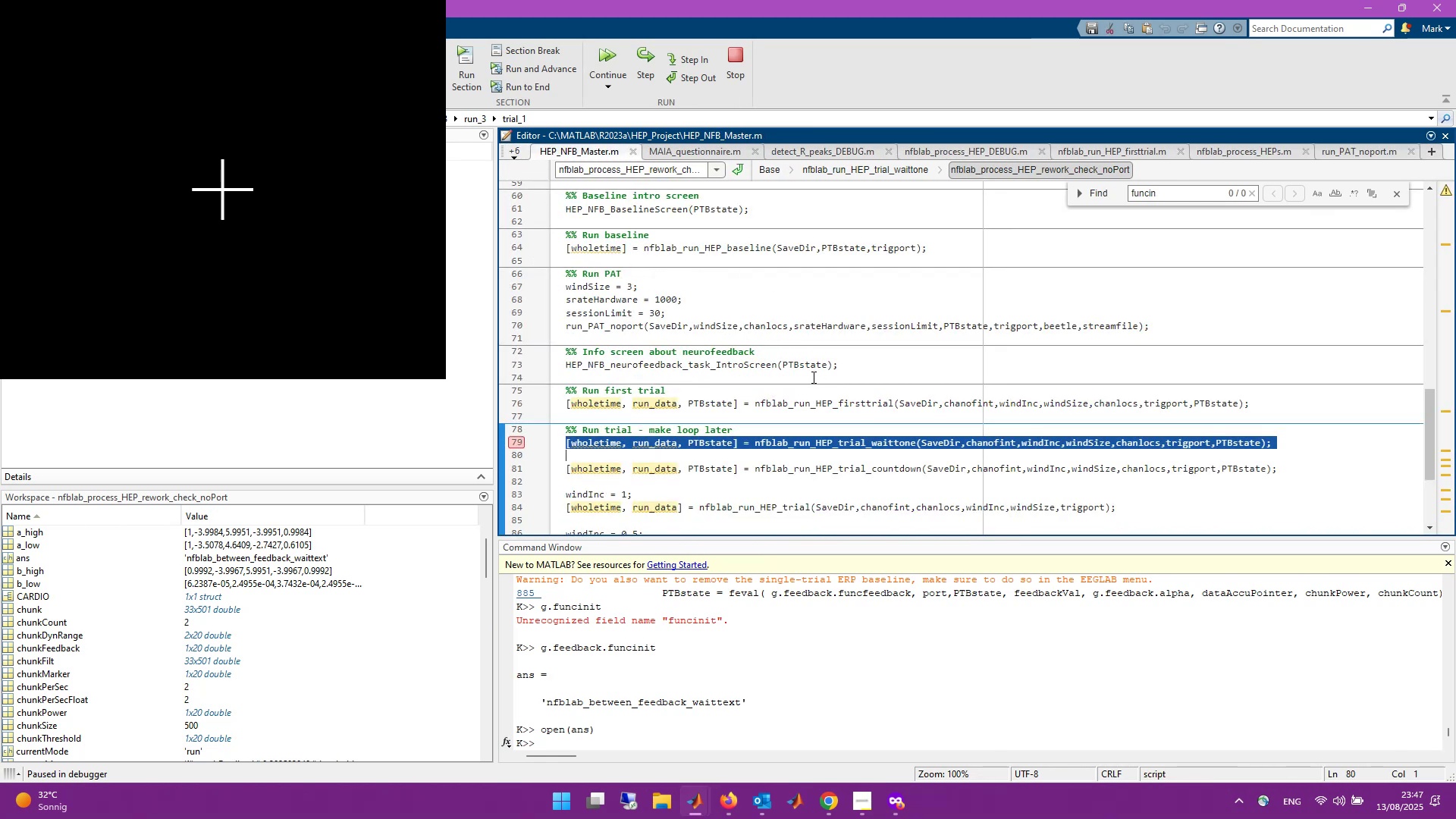 
left_click([864, 379])
 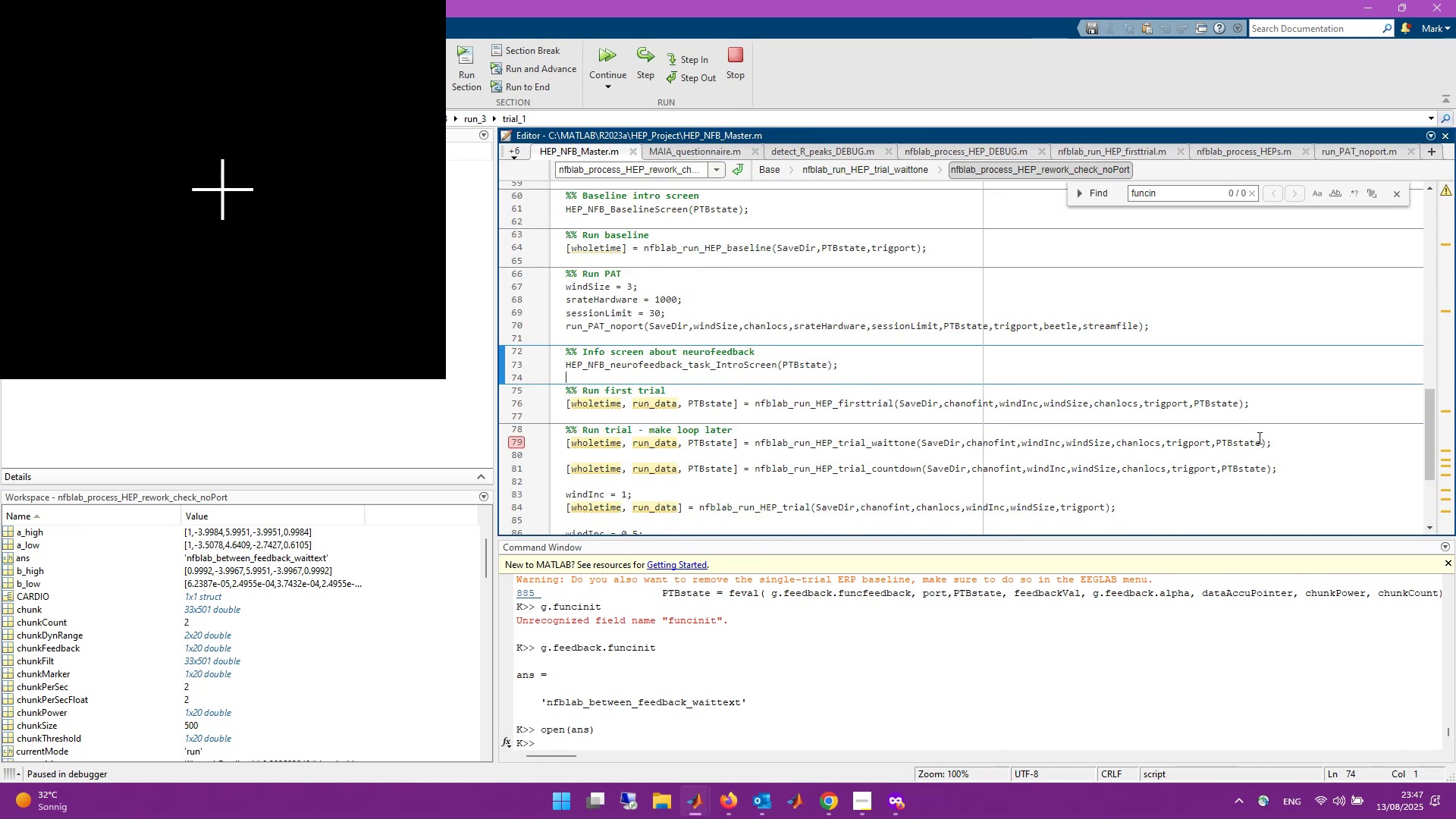 
mouse_move([522, 438])
 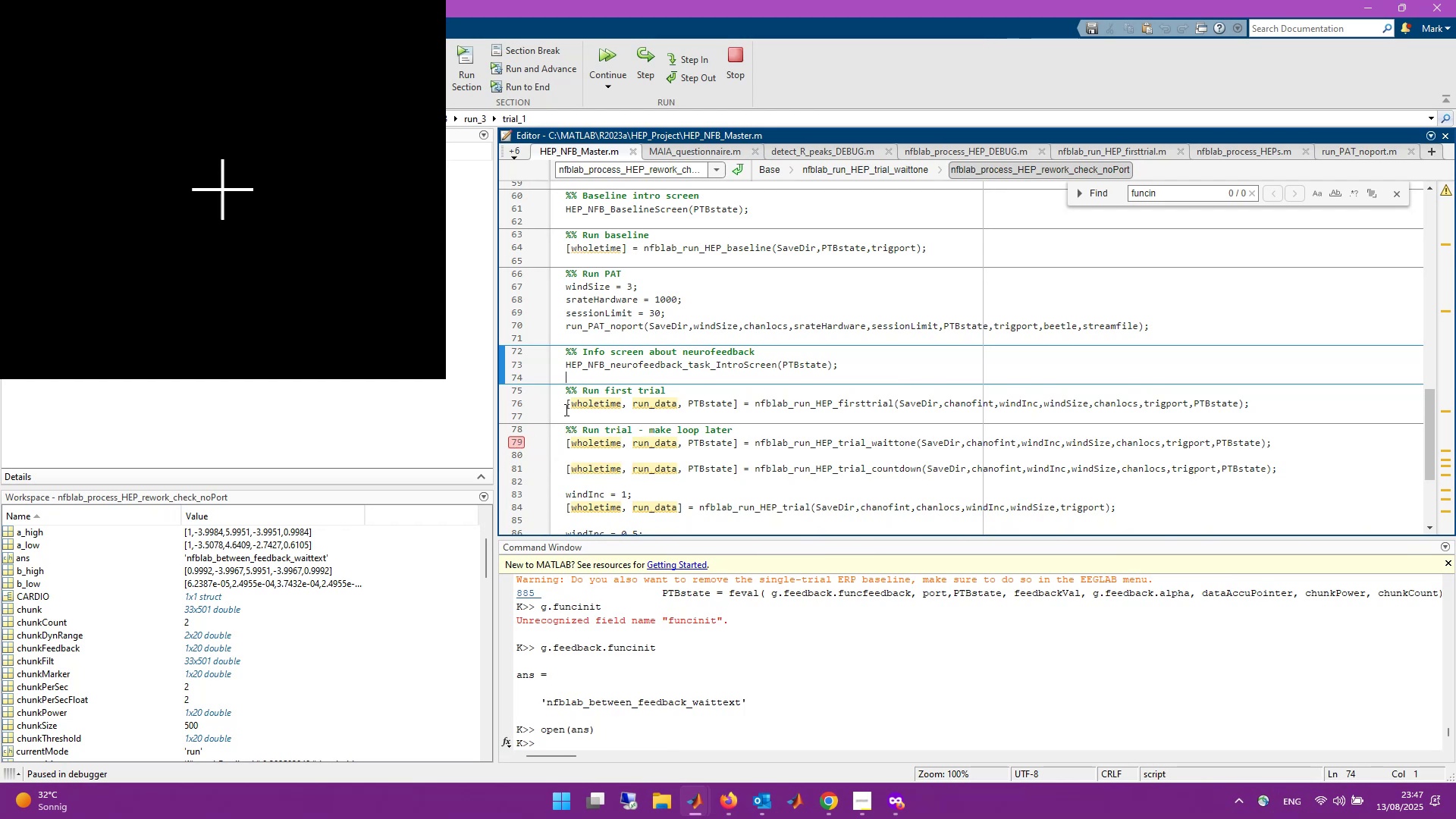 
left_click_drag(start_coordinate=[565, 406], to_coordinate=[1294, 438])
 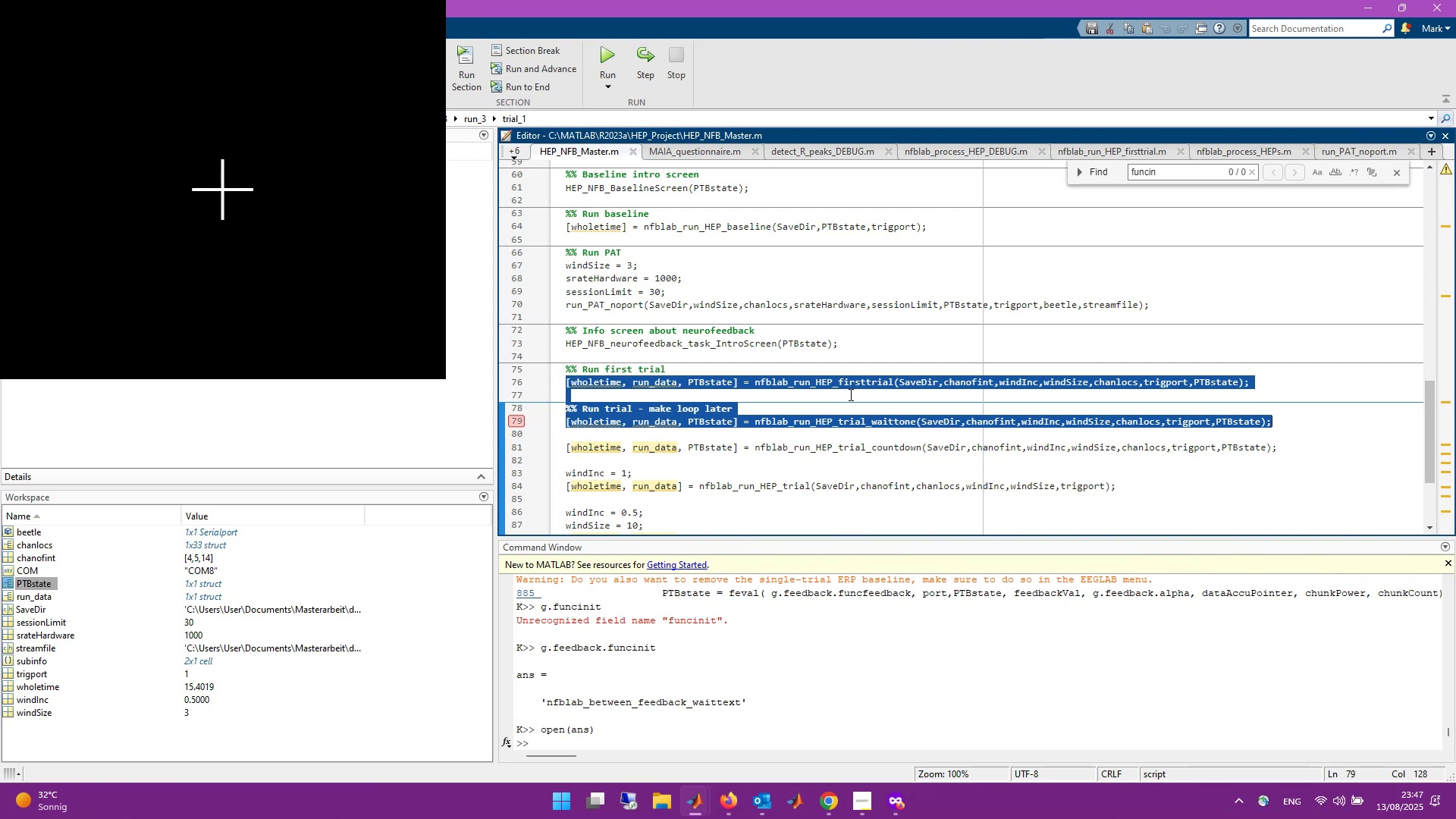 
wait(6.96)
 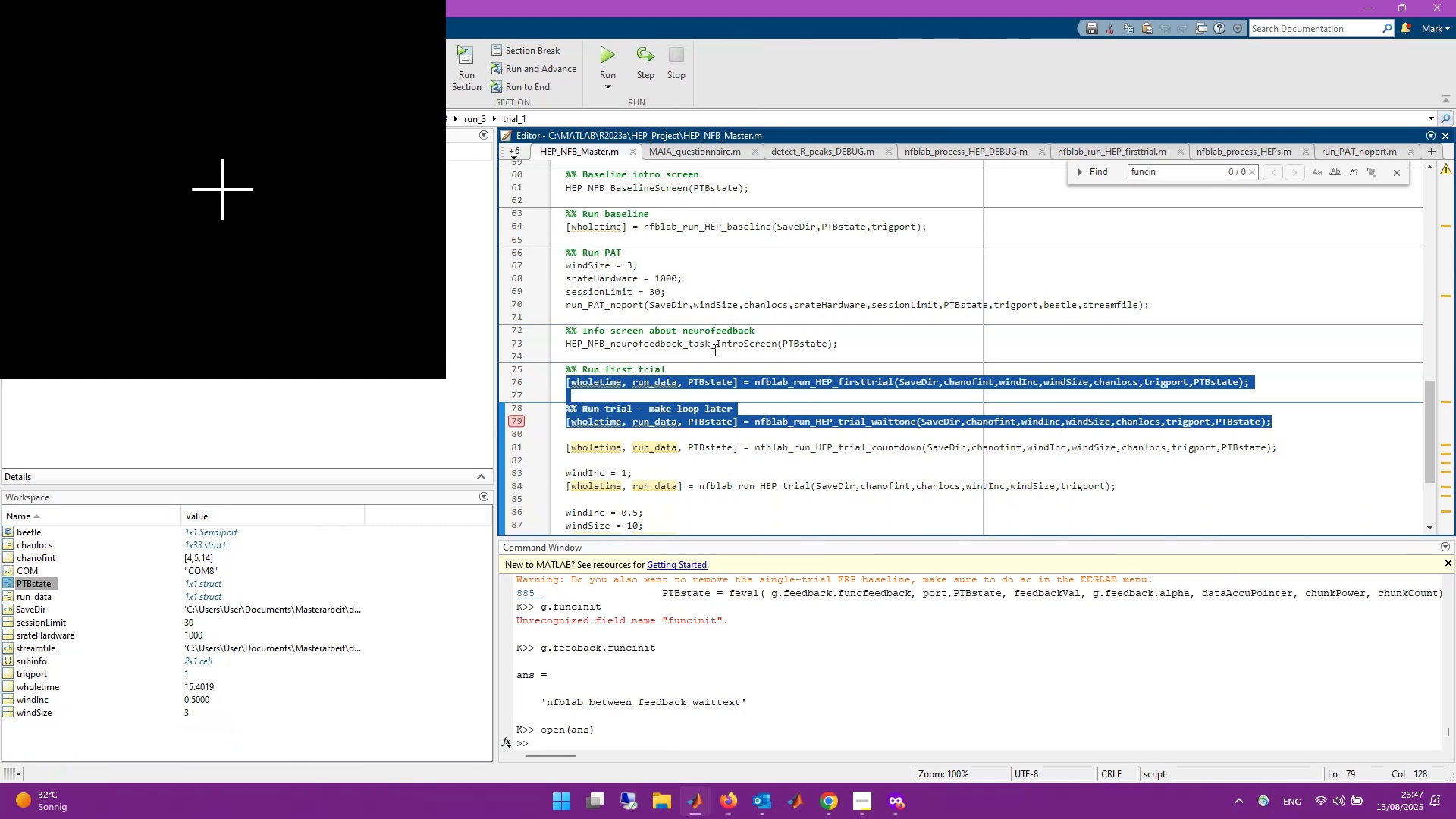 
key(F9)
 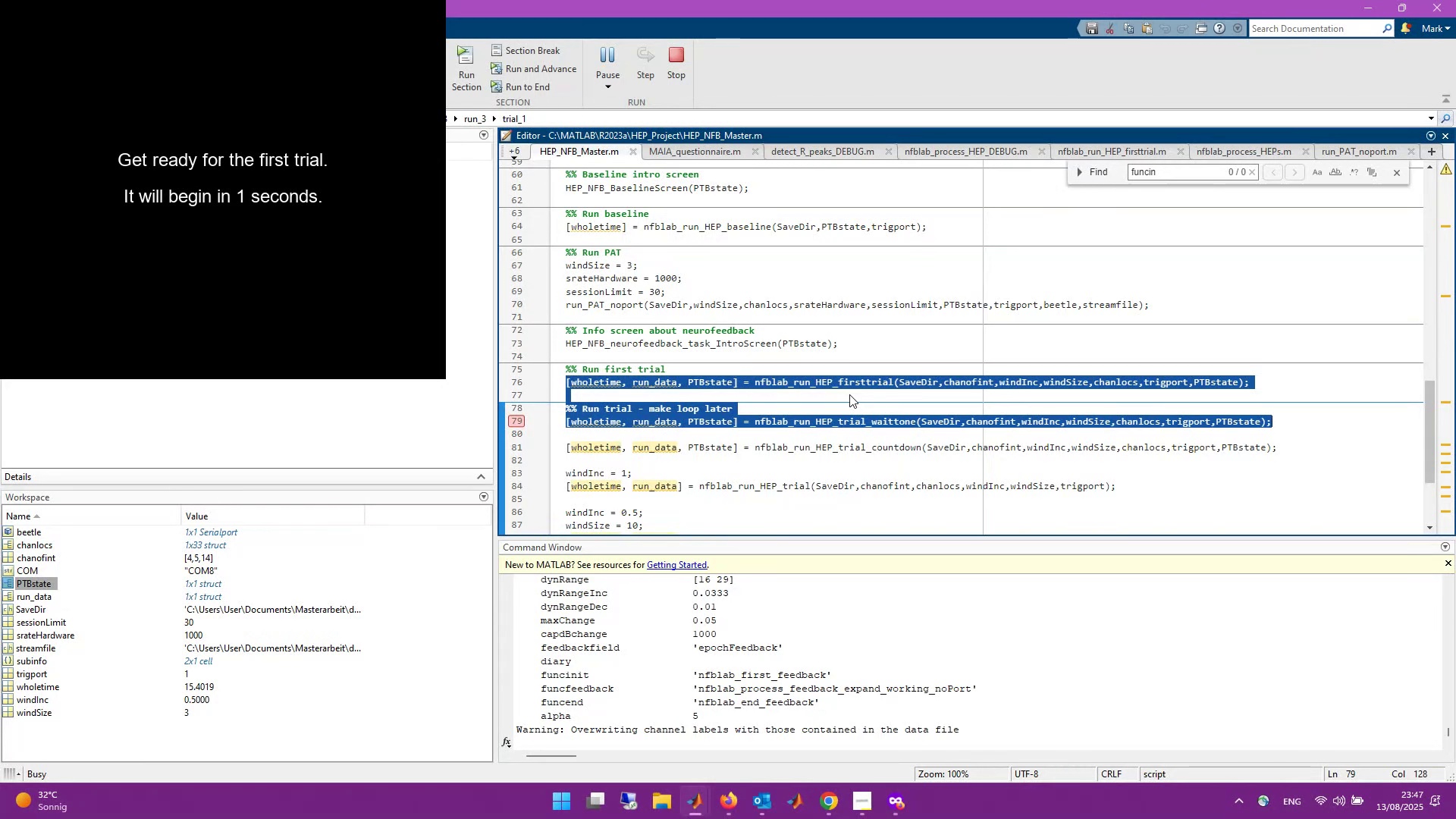 
wait(15.39)
 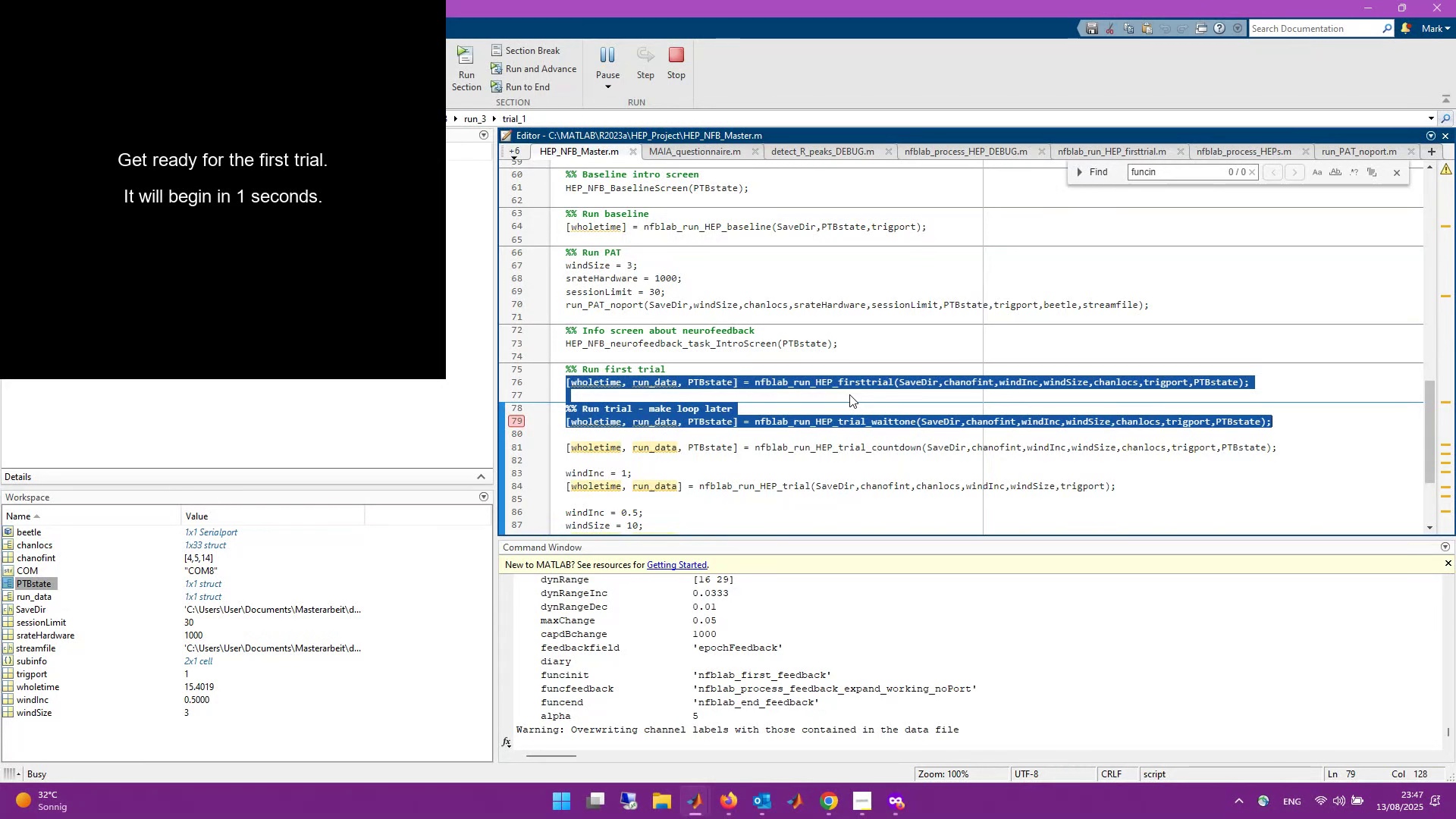 
left_click([589, 52])
 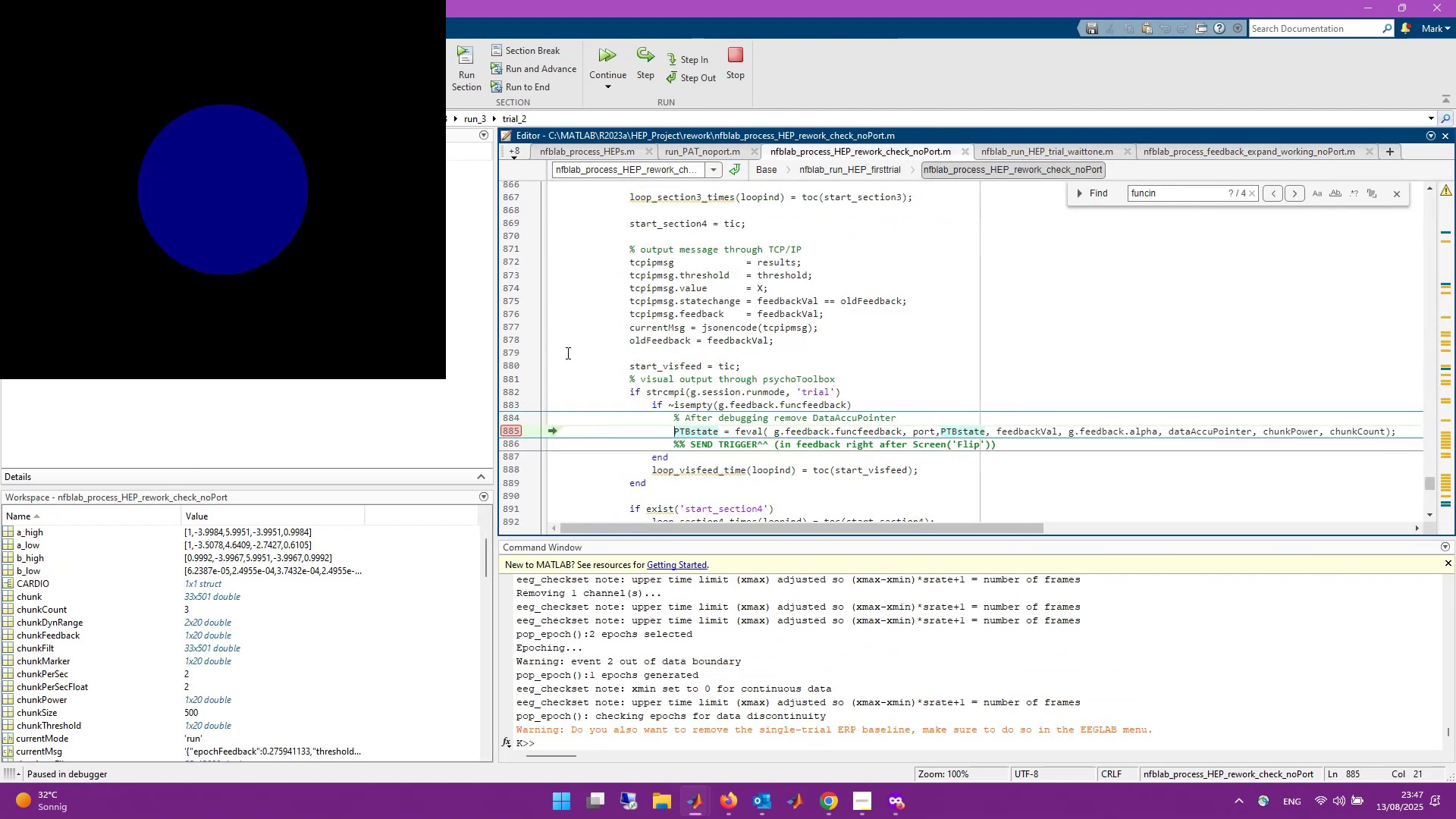 
left_click([609, 94])
 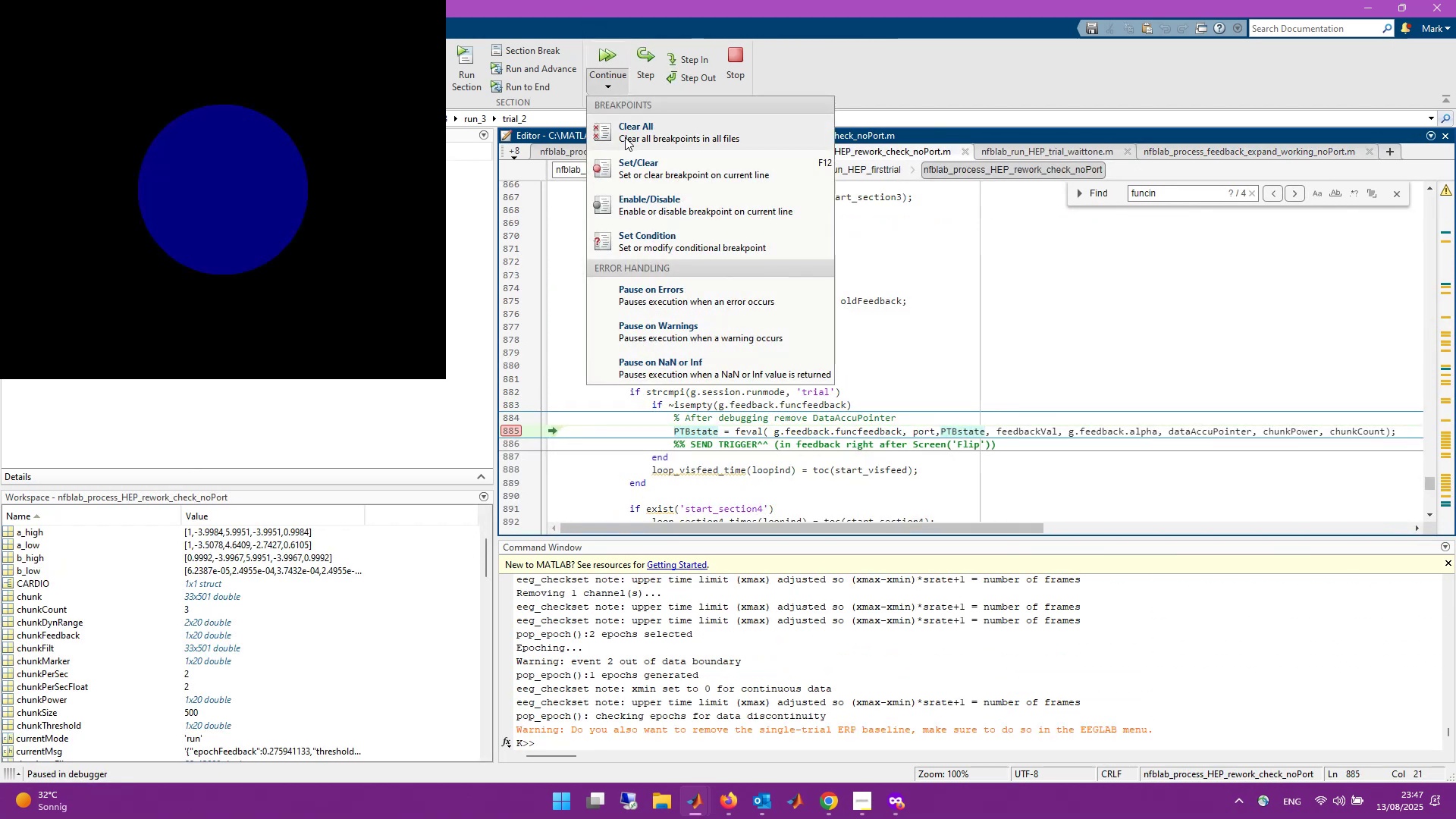 
left_click([626, 139])
 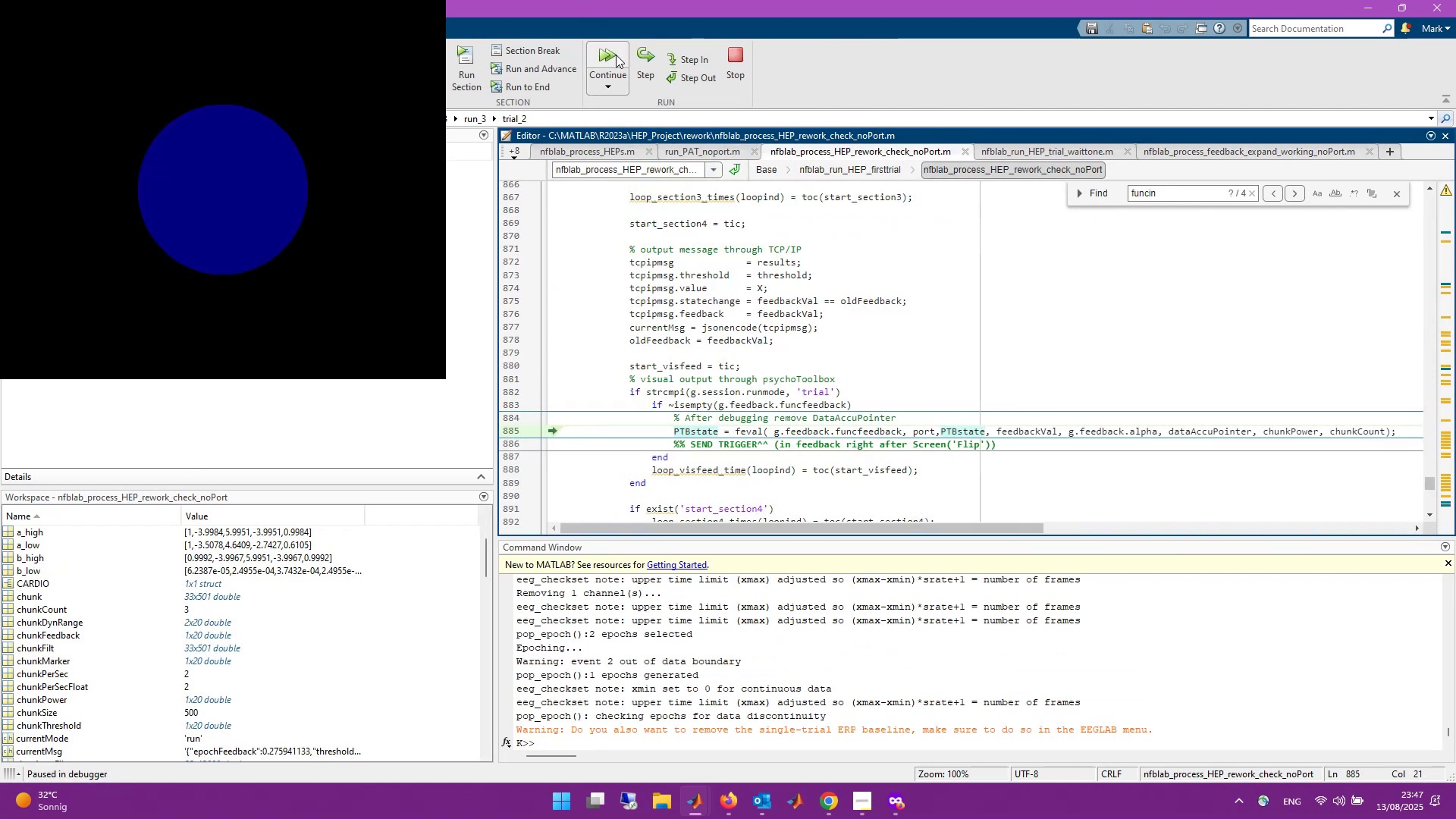 
left_click([616, 55])
 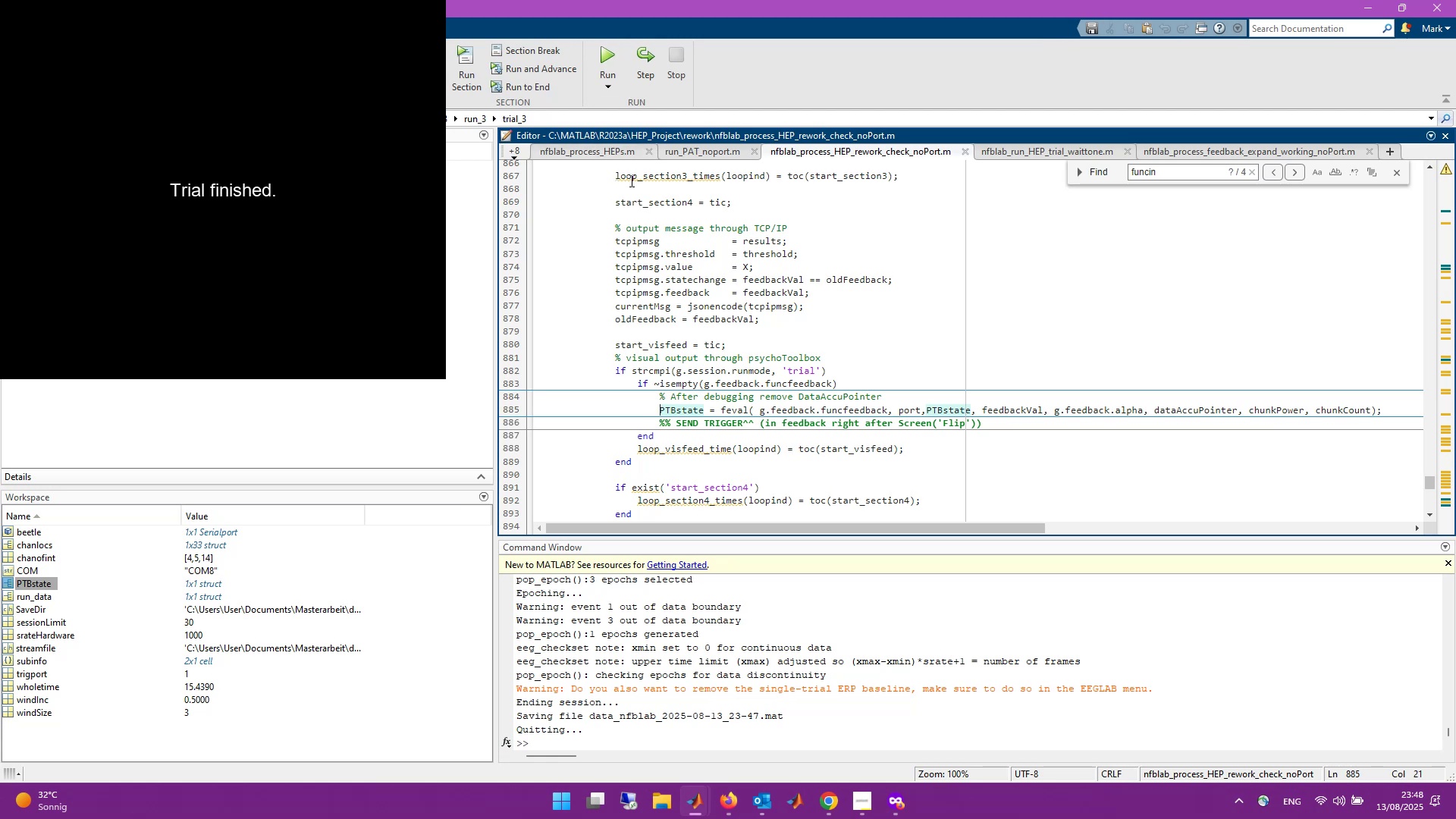 
wait(30.12)
 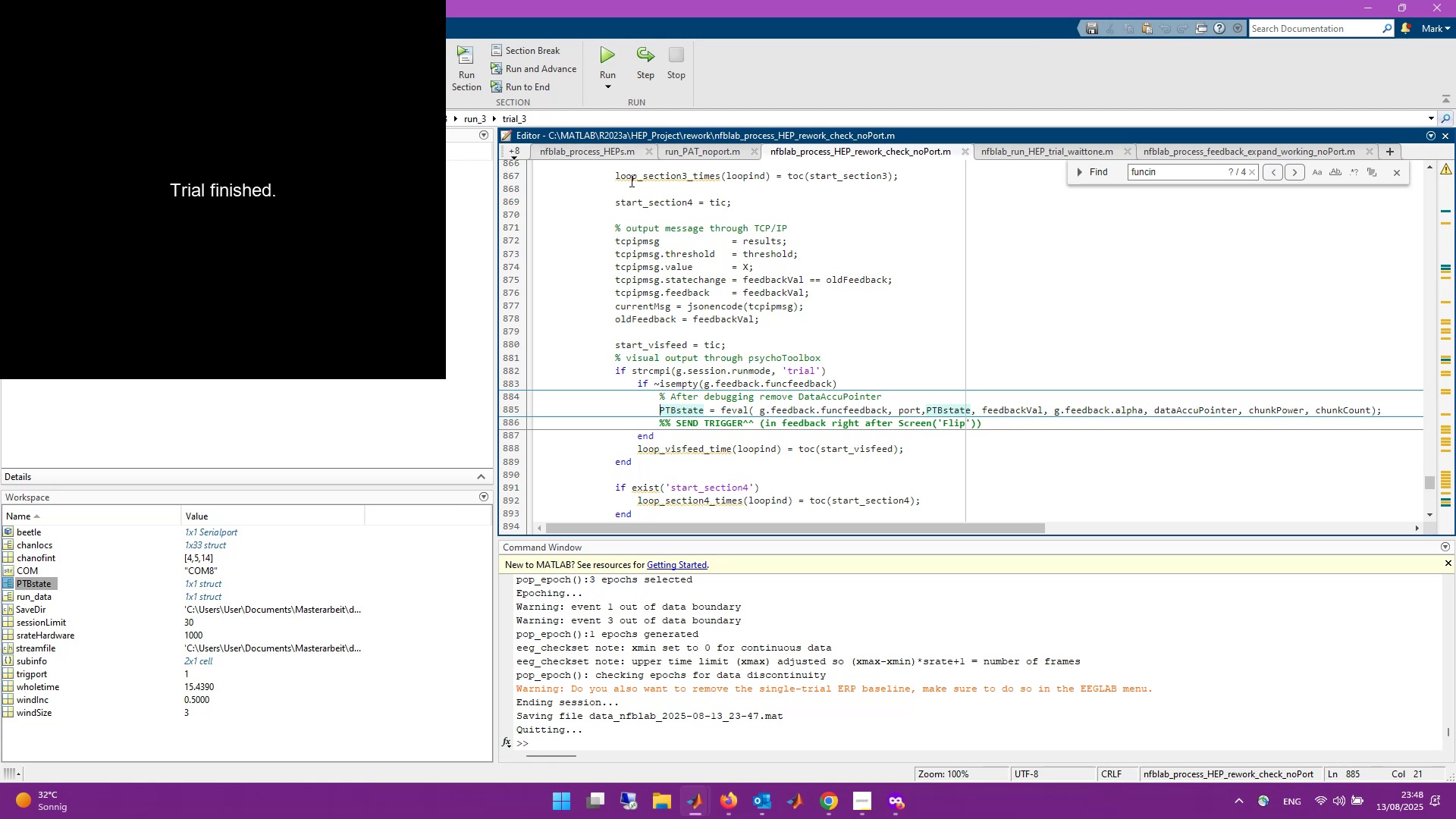 
left_click([520, 146])
 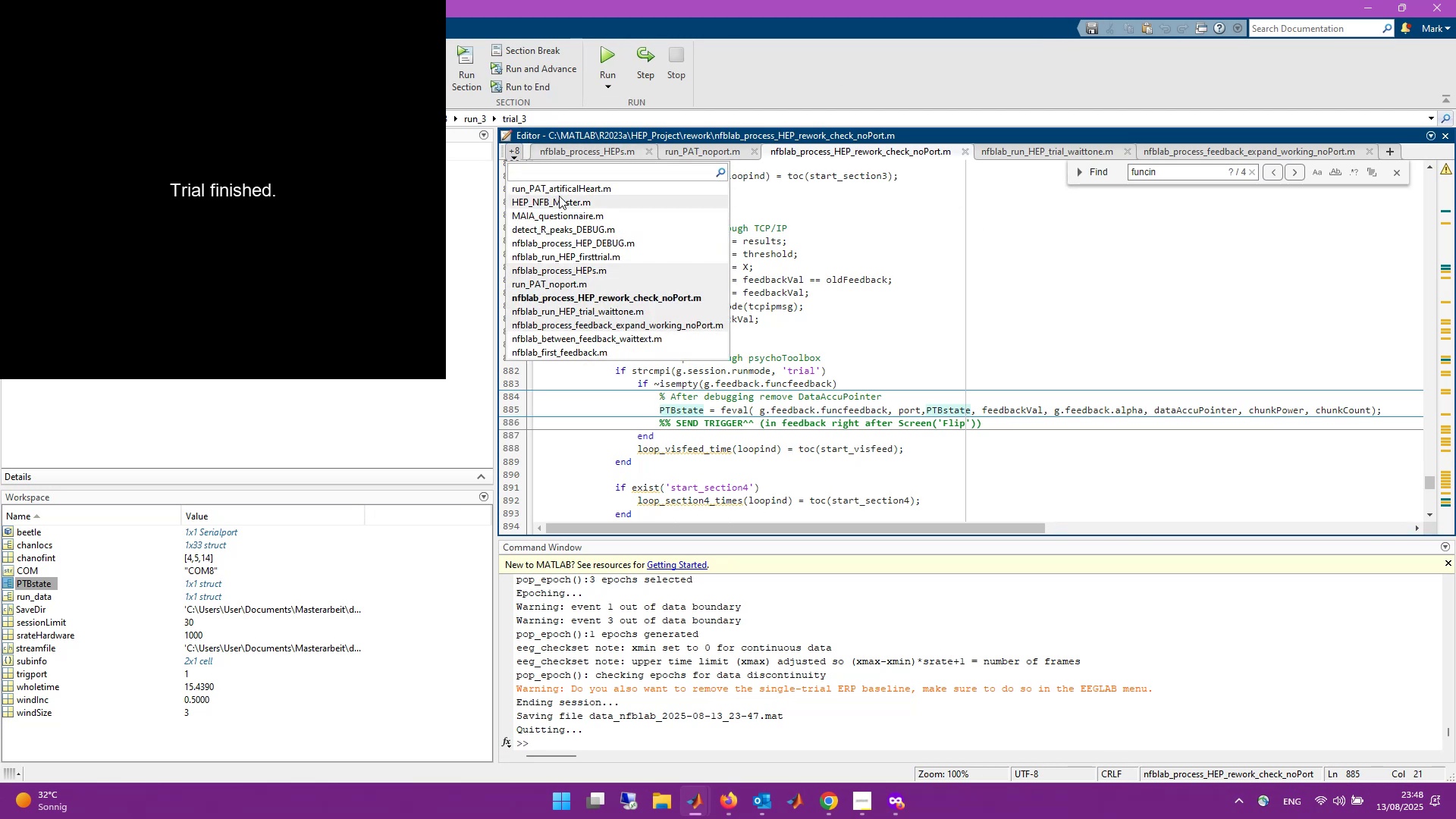 
left_click([560, 201])
 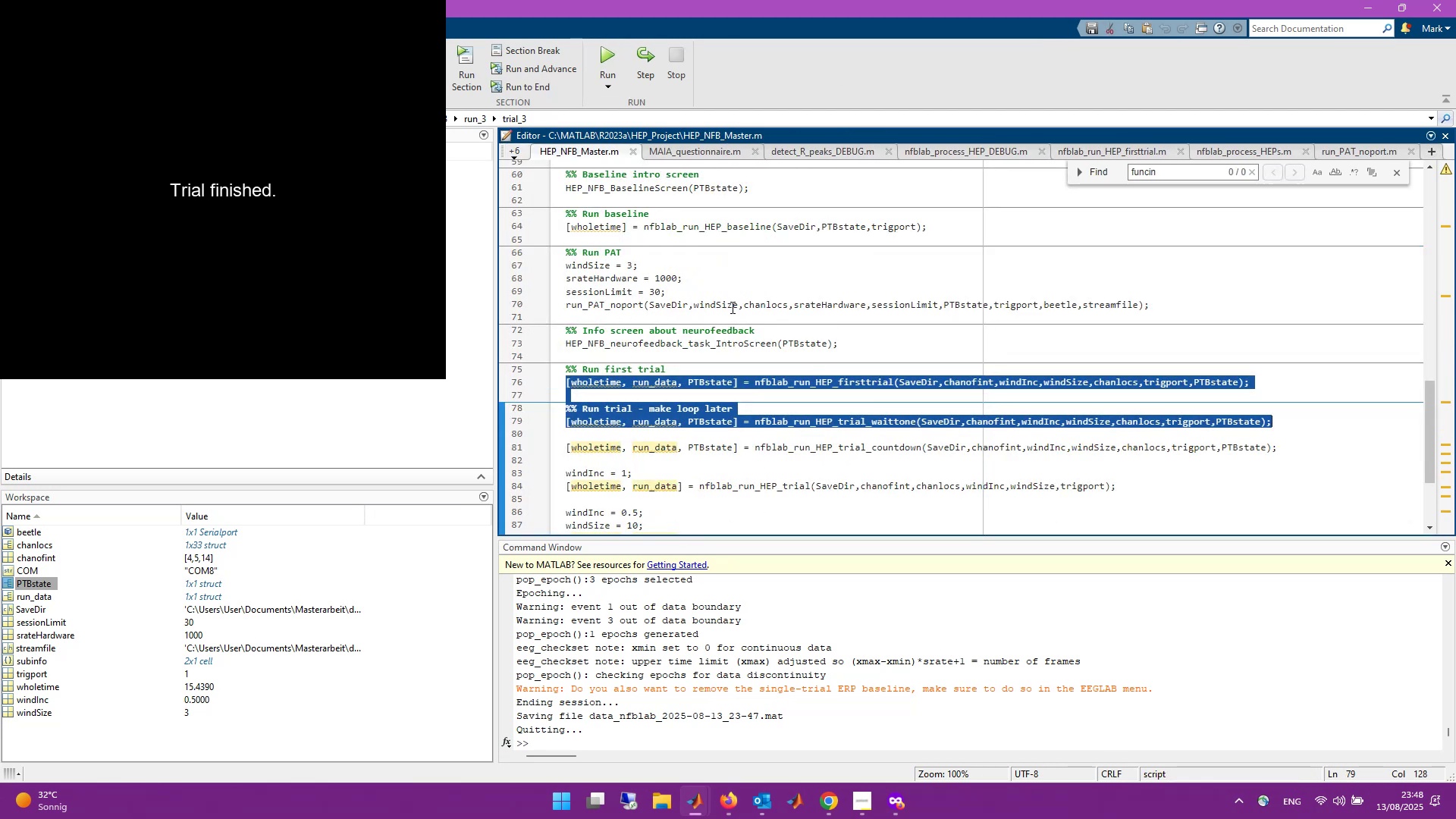 
scroll: coordinate [731, 307], scroll_direction: down, amount: 2.0
 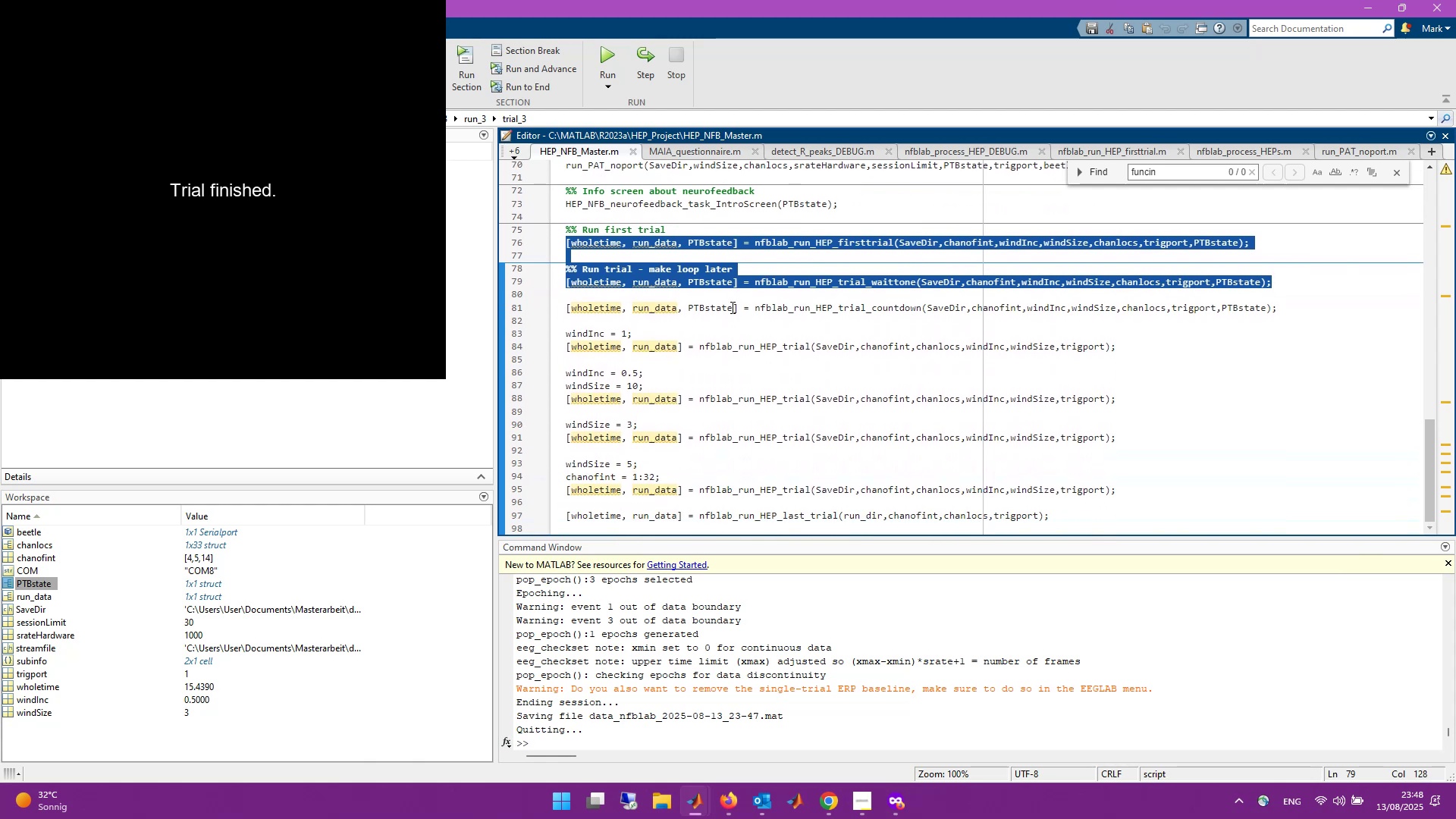 
wait(5.31)
 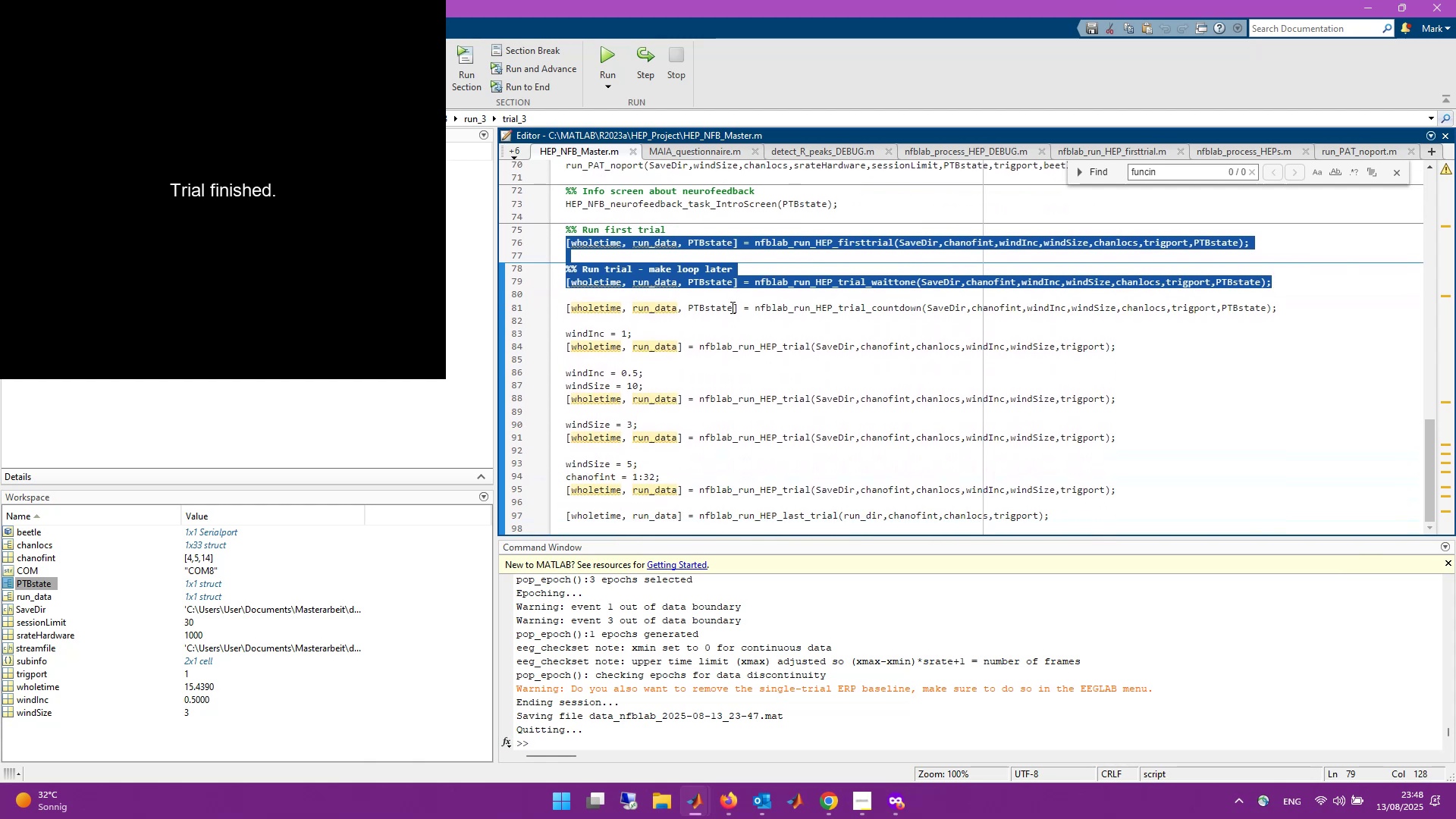 
left_click([761, 340])
 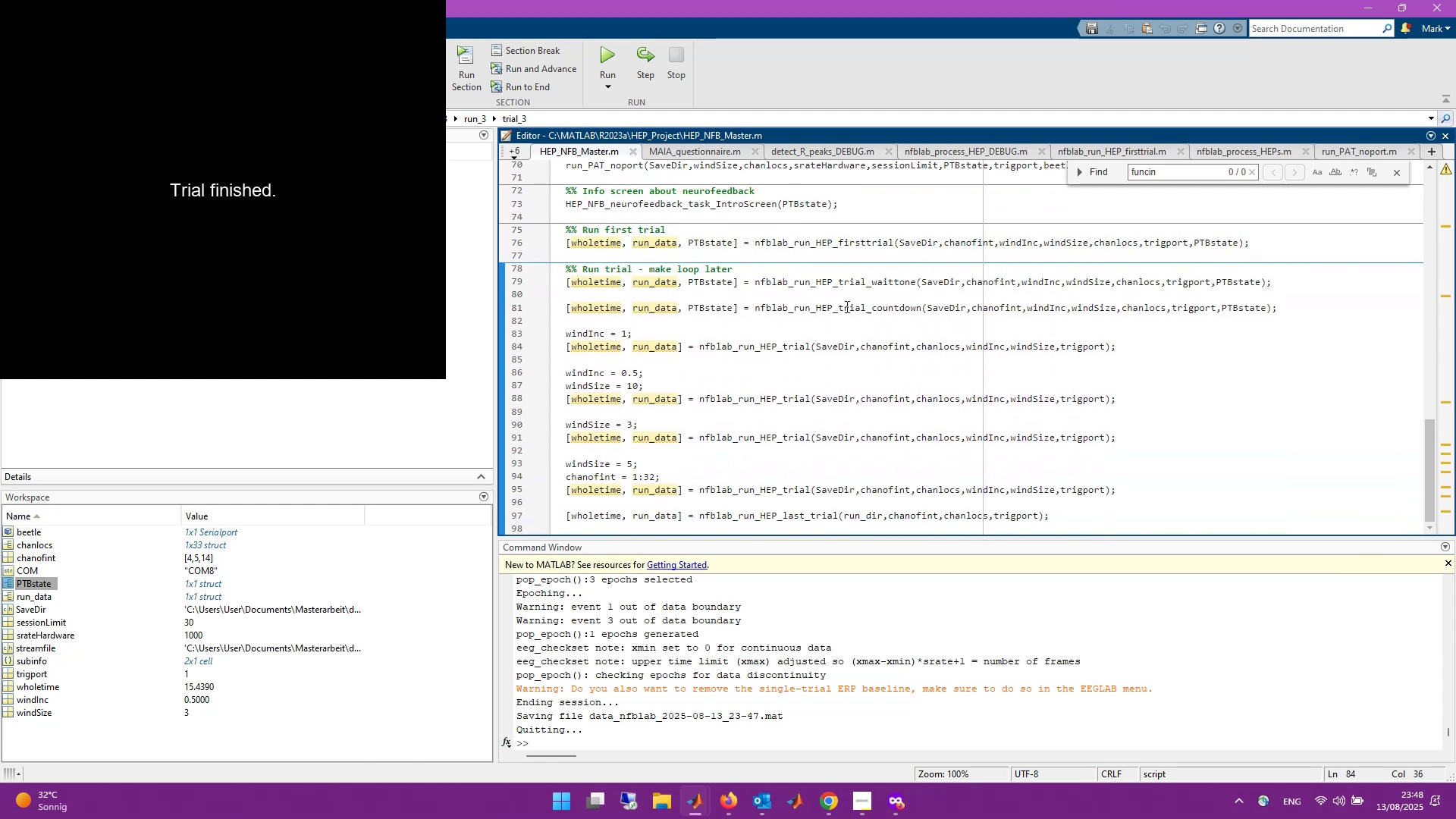 
right_click([833, 309])
 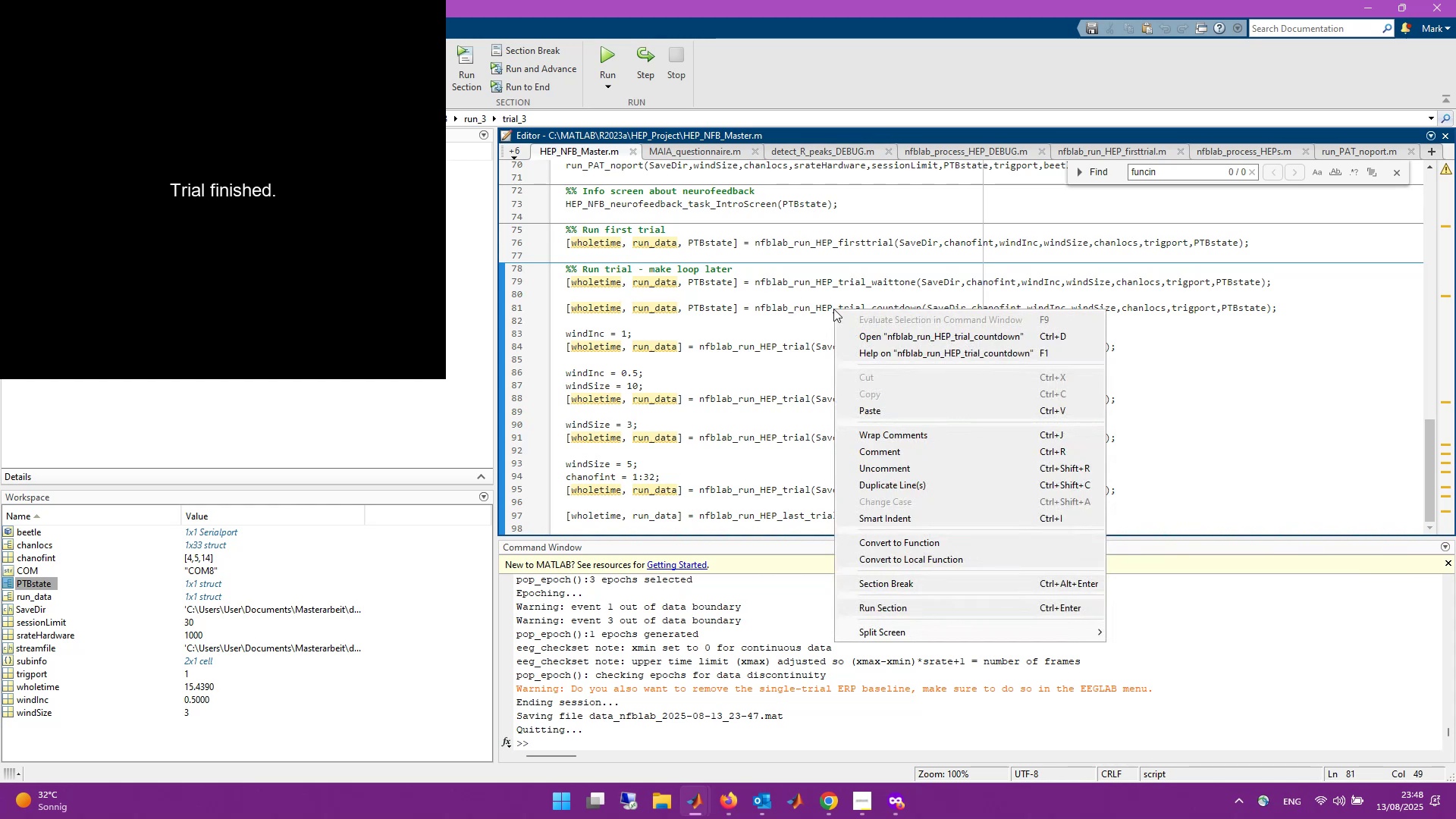 
left_click([1270, 323])
 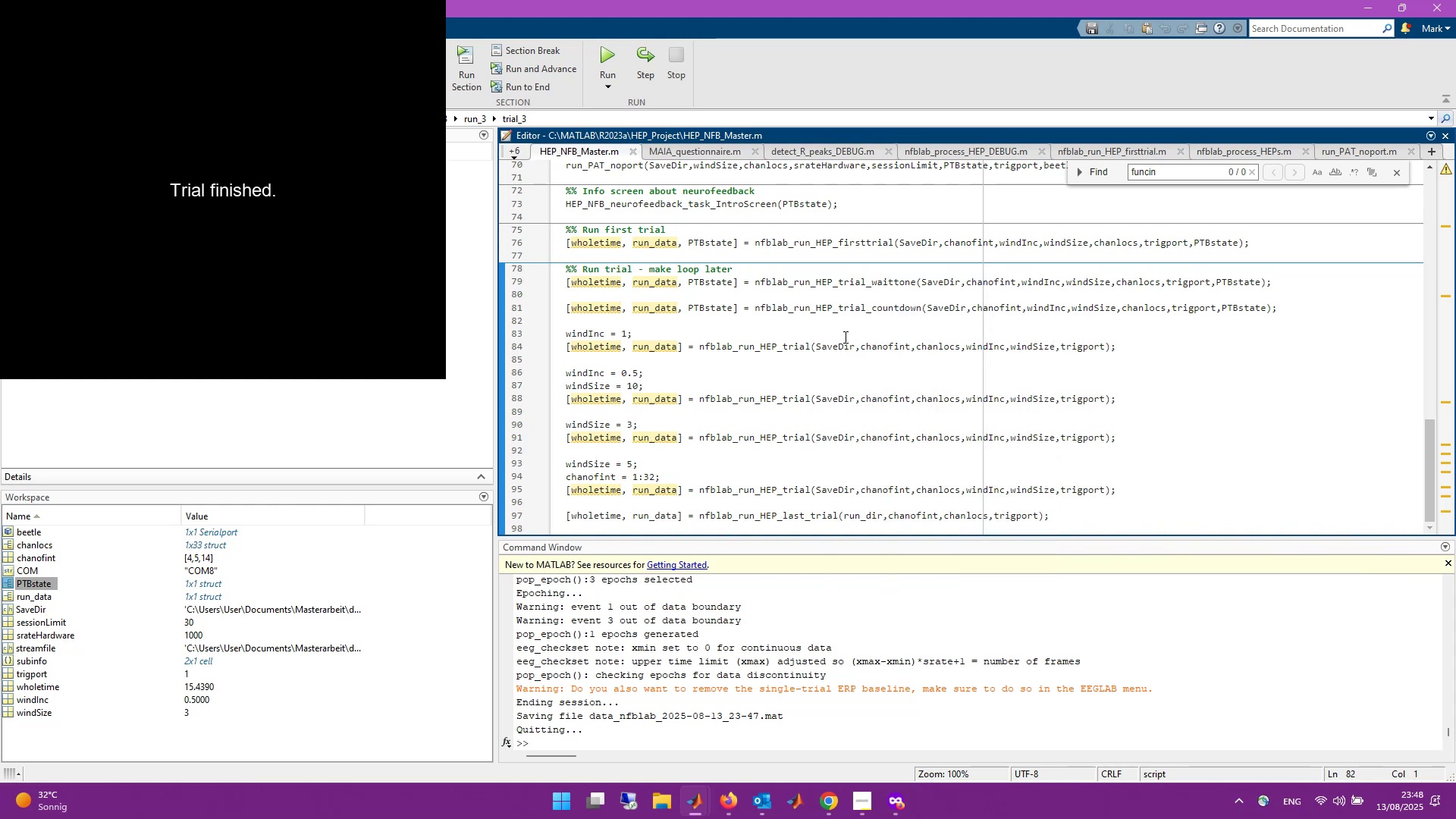 
scroll: coordinate [827, 337], scroll_direction: down, amount: 1.0
 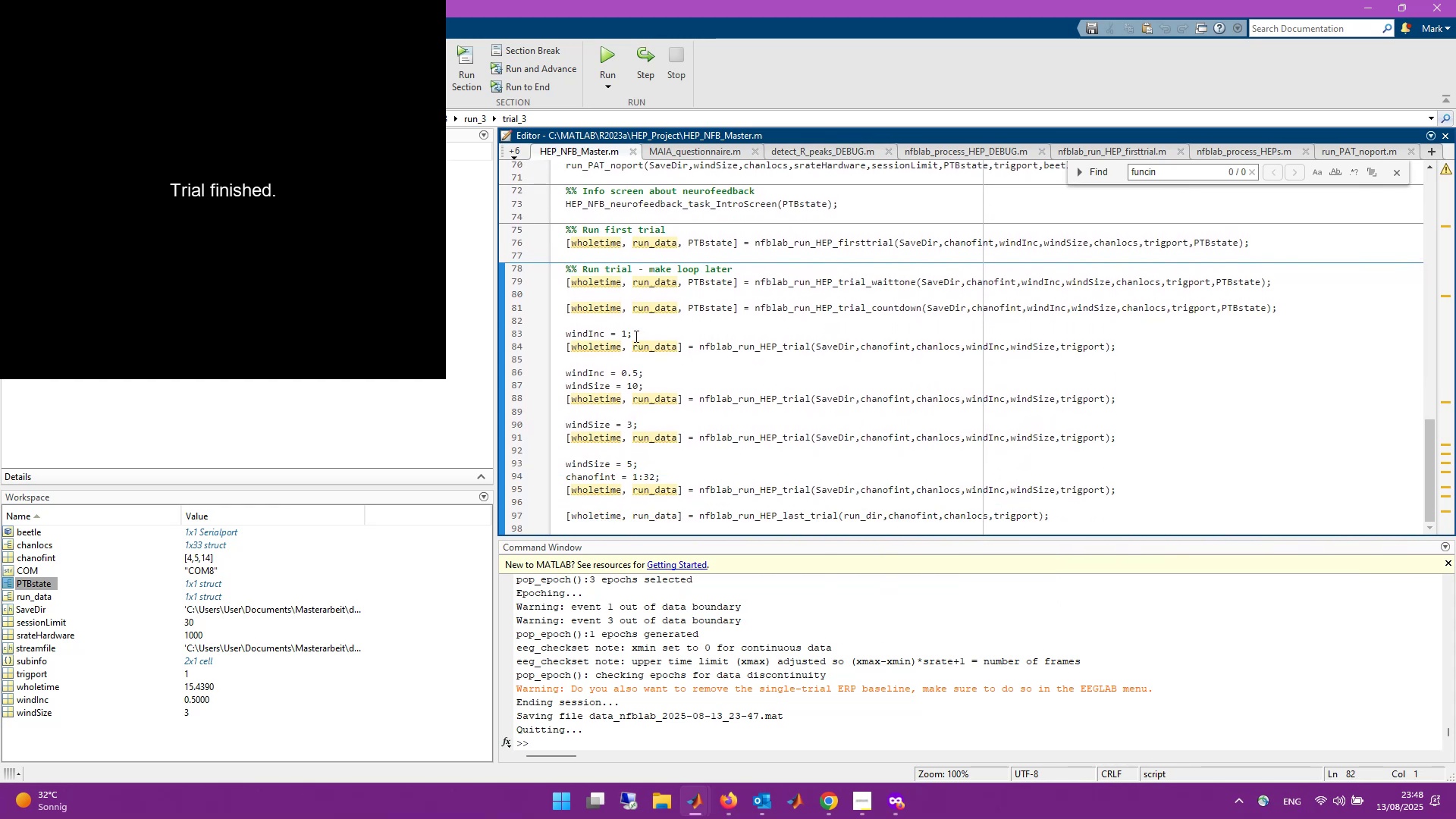 
scroll: coordinate [617, 299], scroll_direction: up, amount: 17.0
 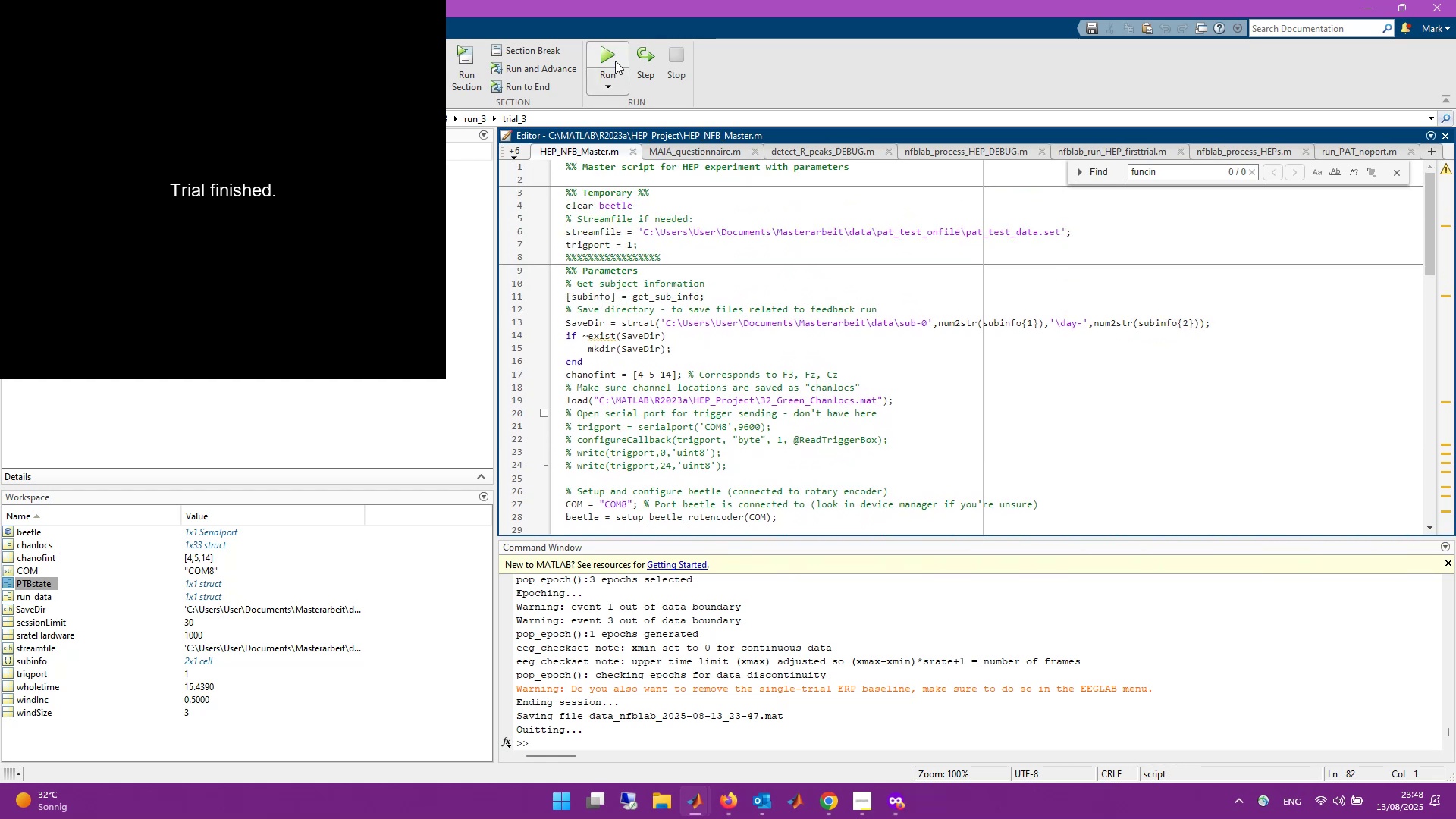 
left_click([613, 55])
 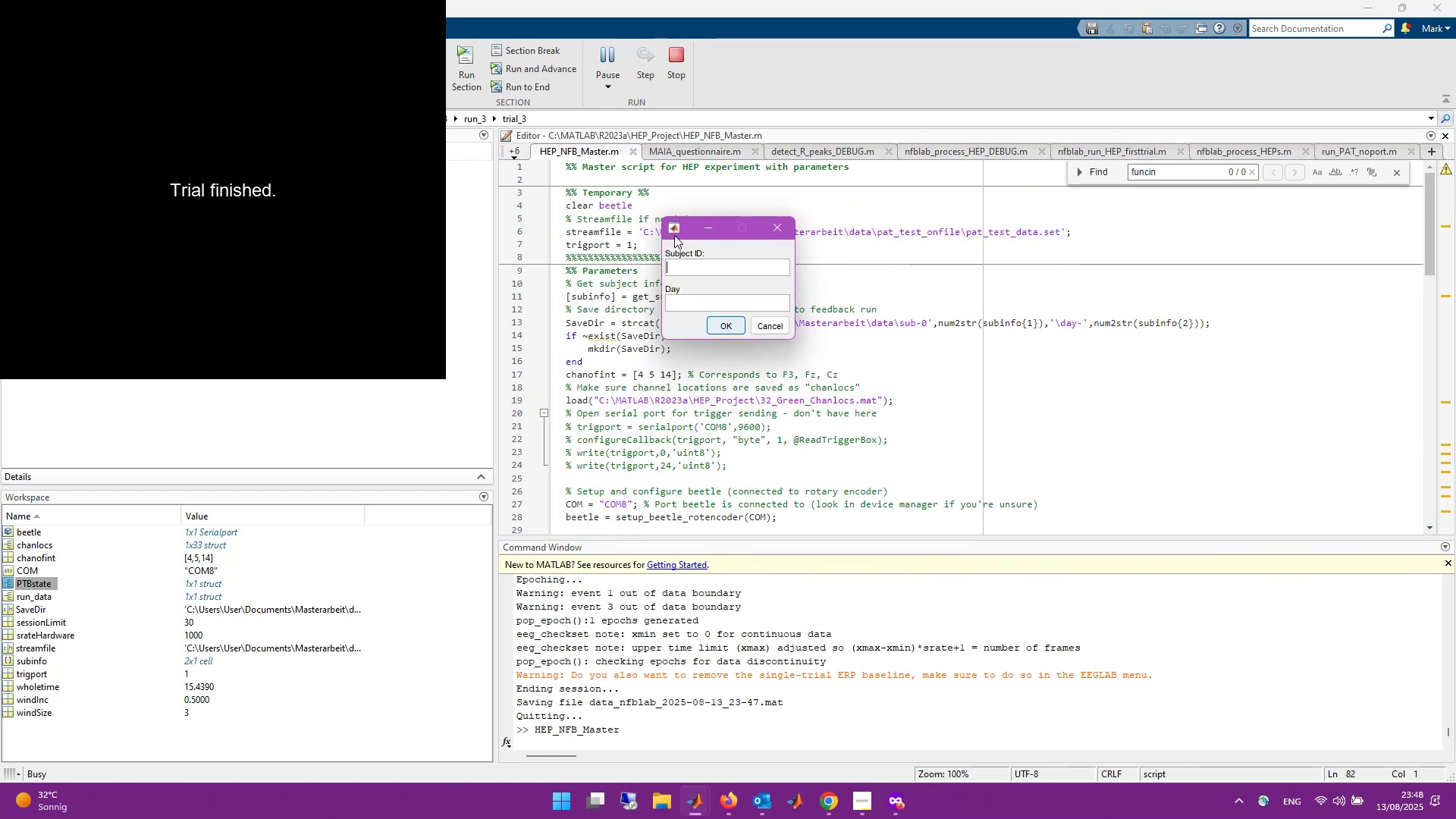 
key(Numpad2)
 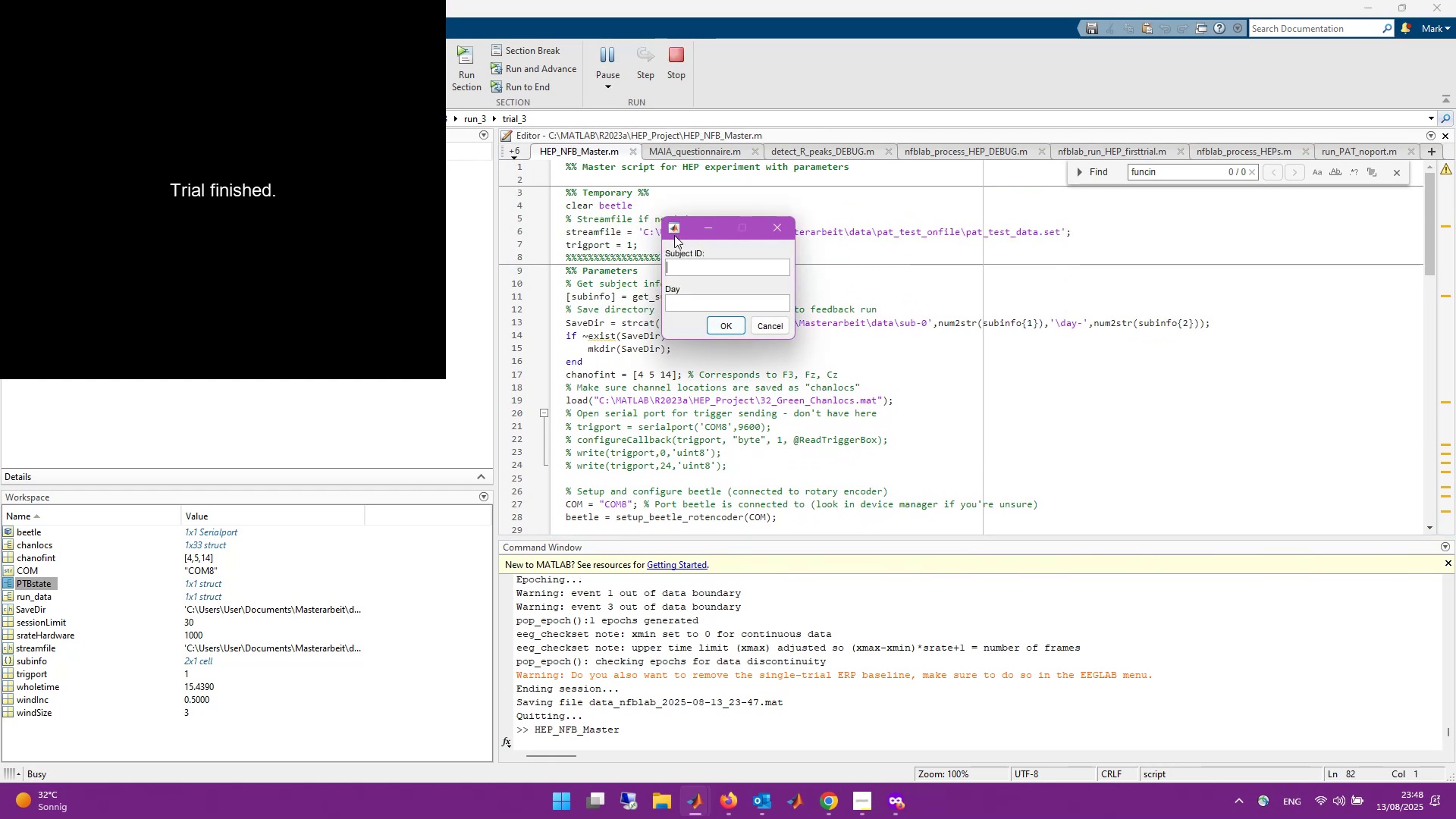 
key(Tab)
 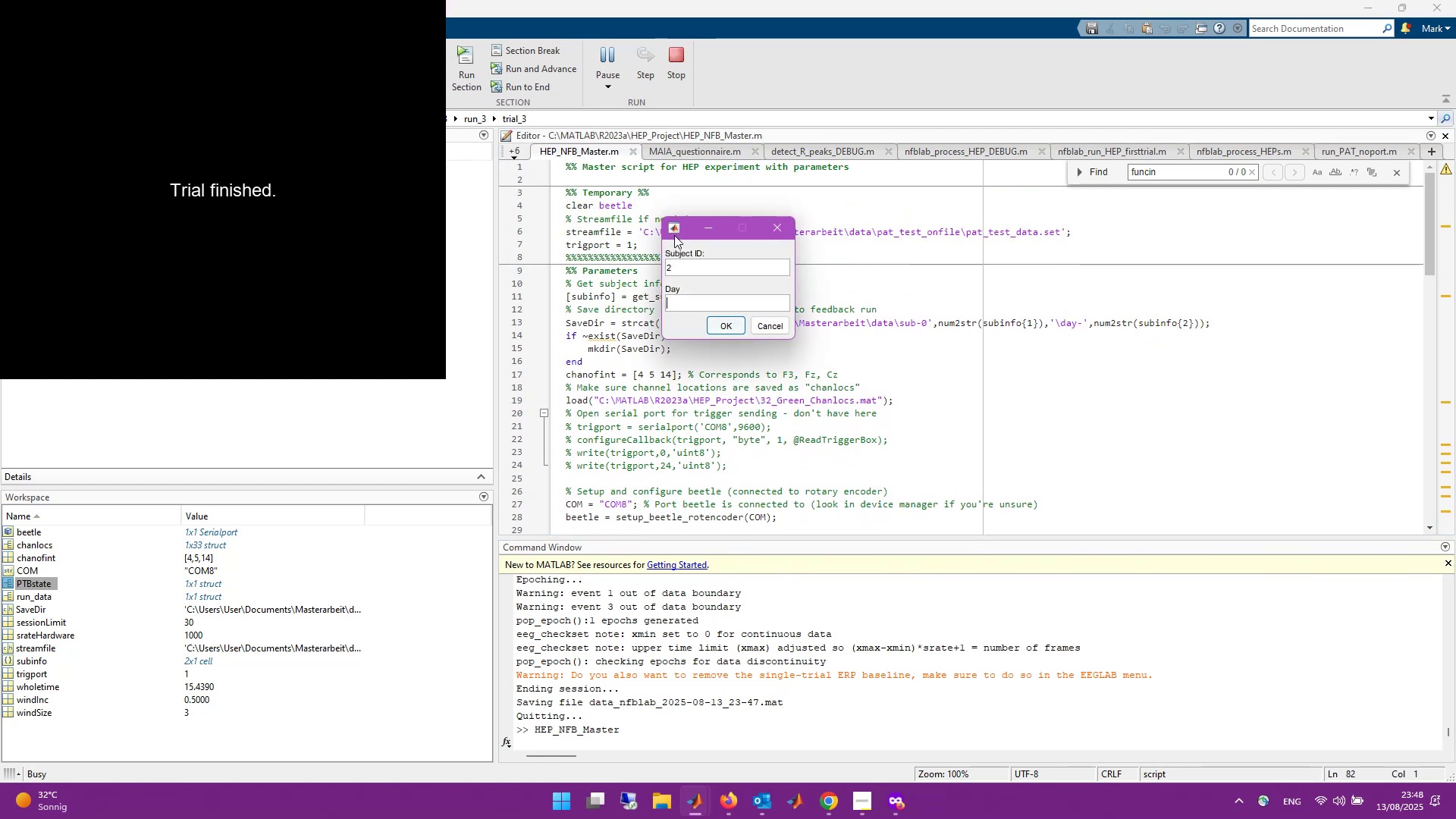 
key(Numpad1)
 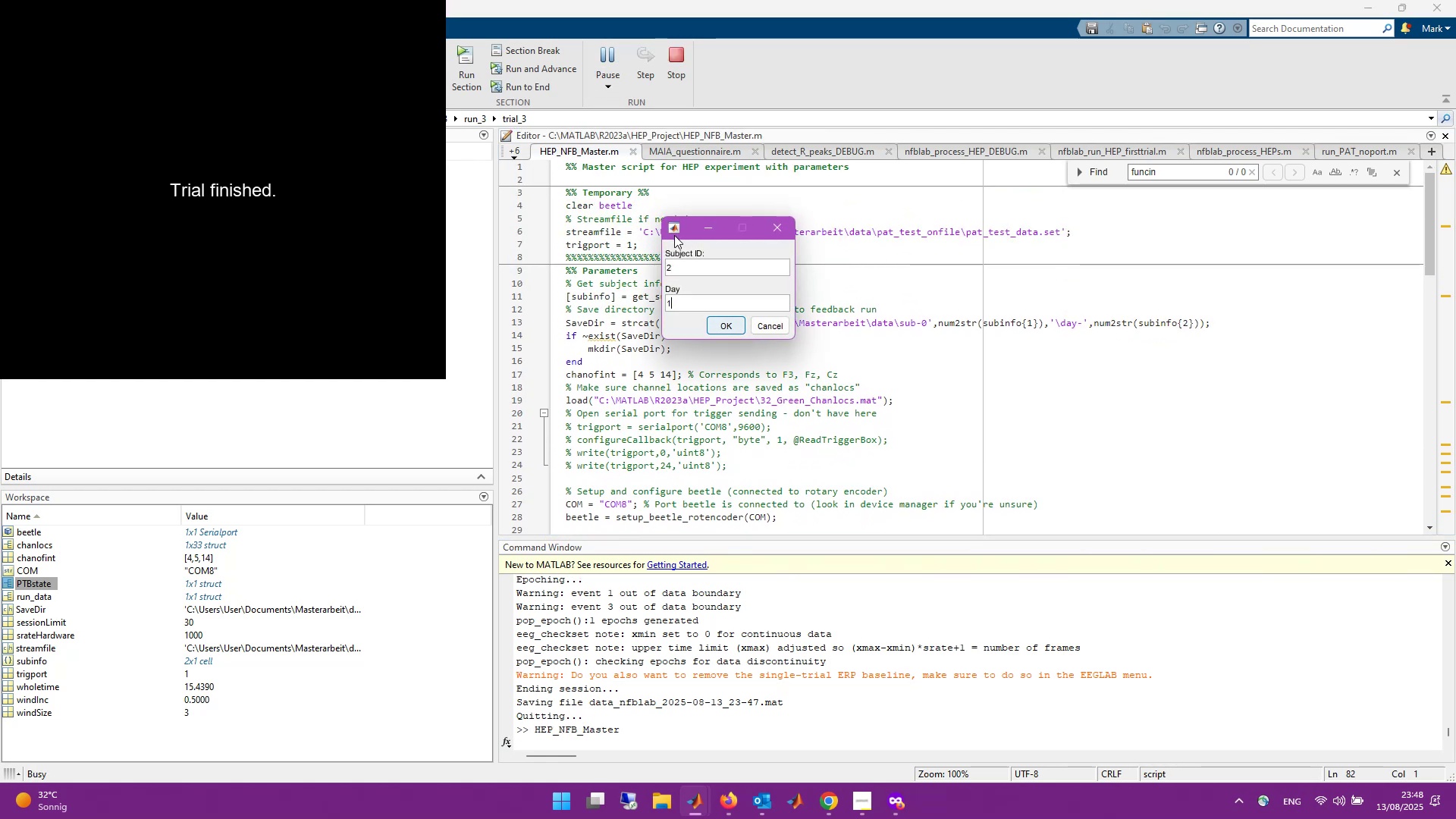 
key(Enter)
 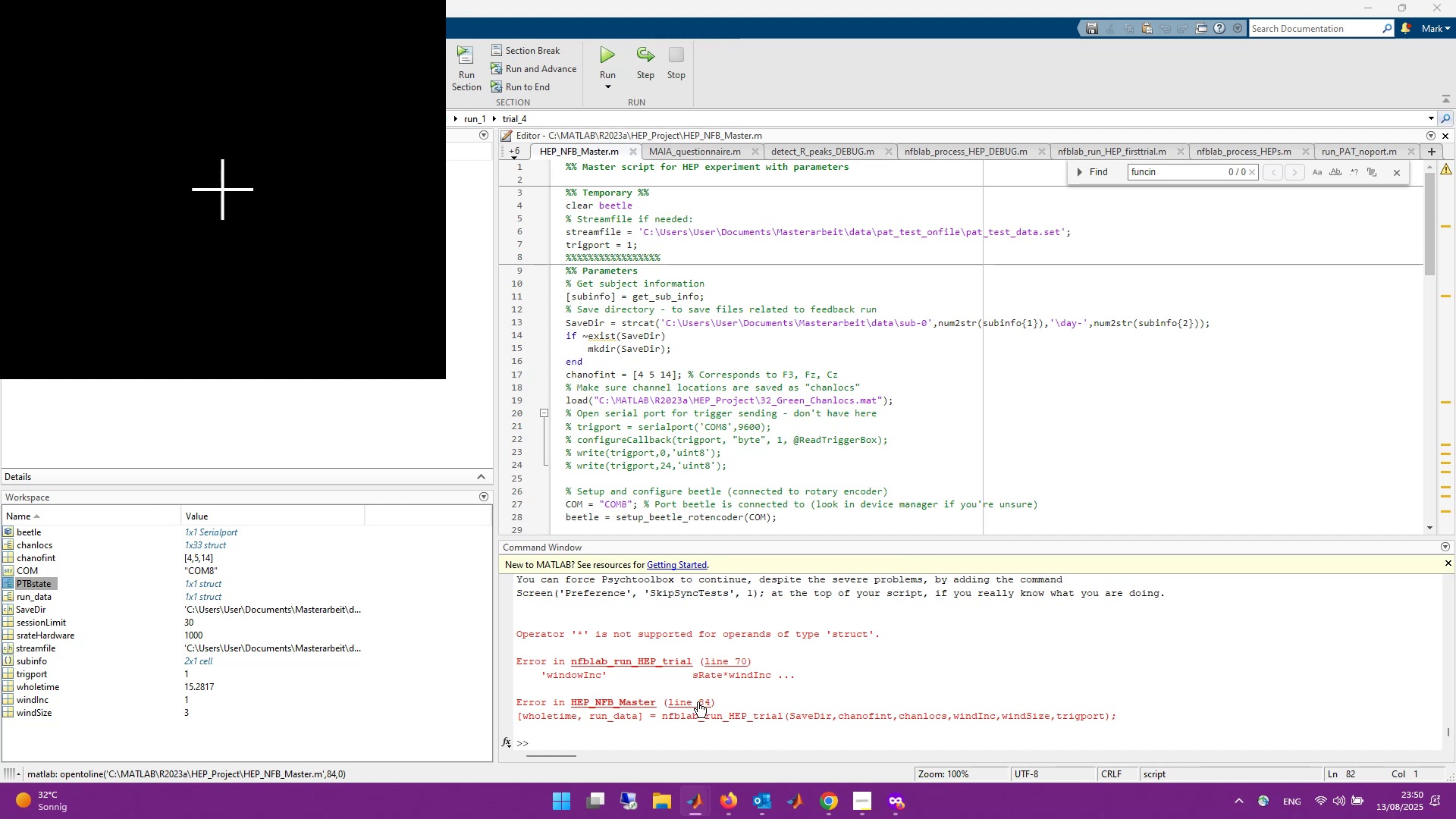 
wait(129.47)
 